 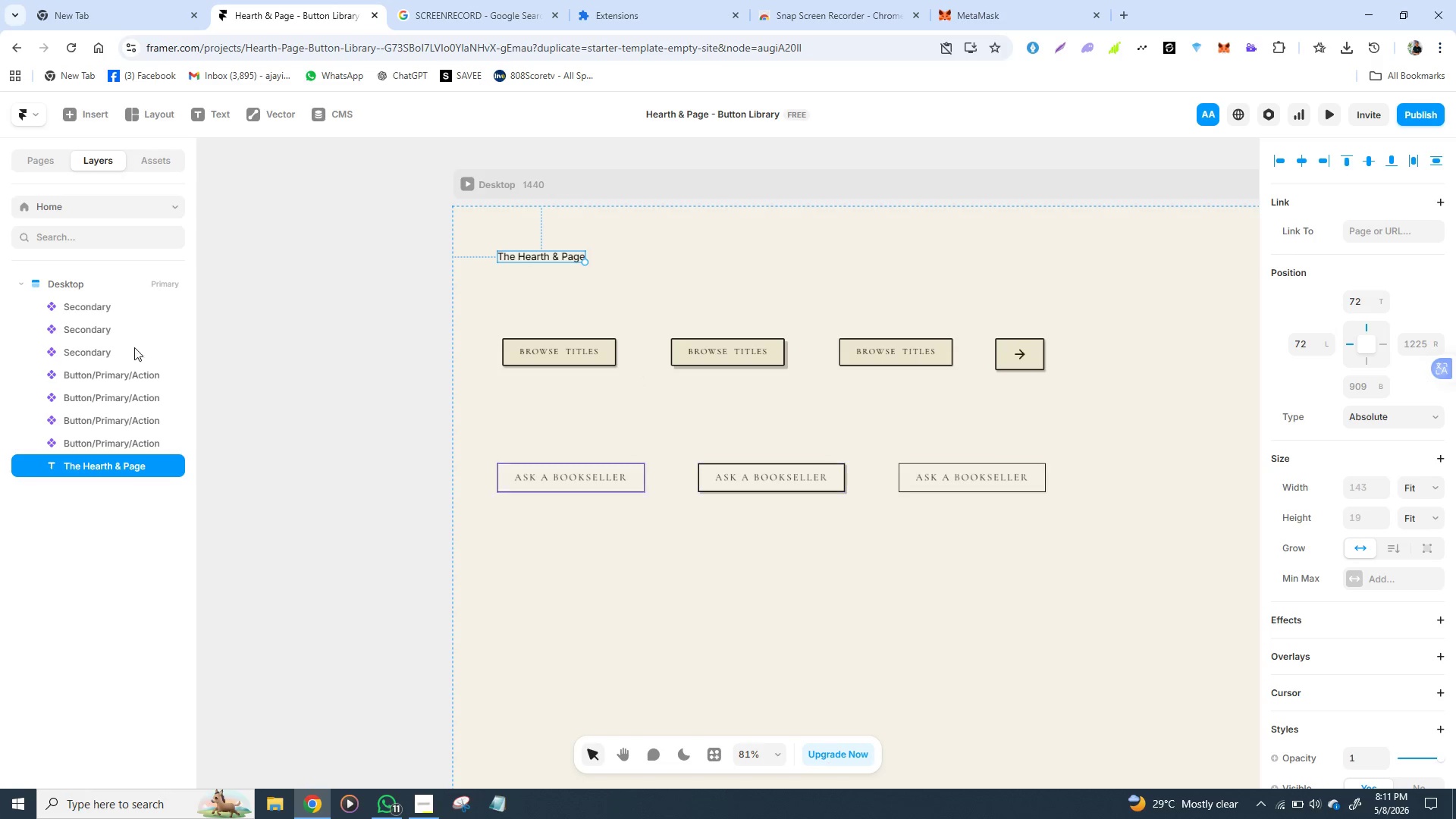 
key(F)
 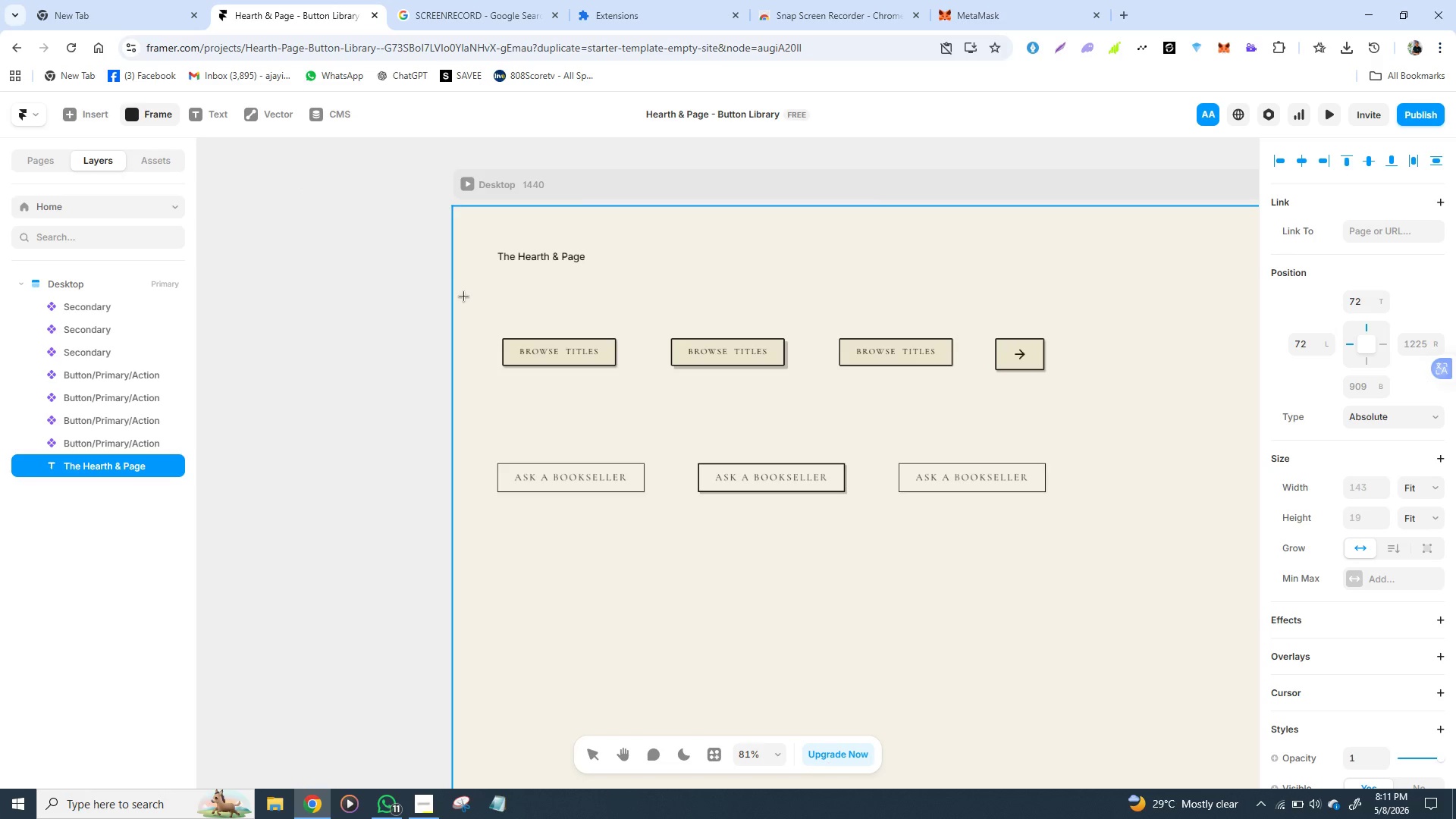 
left_click_drag(start_coordinate=[463, 291], to_coordinate=[1224, 431])
 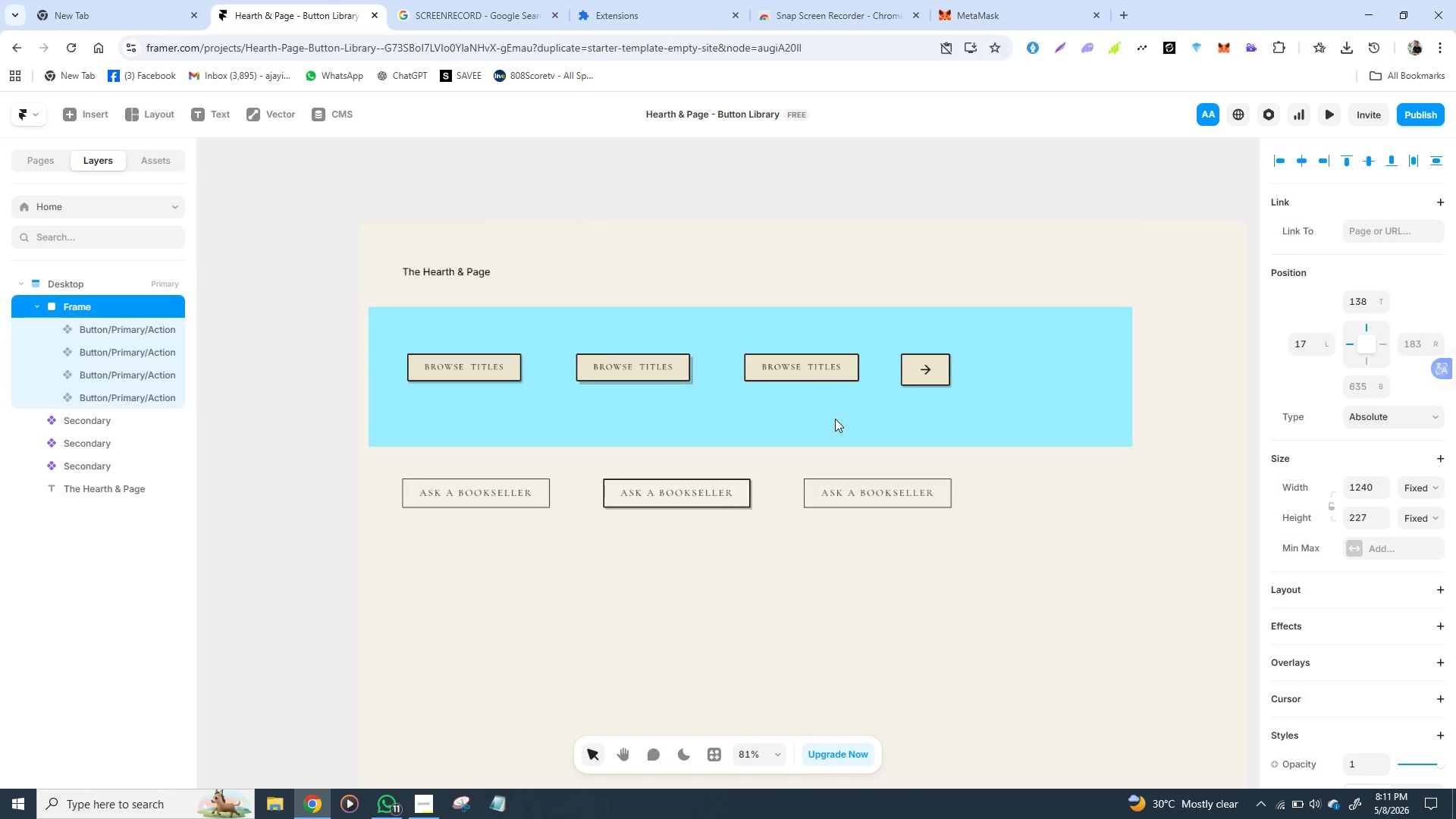 
wait(10.11)
 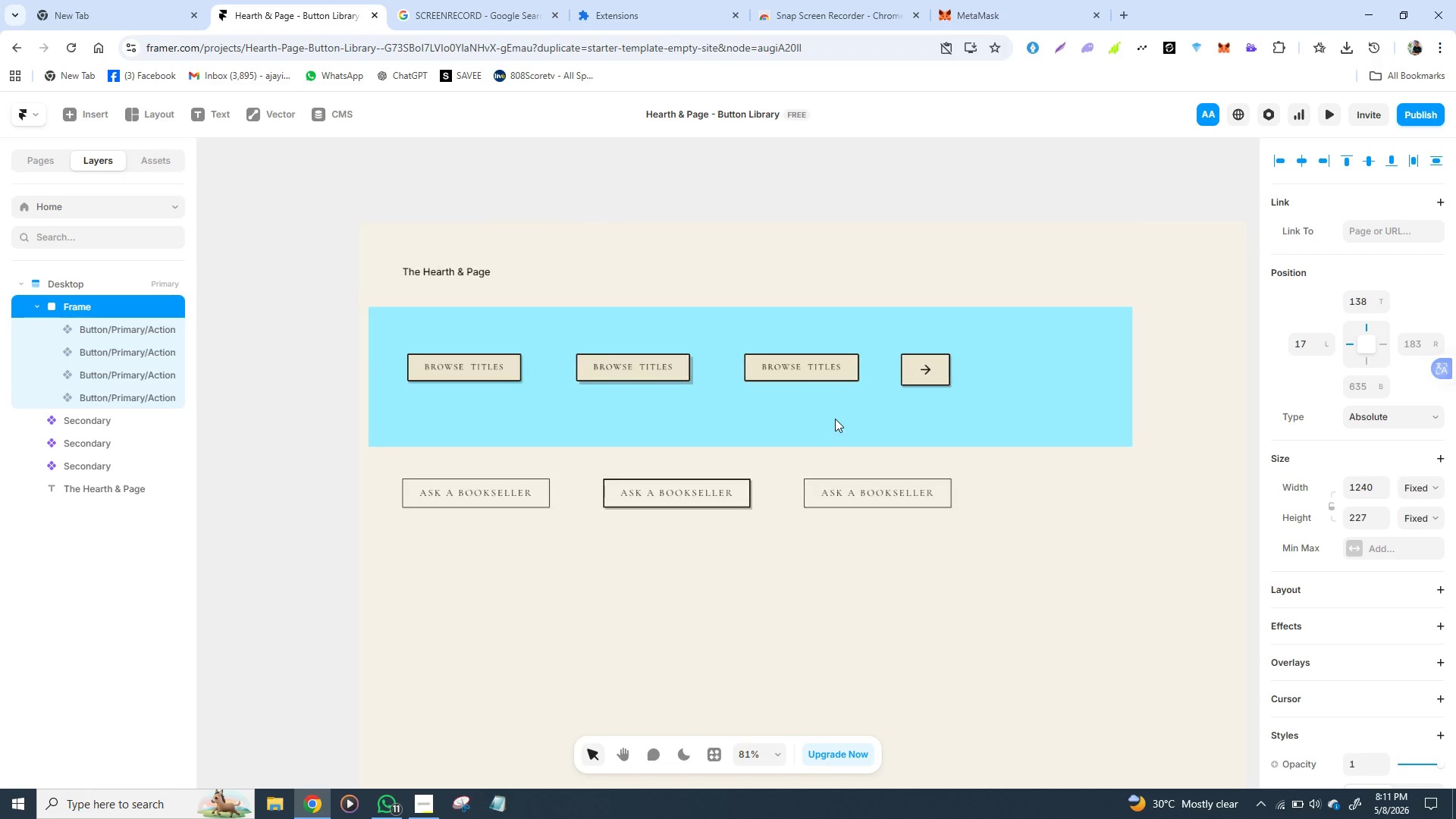 
left_click([978, 317])
 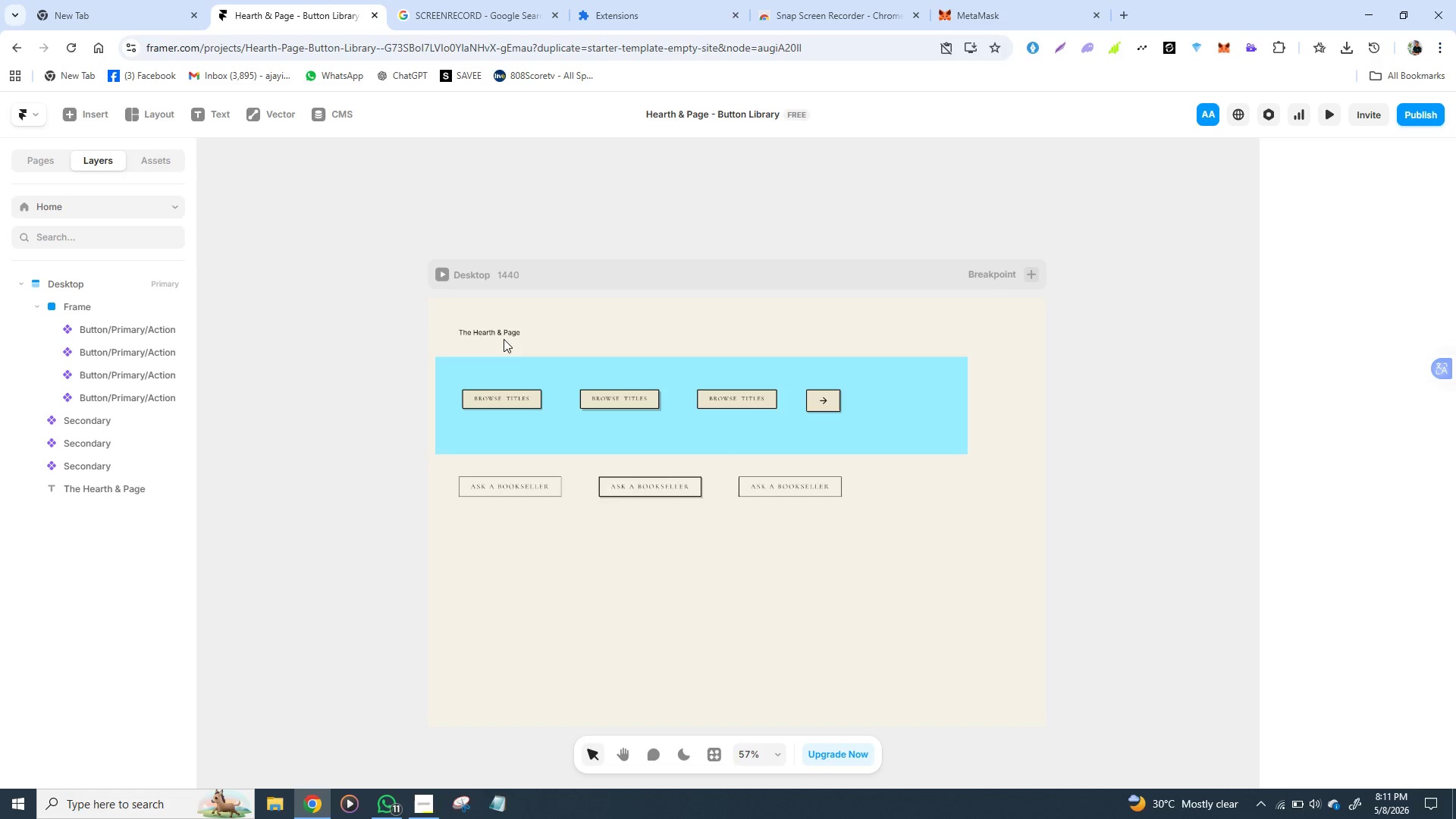 
left_click([503, 328])
 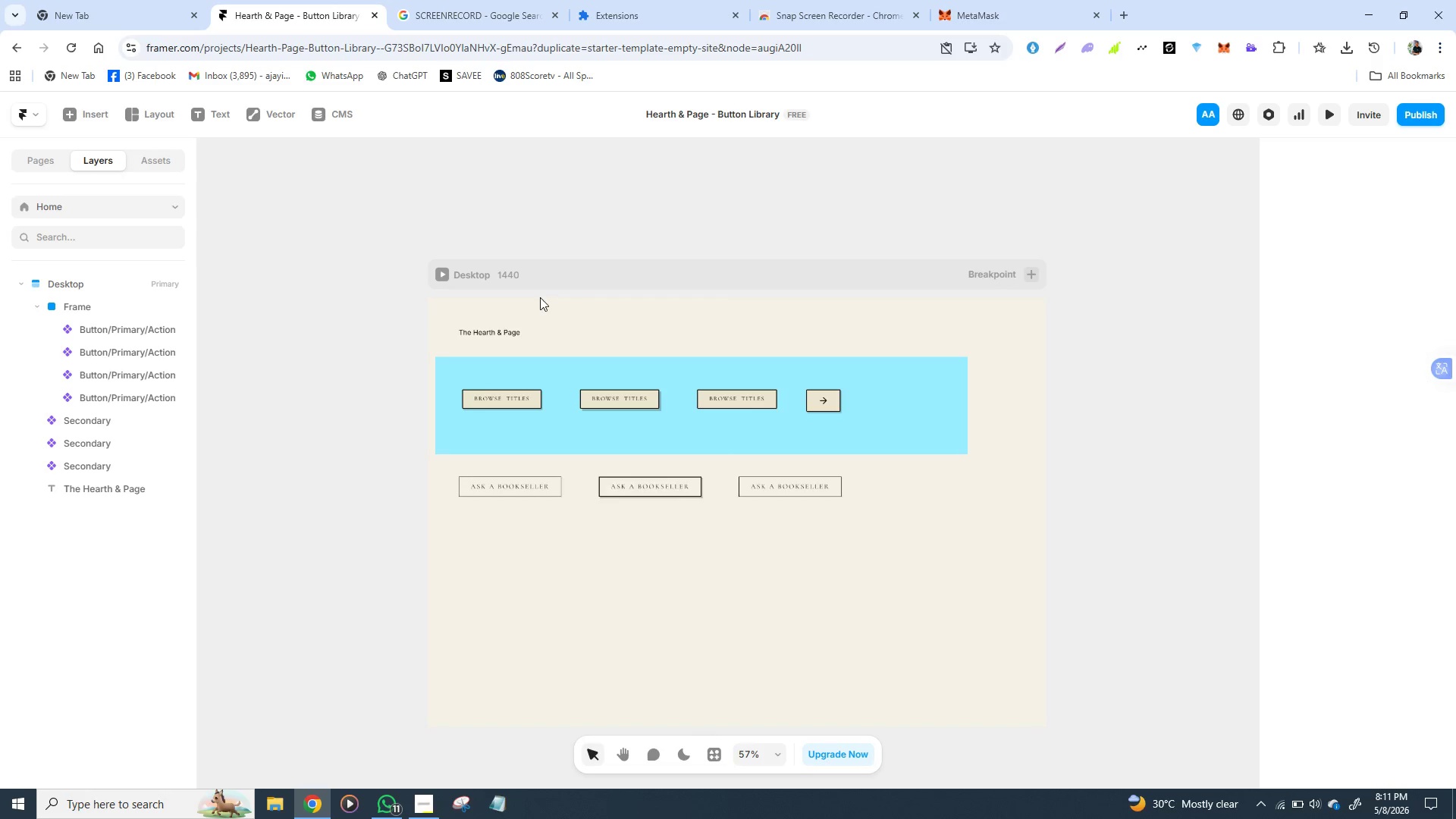 
left_click([541, 297])
 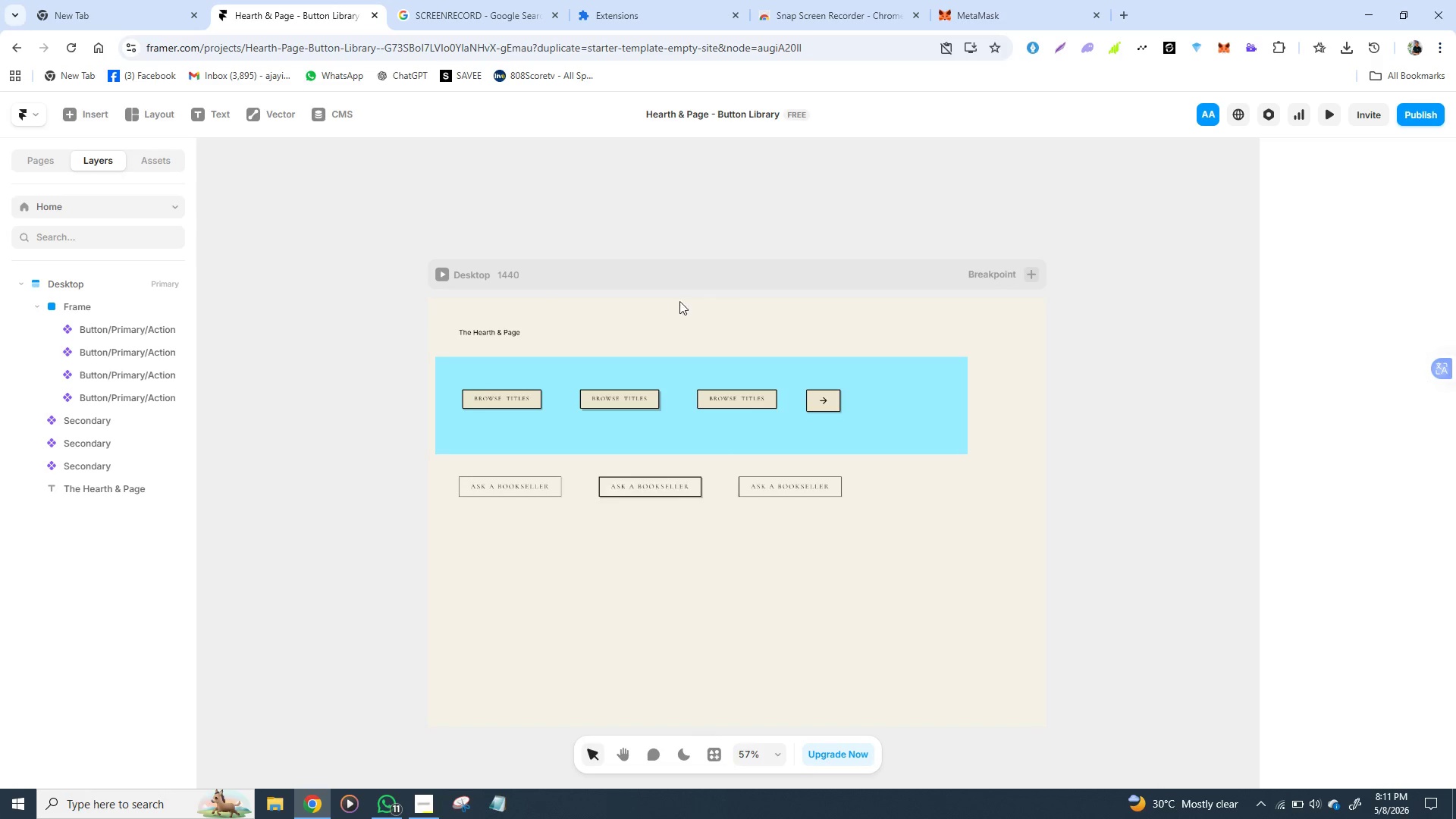 
left_click([696, 297])
 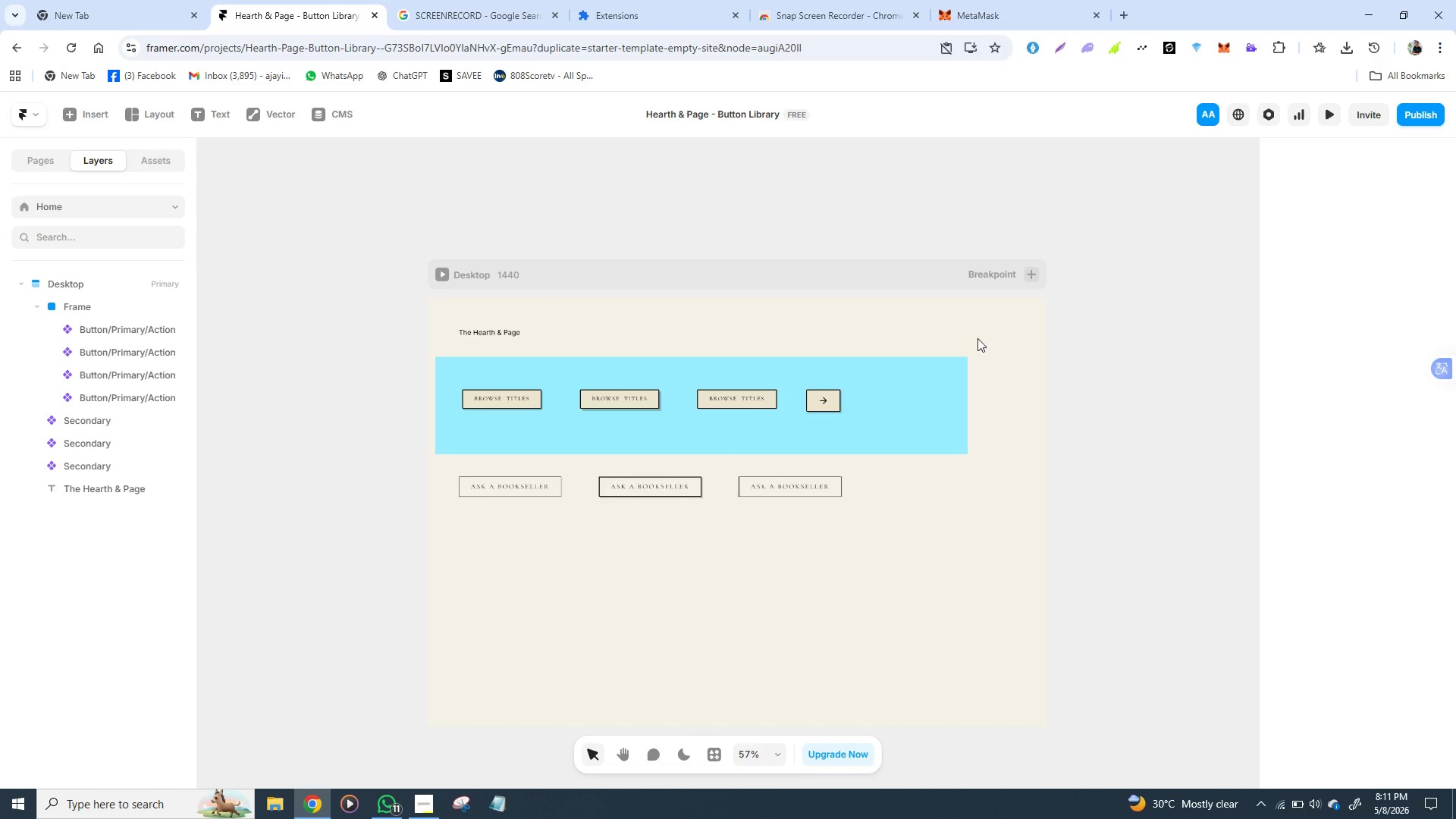 
double_click([980, 336])
 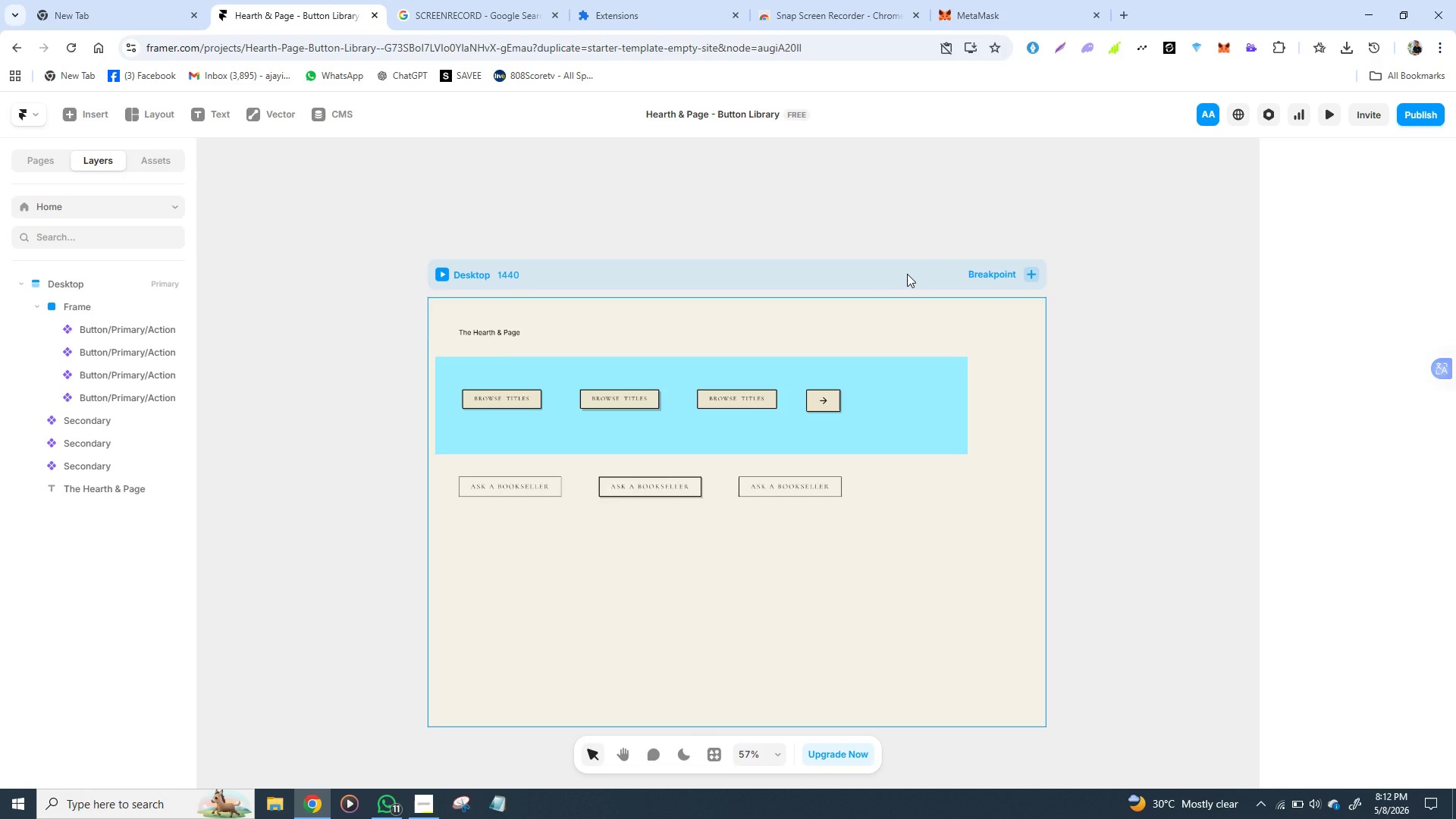 
left_click([907, 274])
 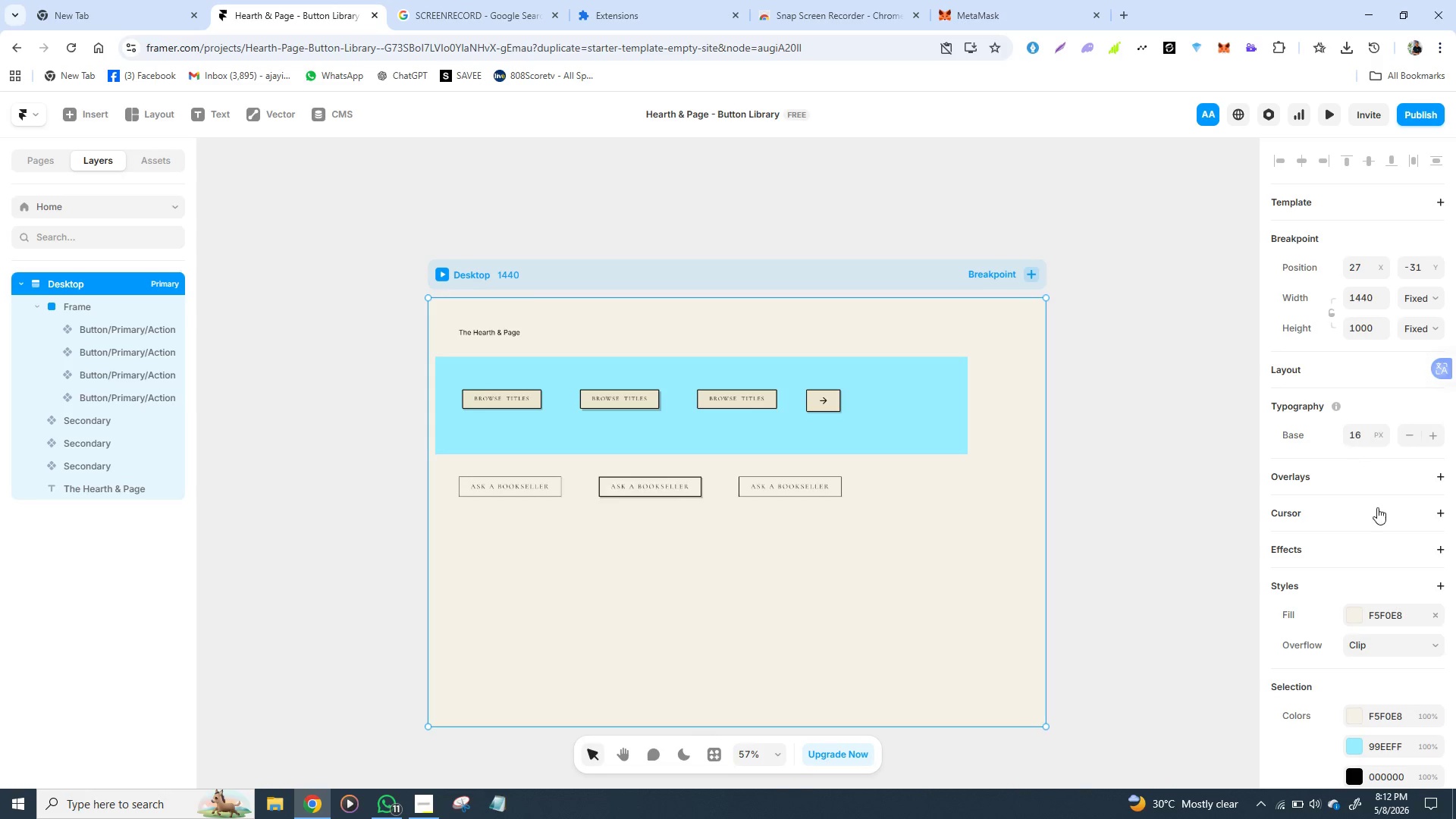 
left_click([1399, 616])
 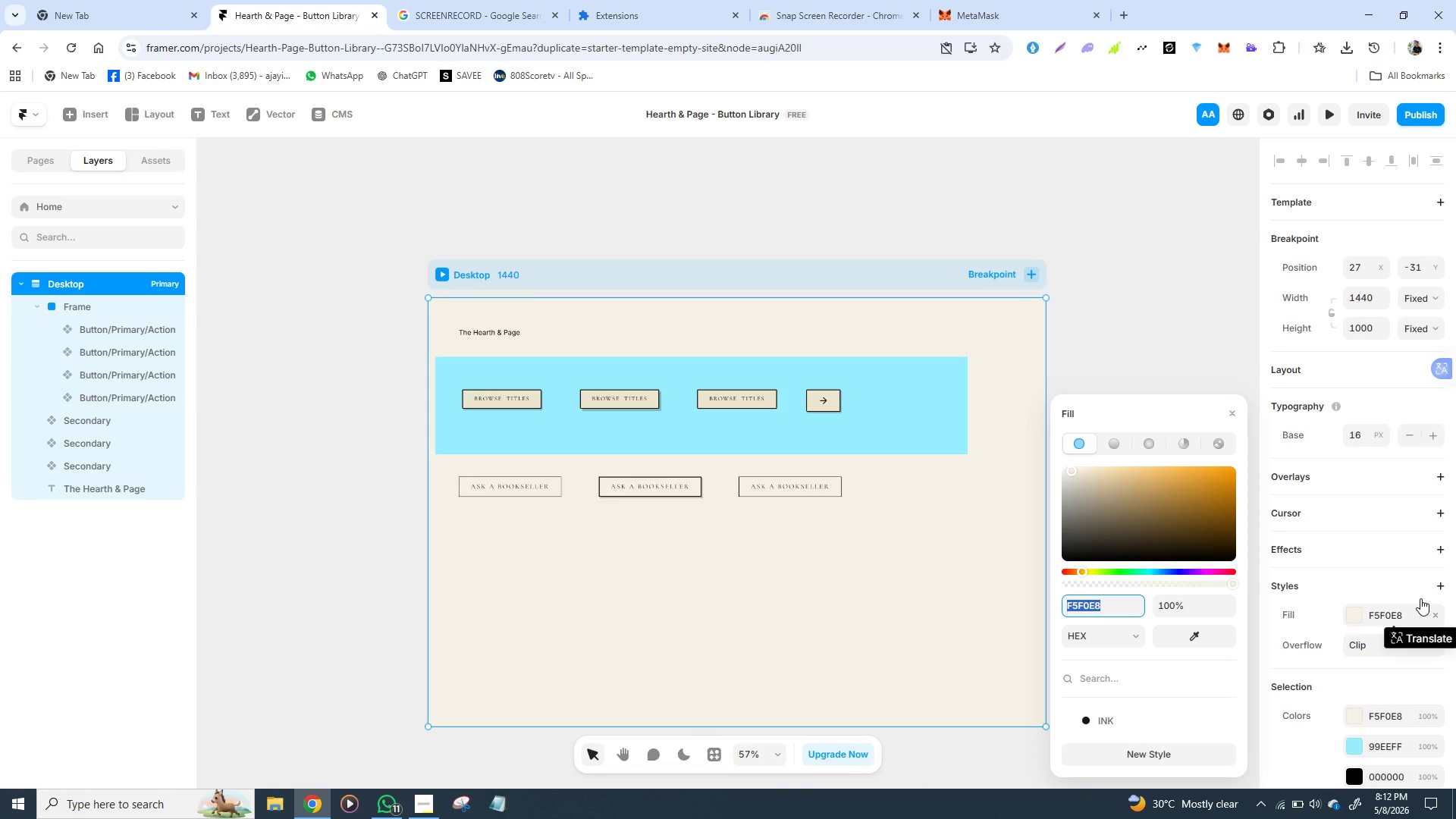 
type(fffffff)
 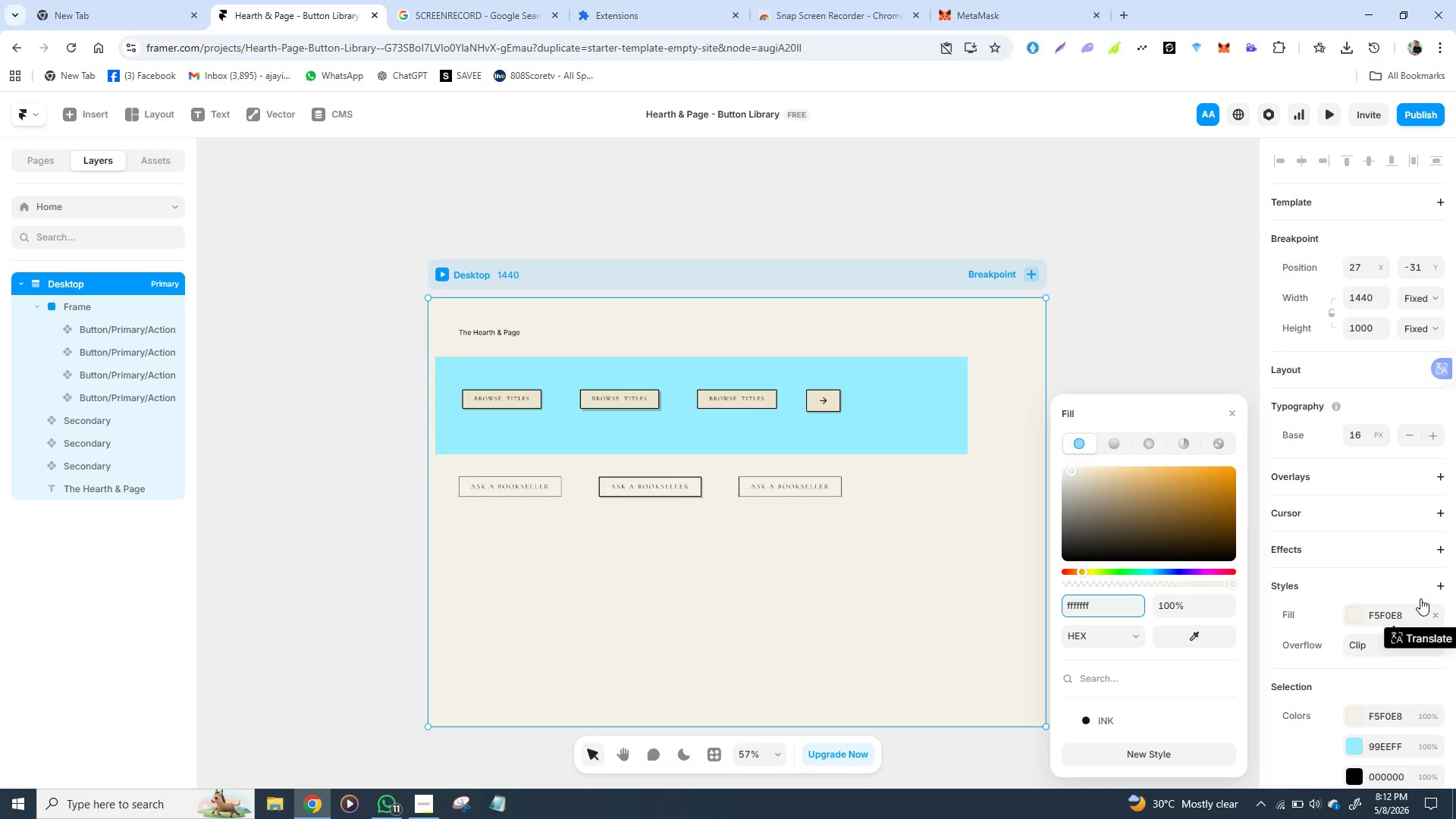 
key(Enter)
 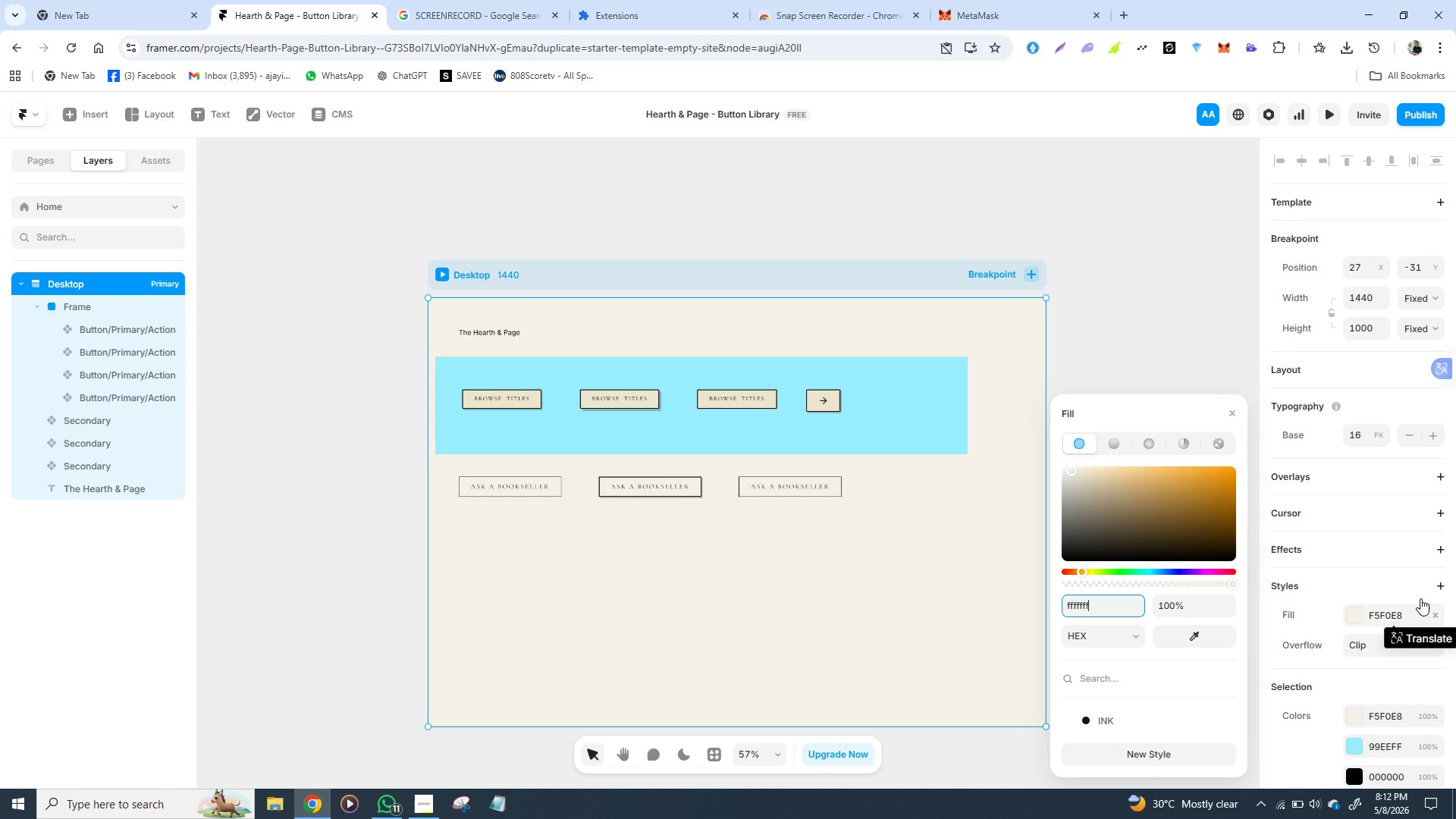 
key(Backspace)
 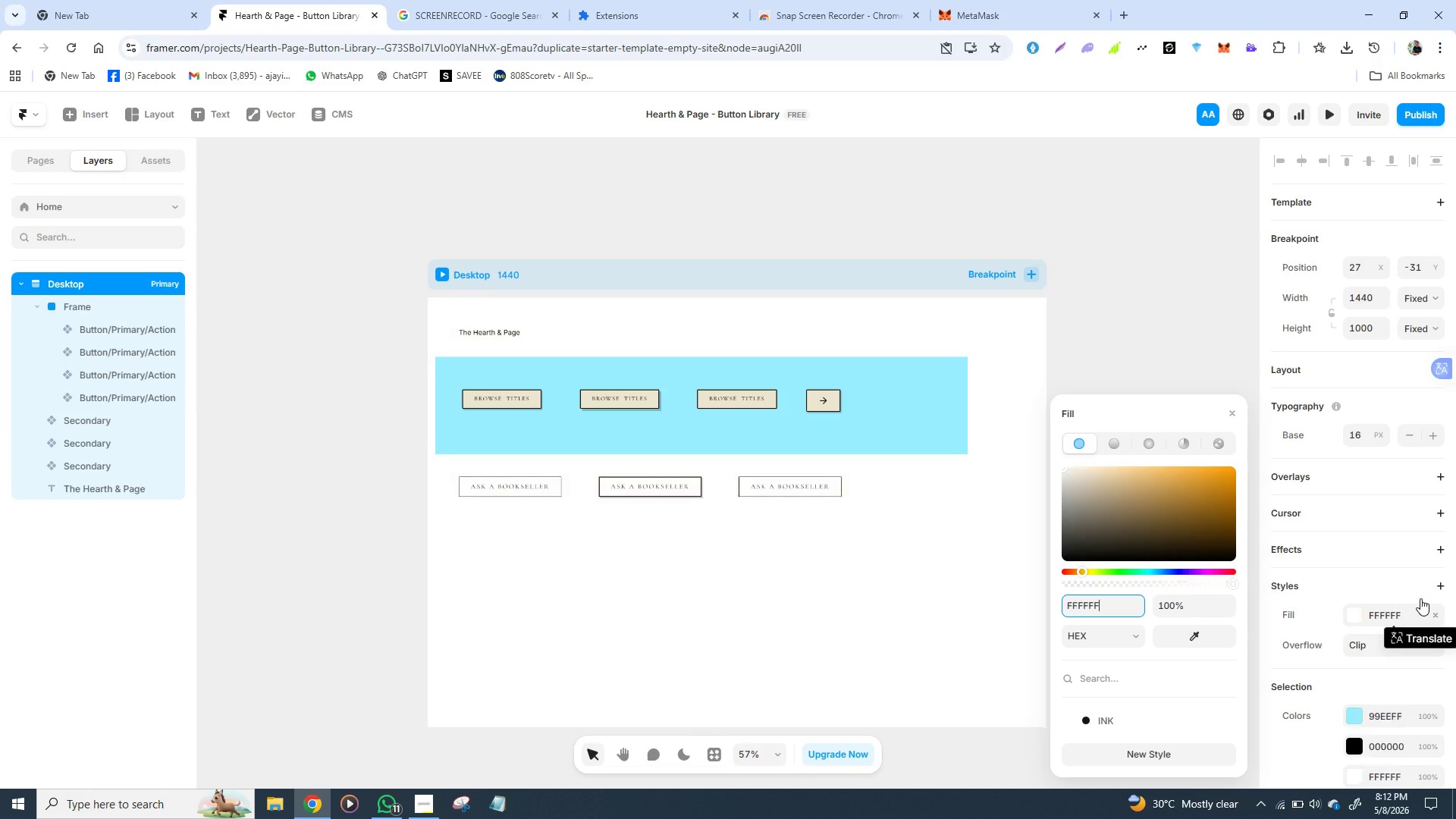 
key(Enter)
 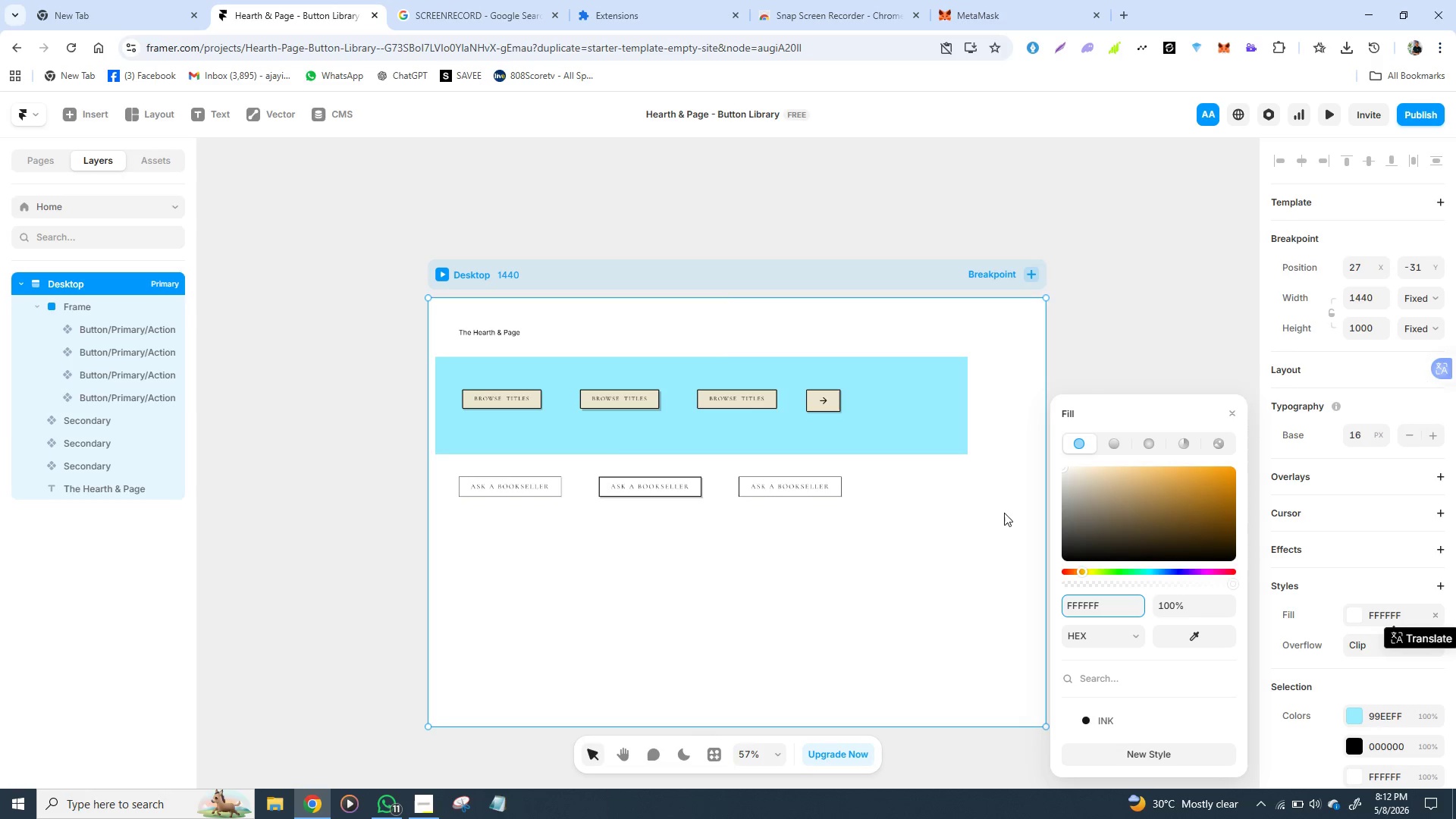 
left_click([931, 428])
 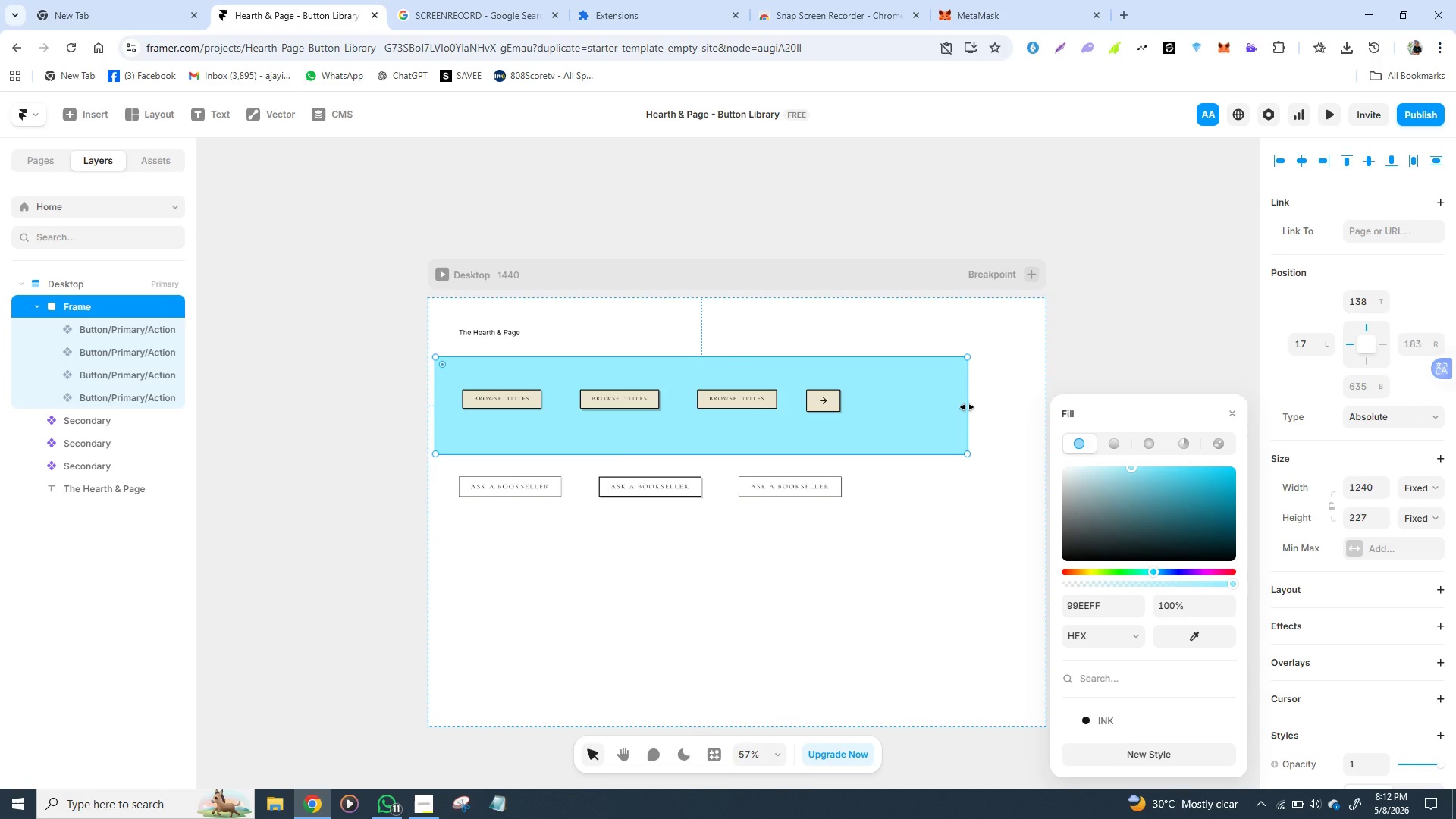 
left_click_drag(start_coordinate=[967, 407], to_coordinate=[903, 400])
 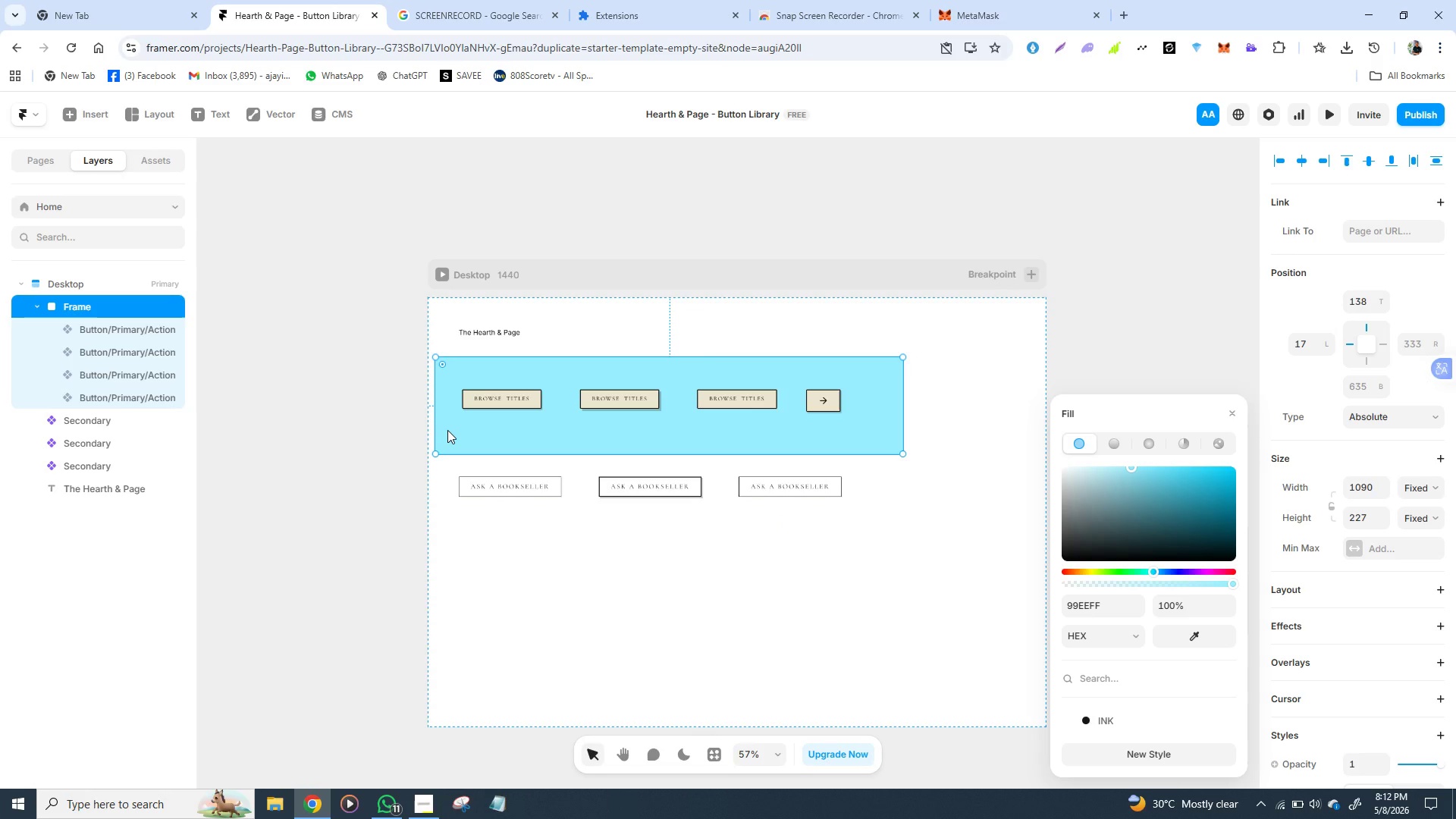 
wait(12.14)
 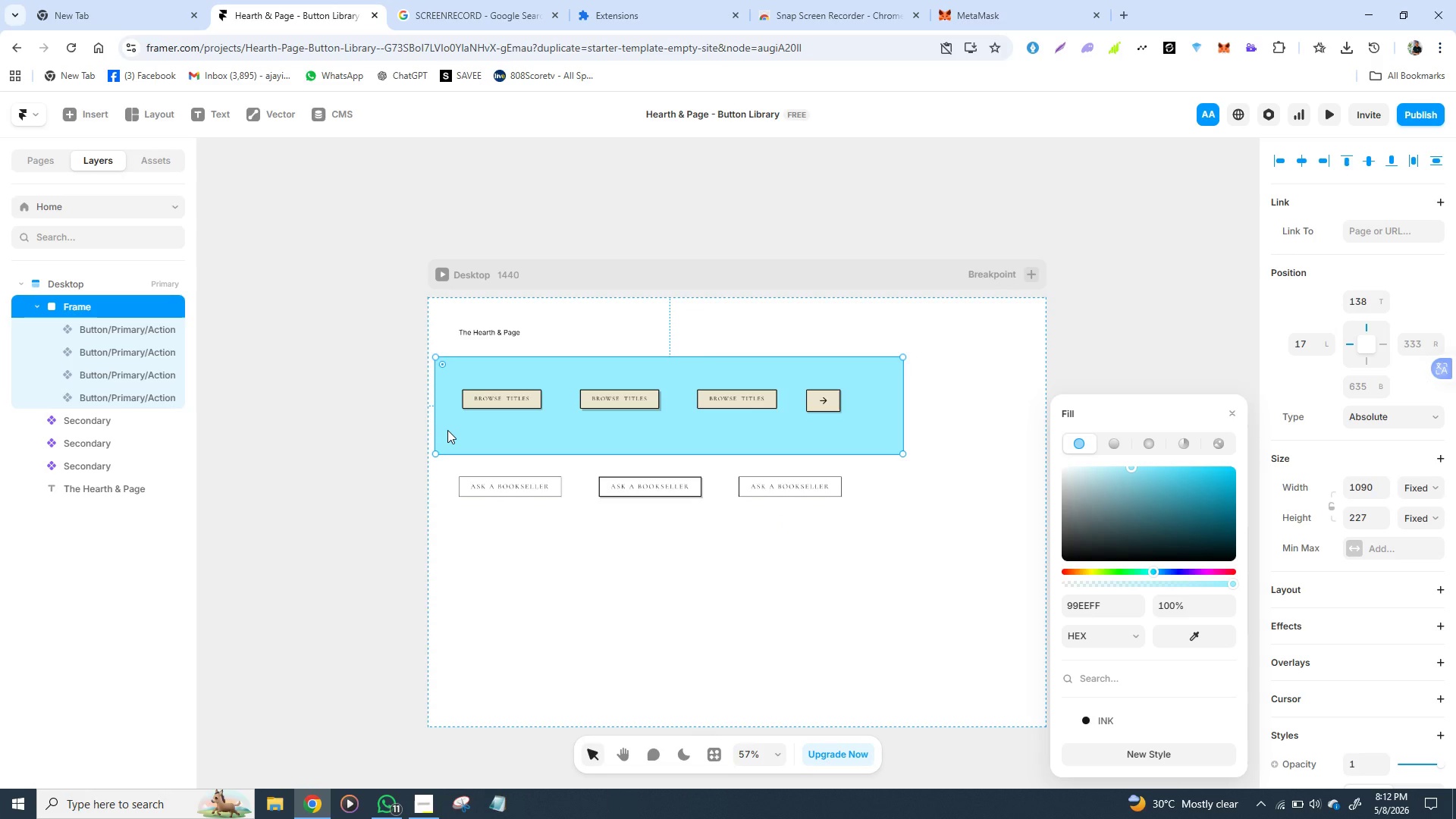 
key(F)
 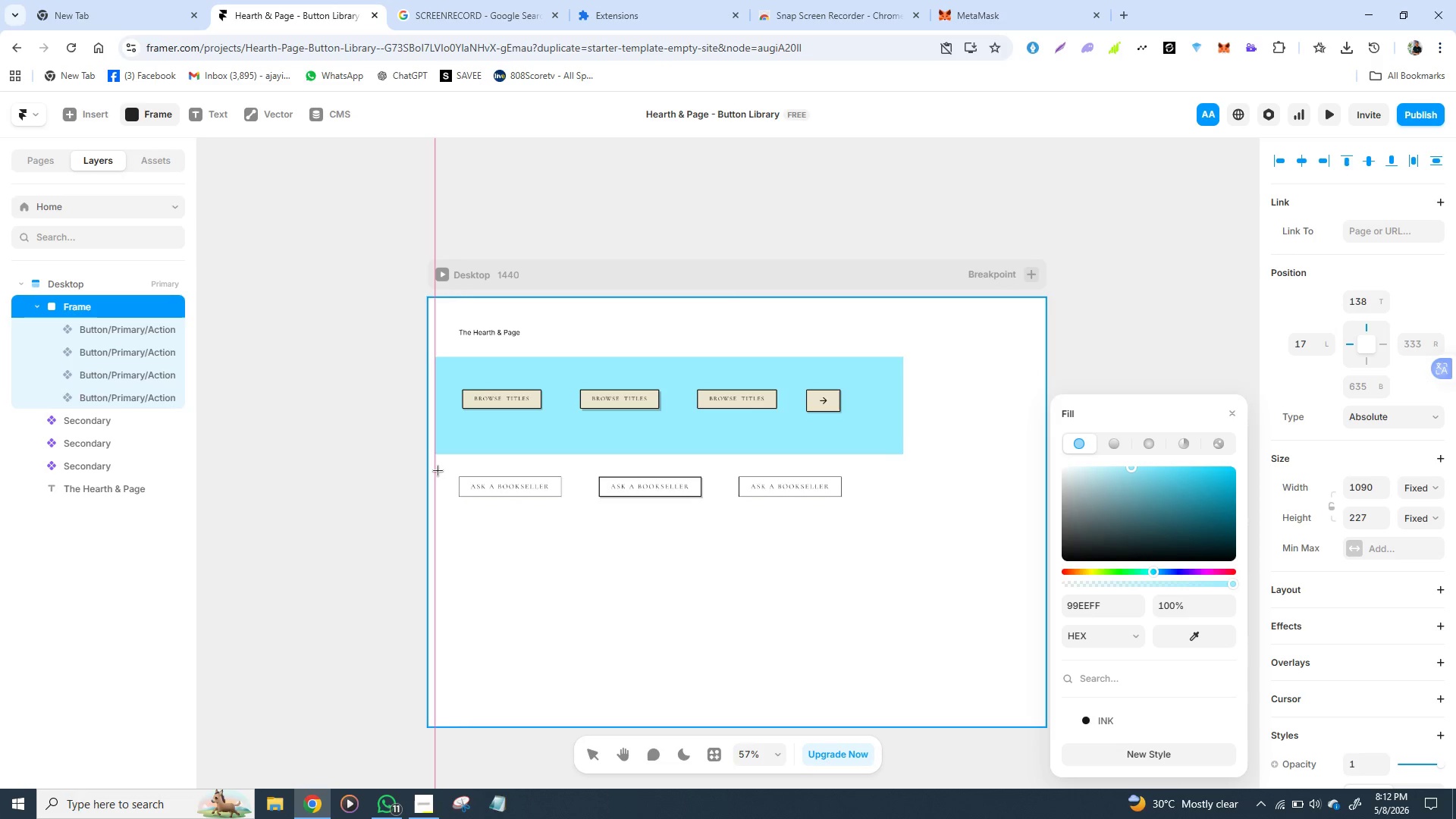 
left_click_drag(start_coordinate=[438, 470], to_coordinate=[942, 571])
 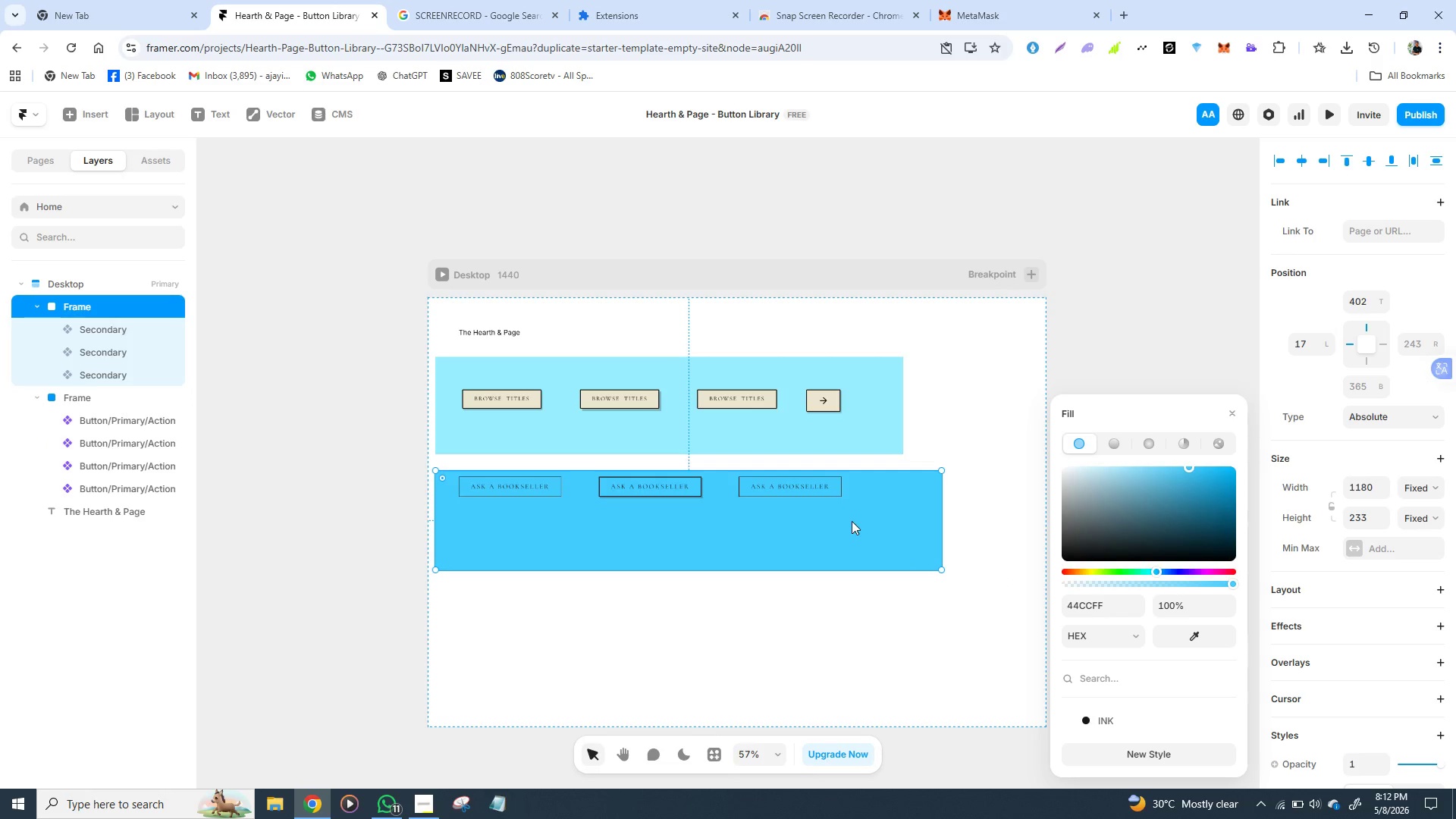 
left_click_drag(start_coordinate=[854, 520], to_coordinate=[859, 541])
 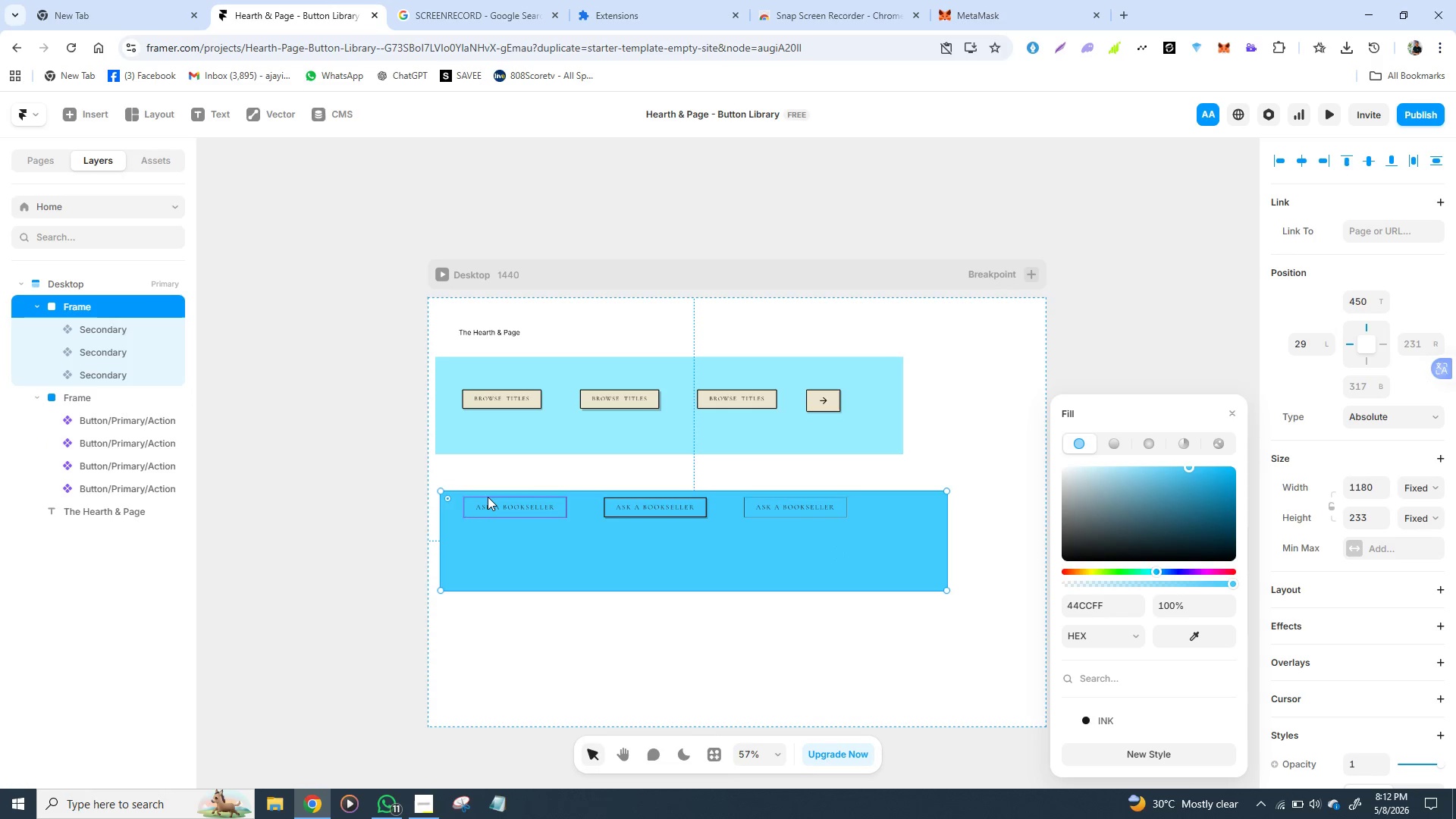 
left_click([488, 497])
 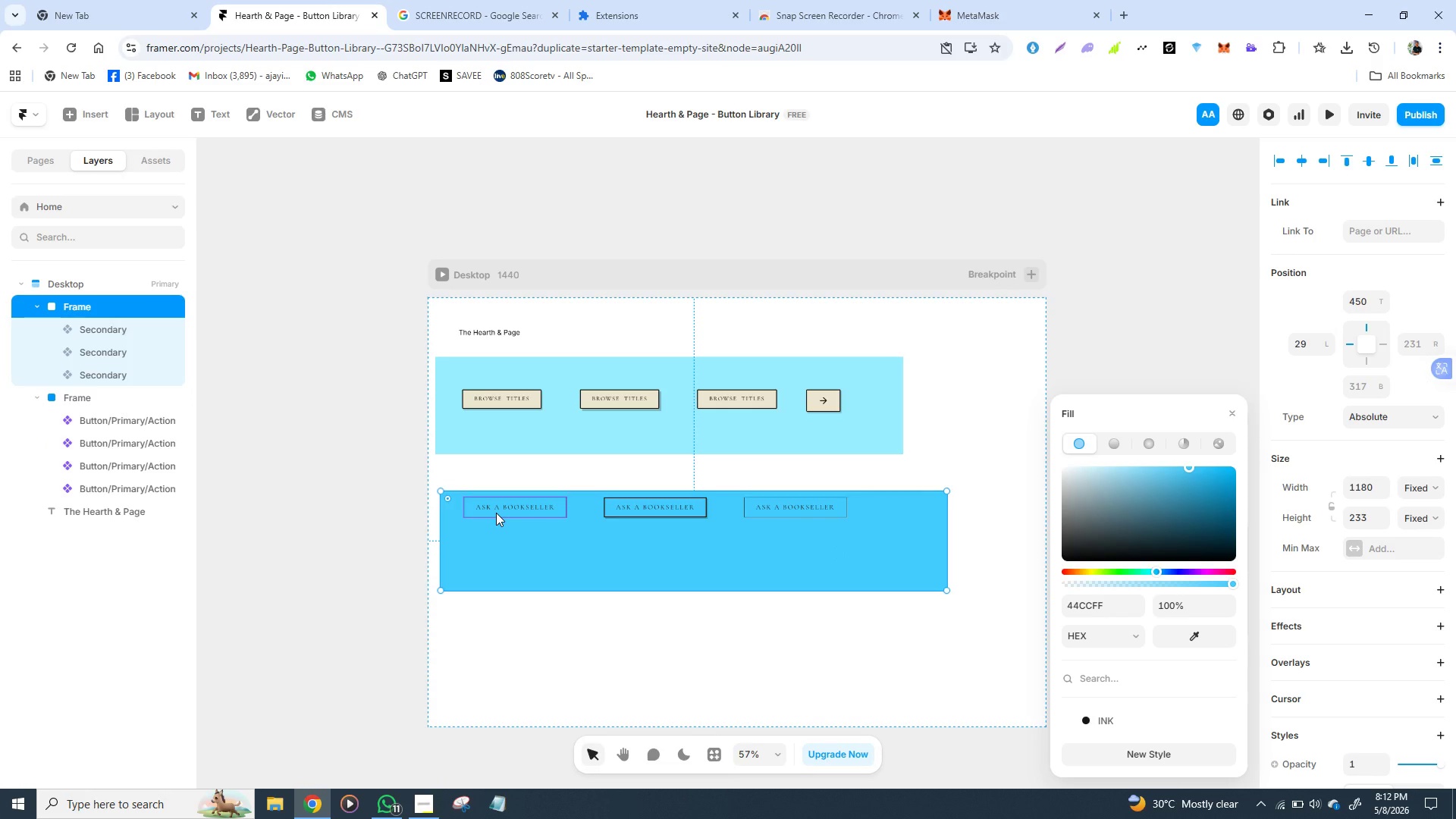 
left_click([496, 513])
 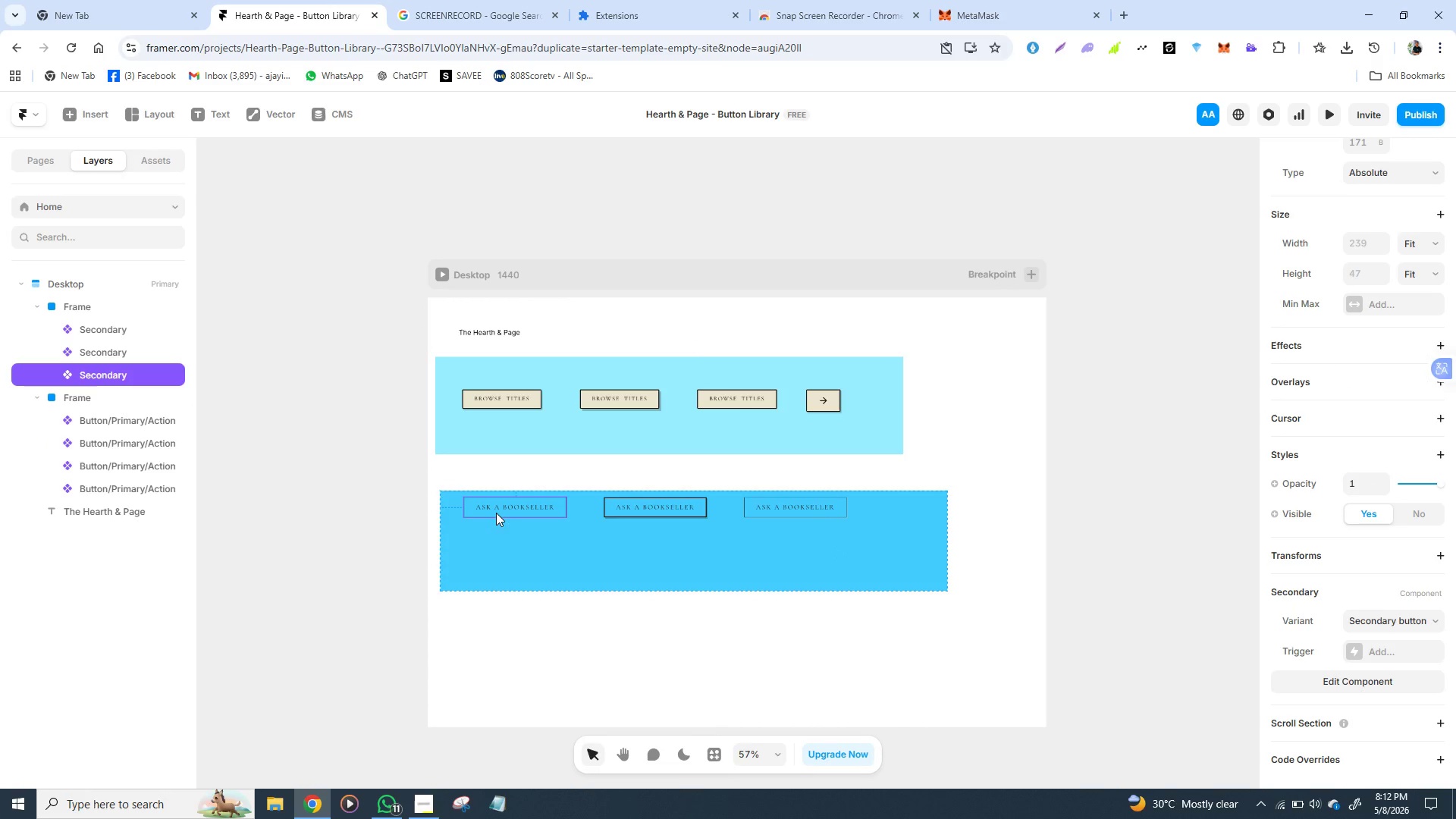 
hold_key(key=ShiftLeft, duration=1.52)
left_click([625, 510])
 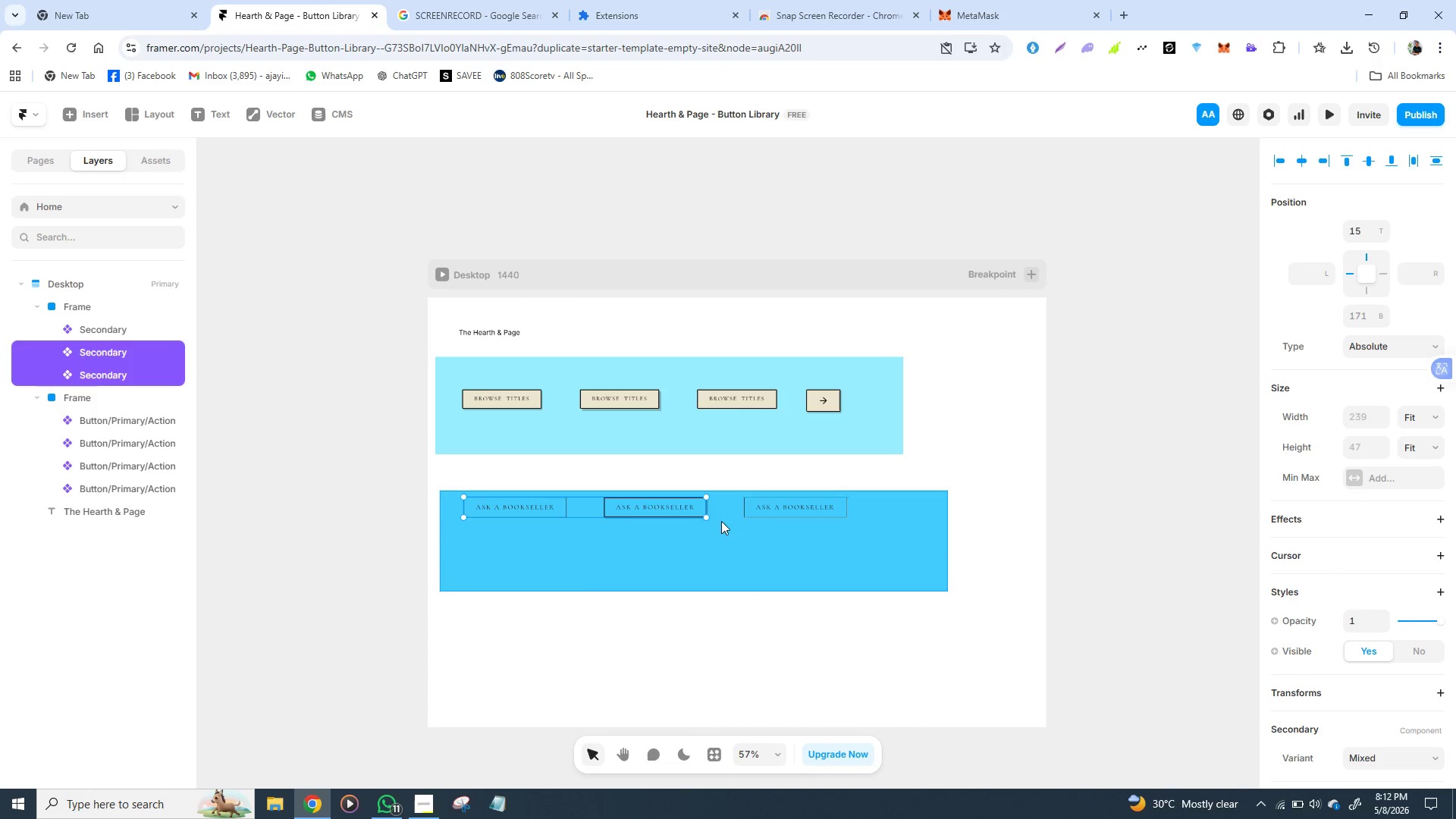 
hold_key(key=ShiftLeft, duration=0.88)
left_click([777, 513])
 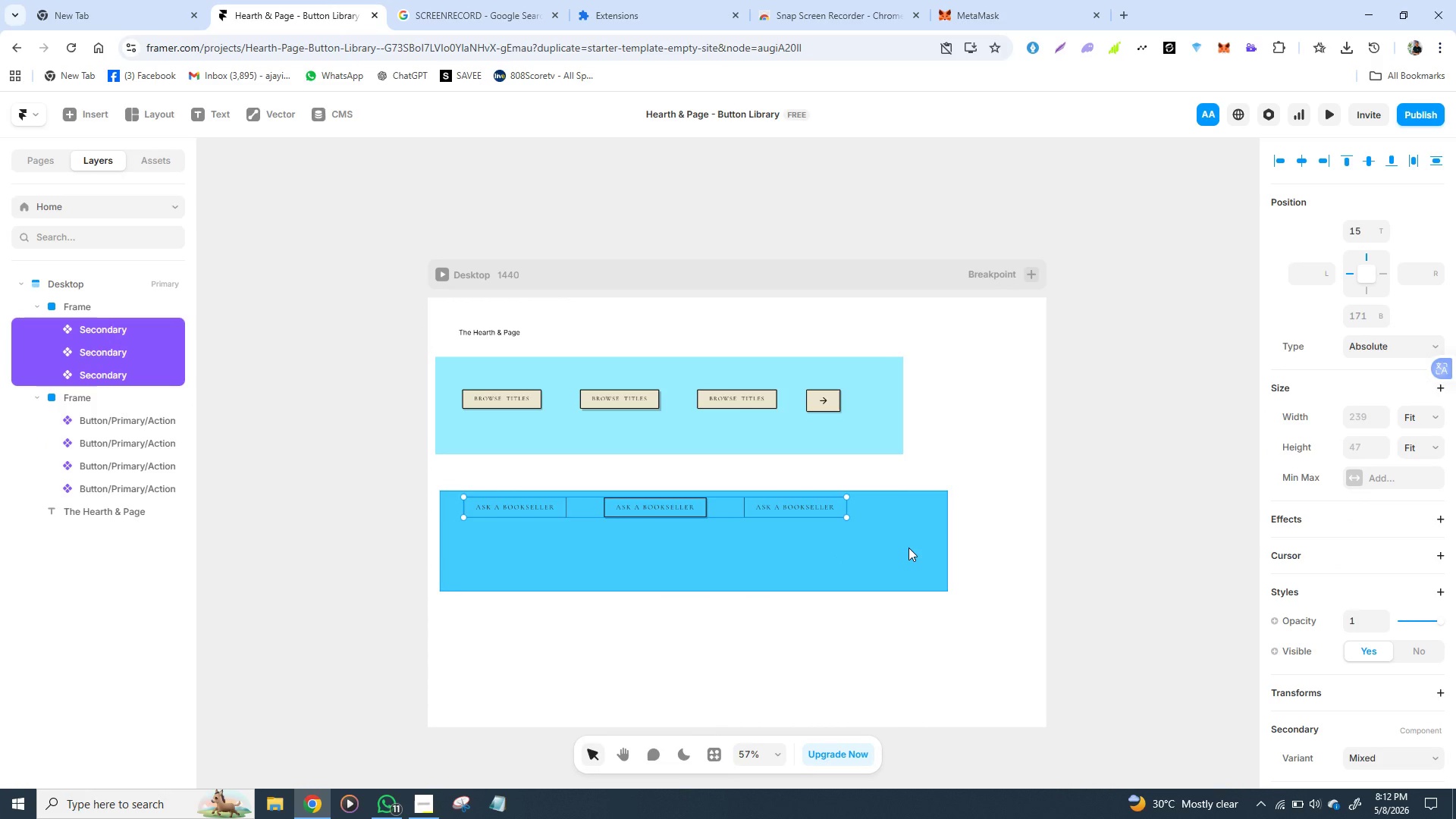 
hold_key(key=ArrowDown, duration=0.62)
 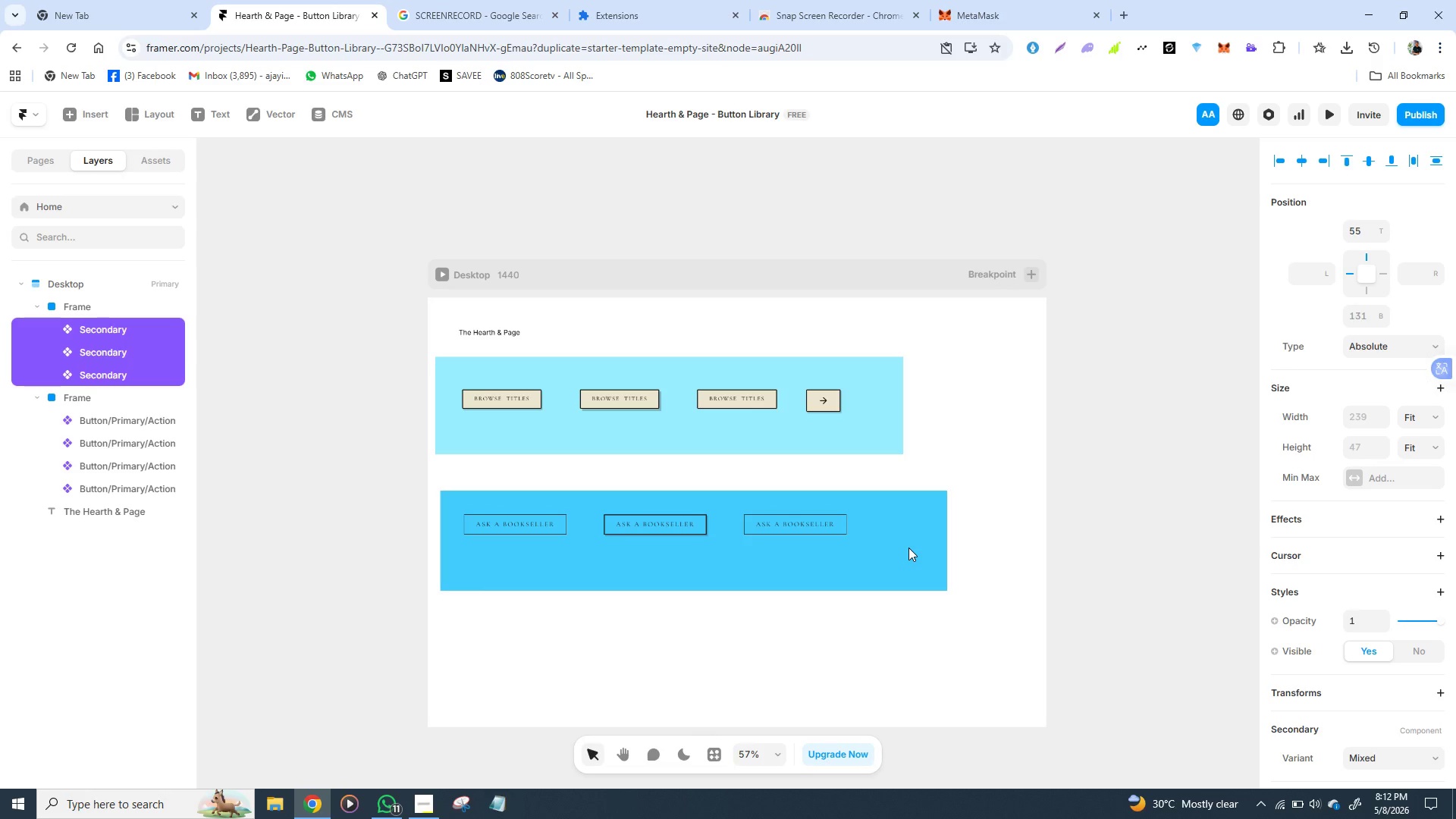 
key(Shift+ArrowDown)
 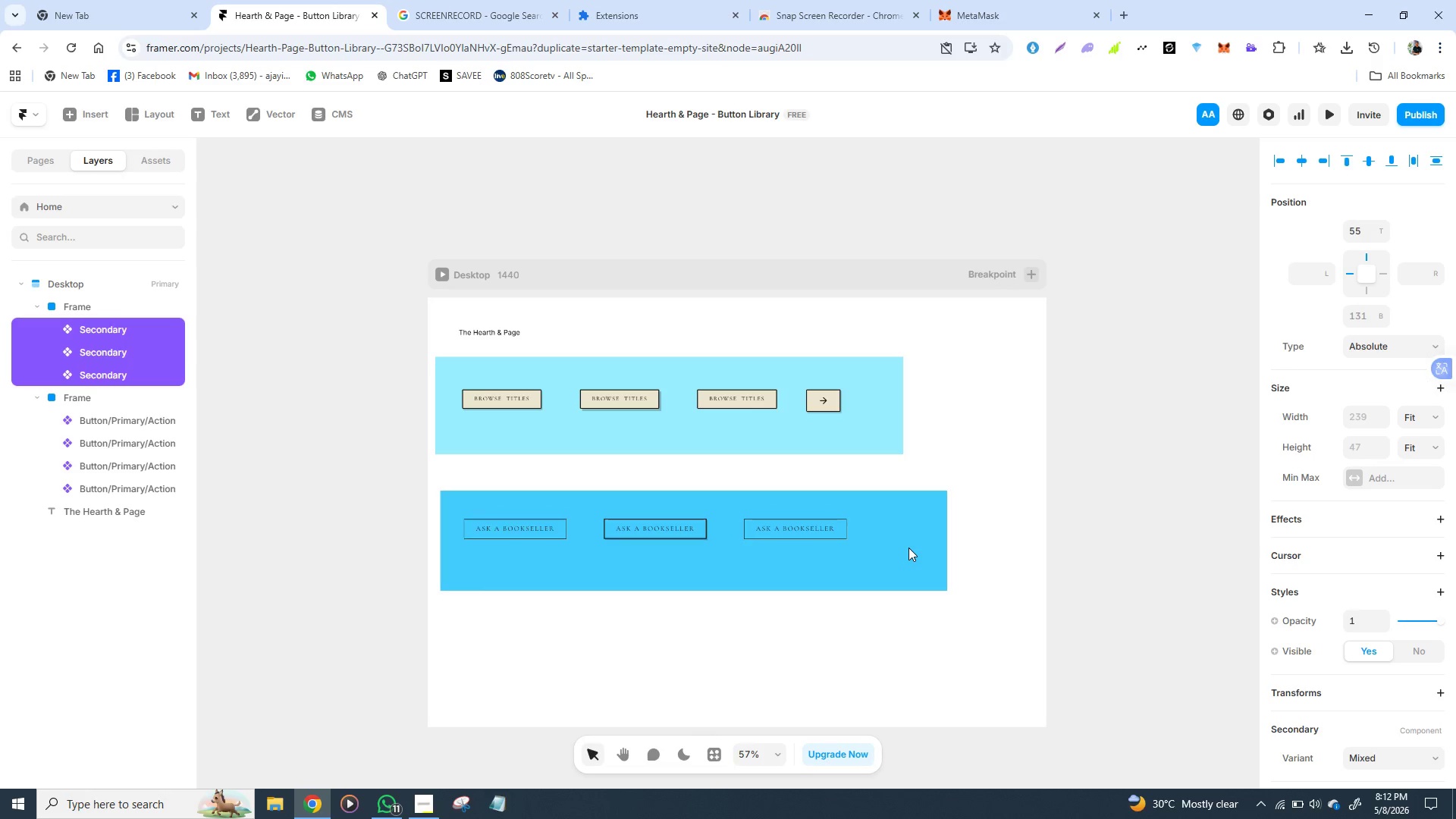 
key(Shift+ArrowDown)
 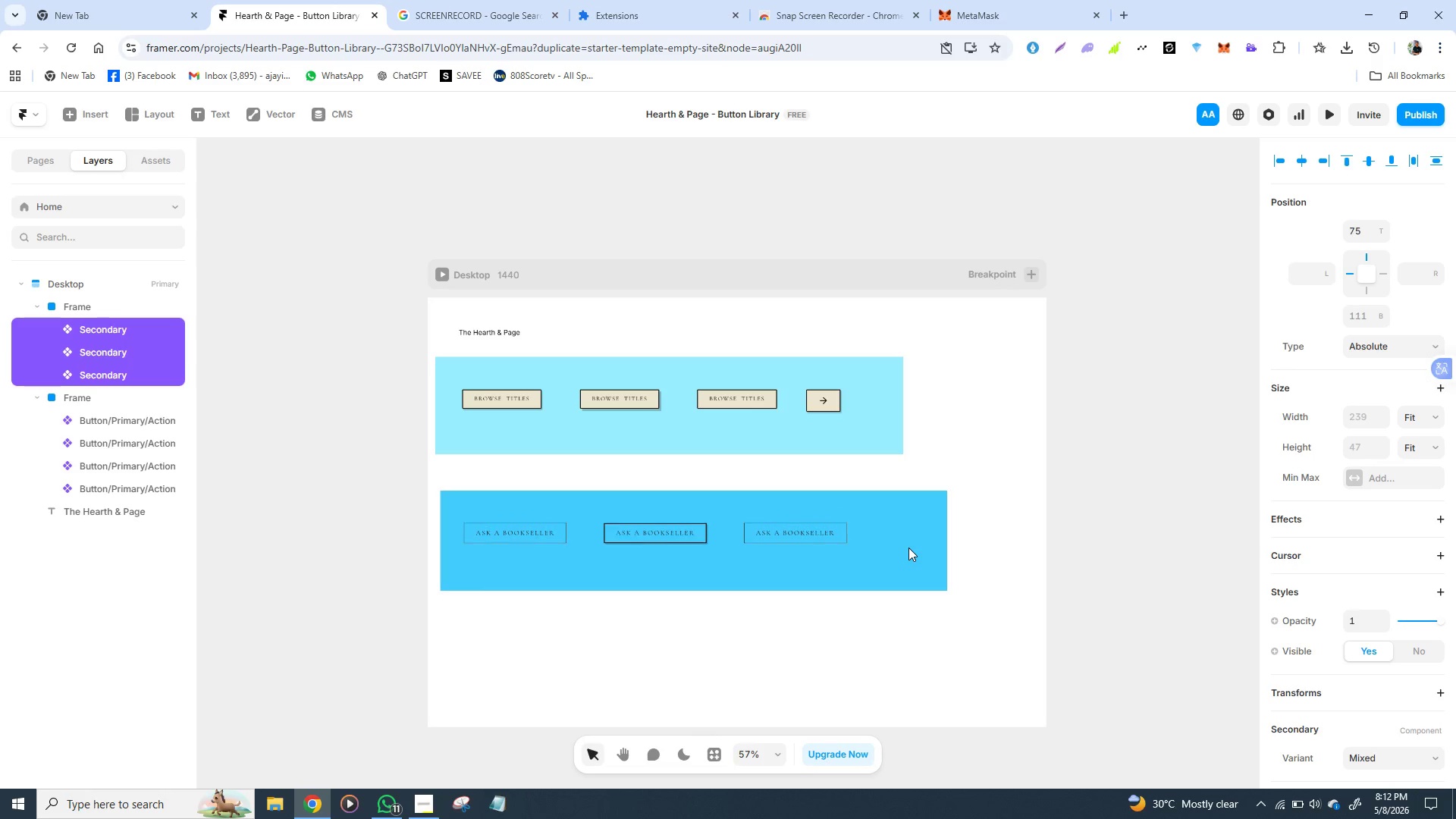 
key(Shift+ArrowDown)
 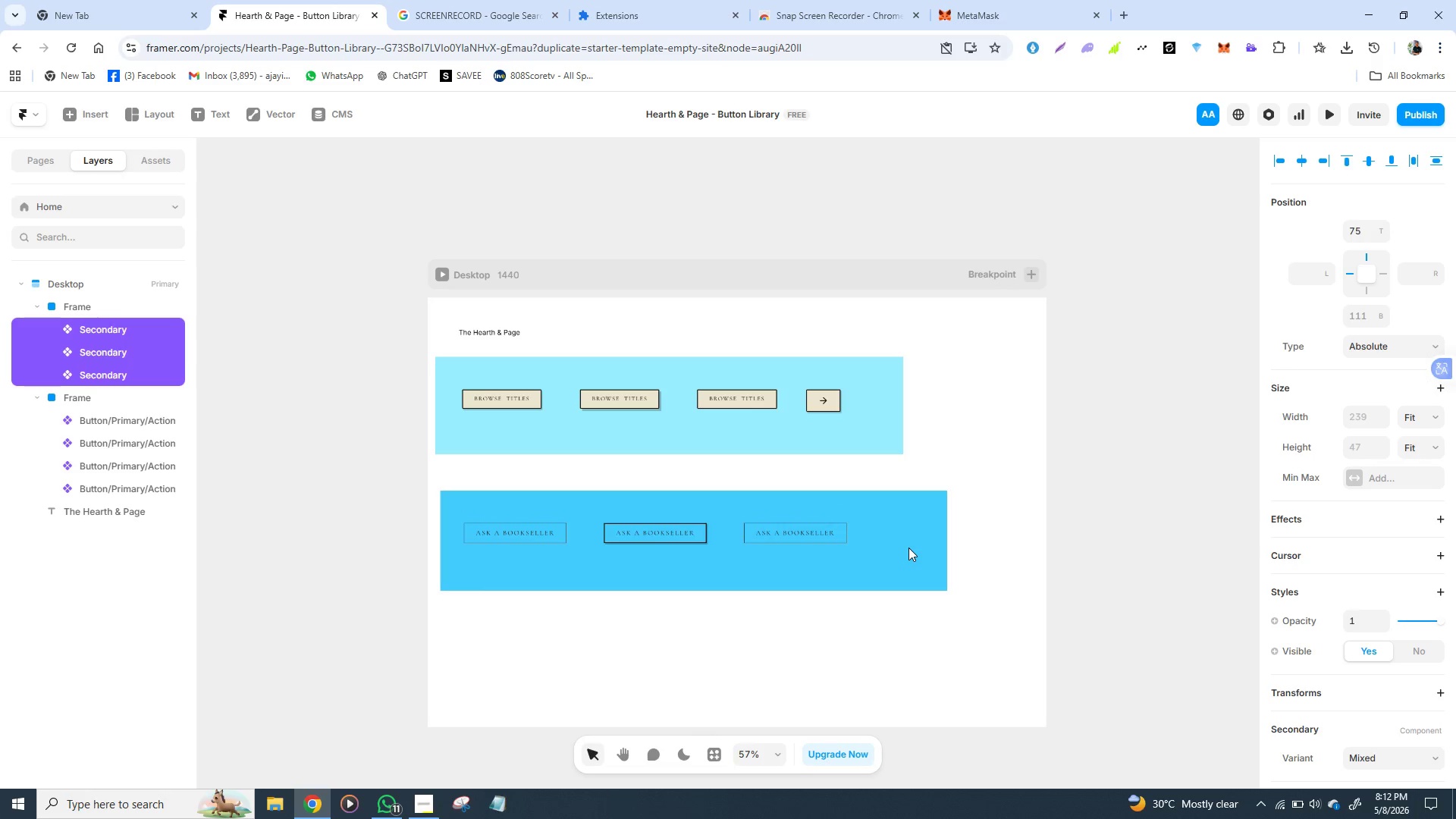 
key(Shift+ArrowDown)
 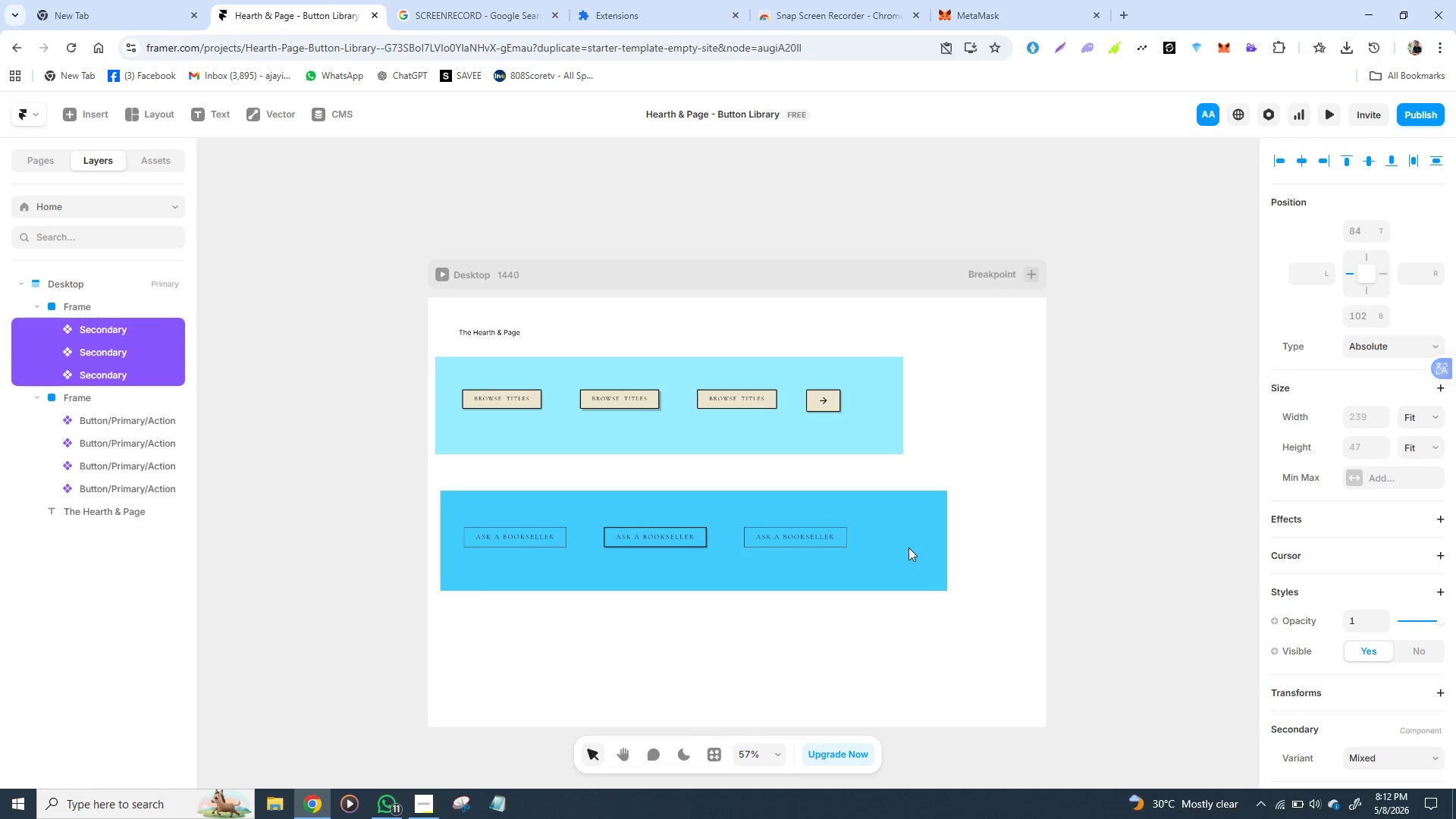 
key(Shift+ArrowDown)
 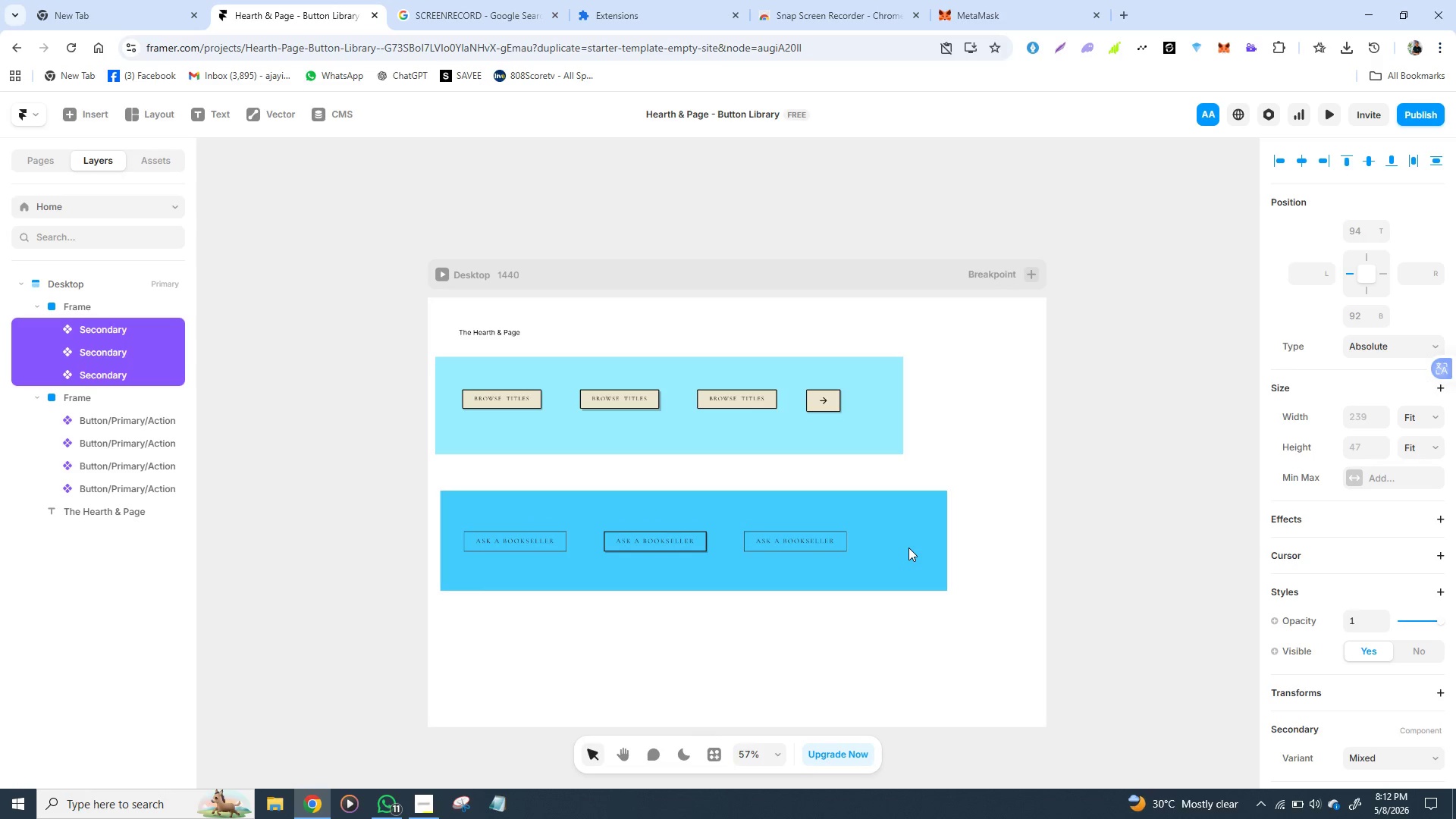 
key(Shift+ArrowDown)
 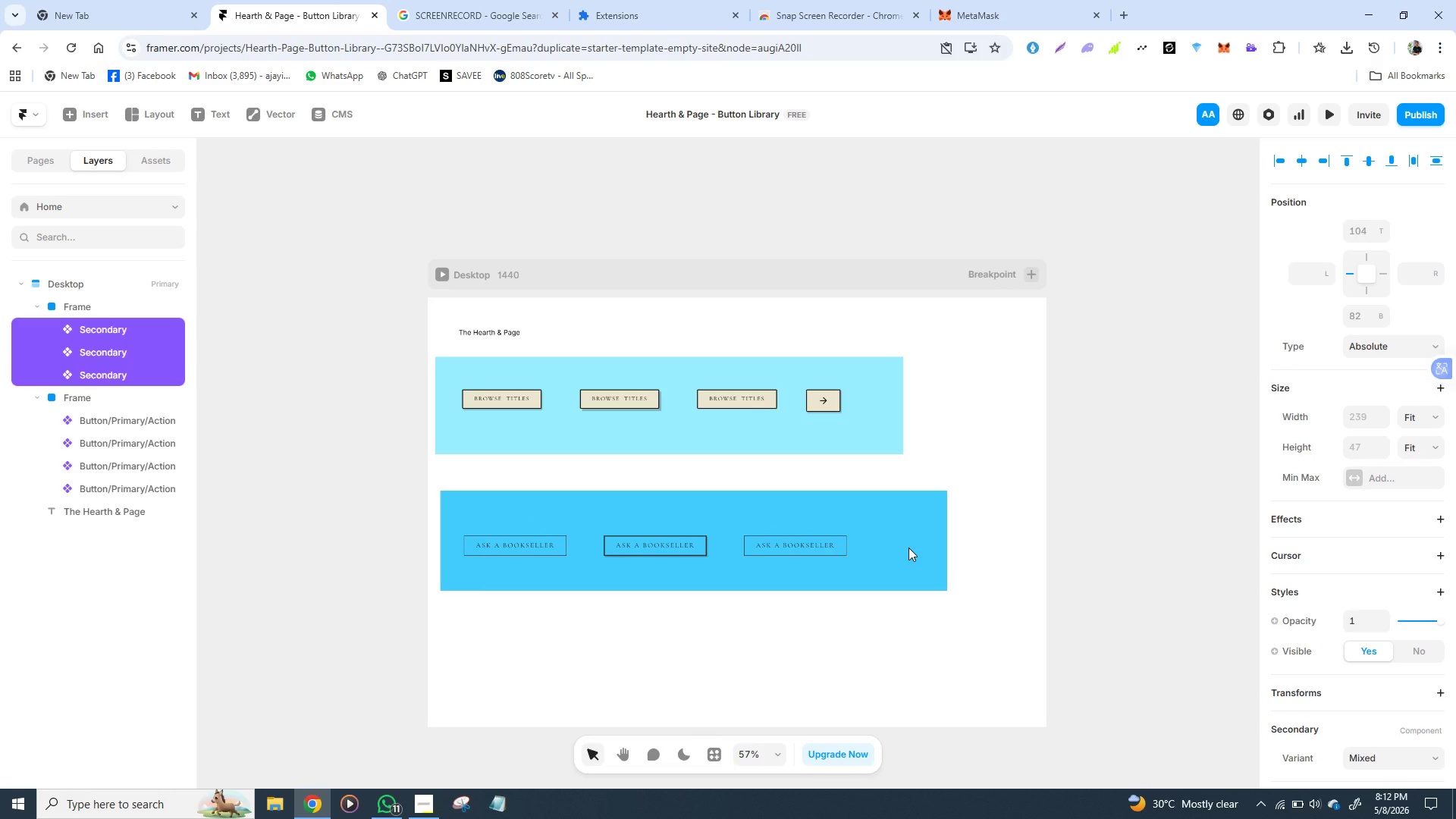 
key(Shift+ArrowUp)
 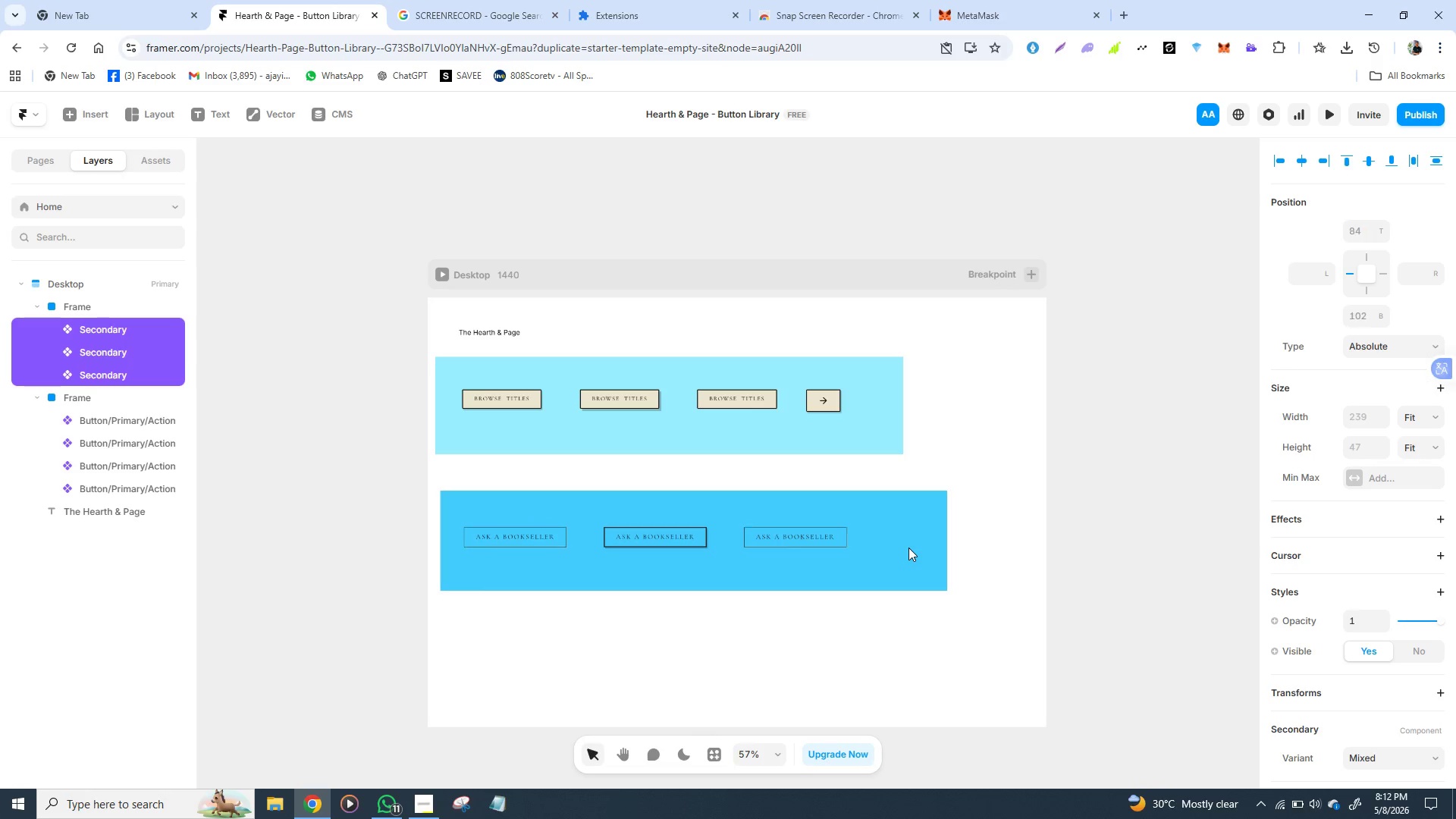 
key(Shift+ArrowUp)
 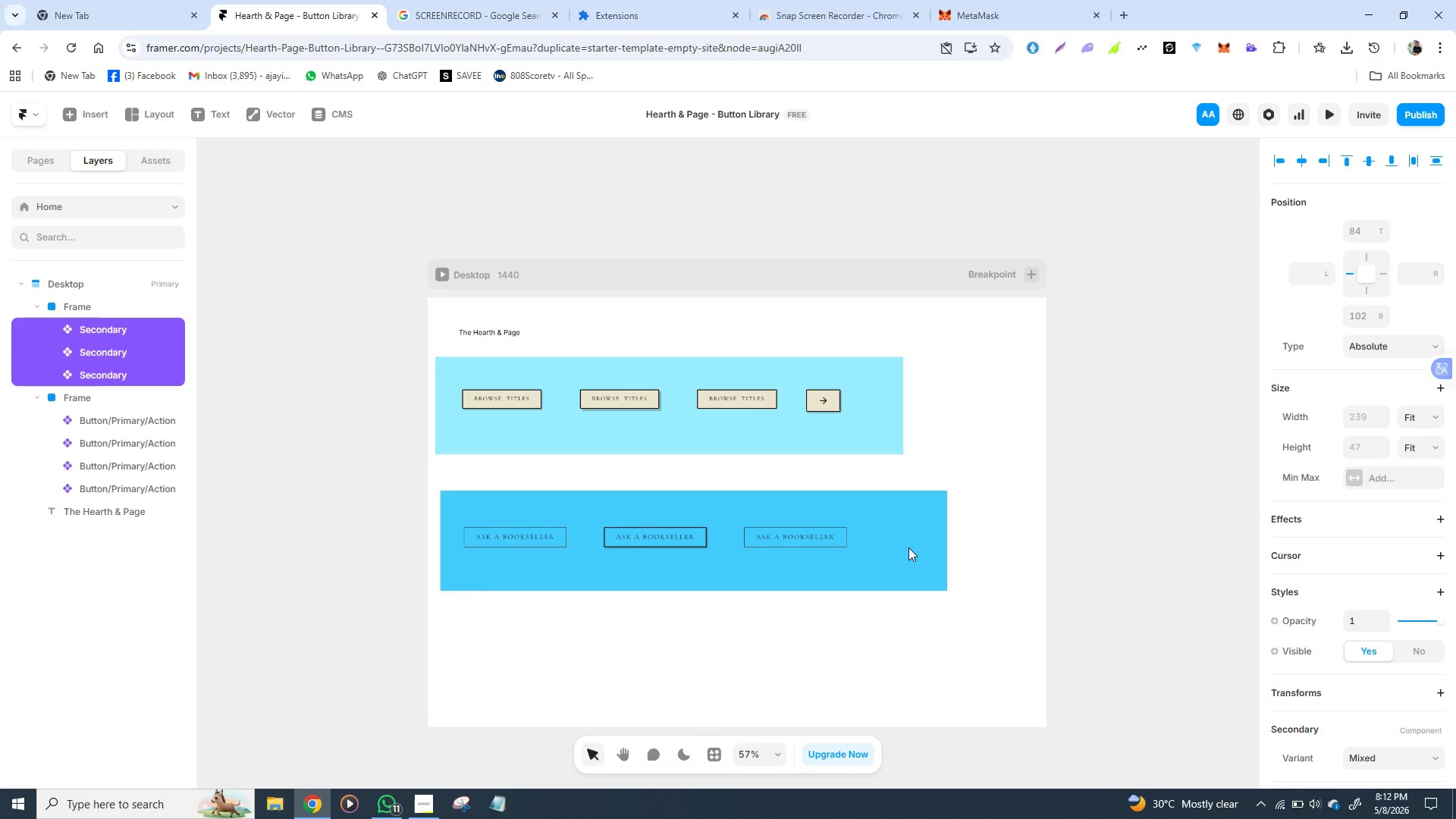 
key(Shift+ArrowUp)
 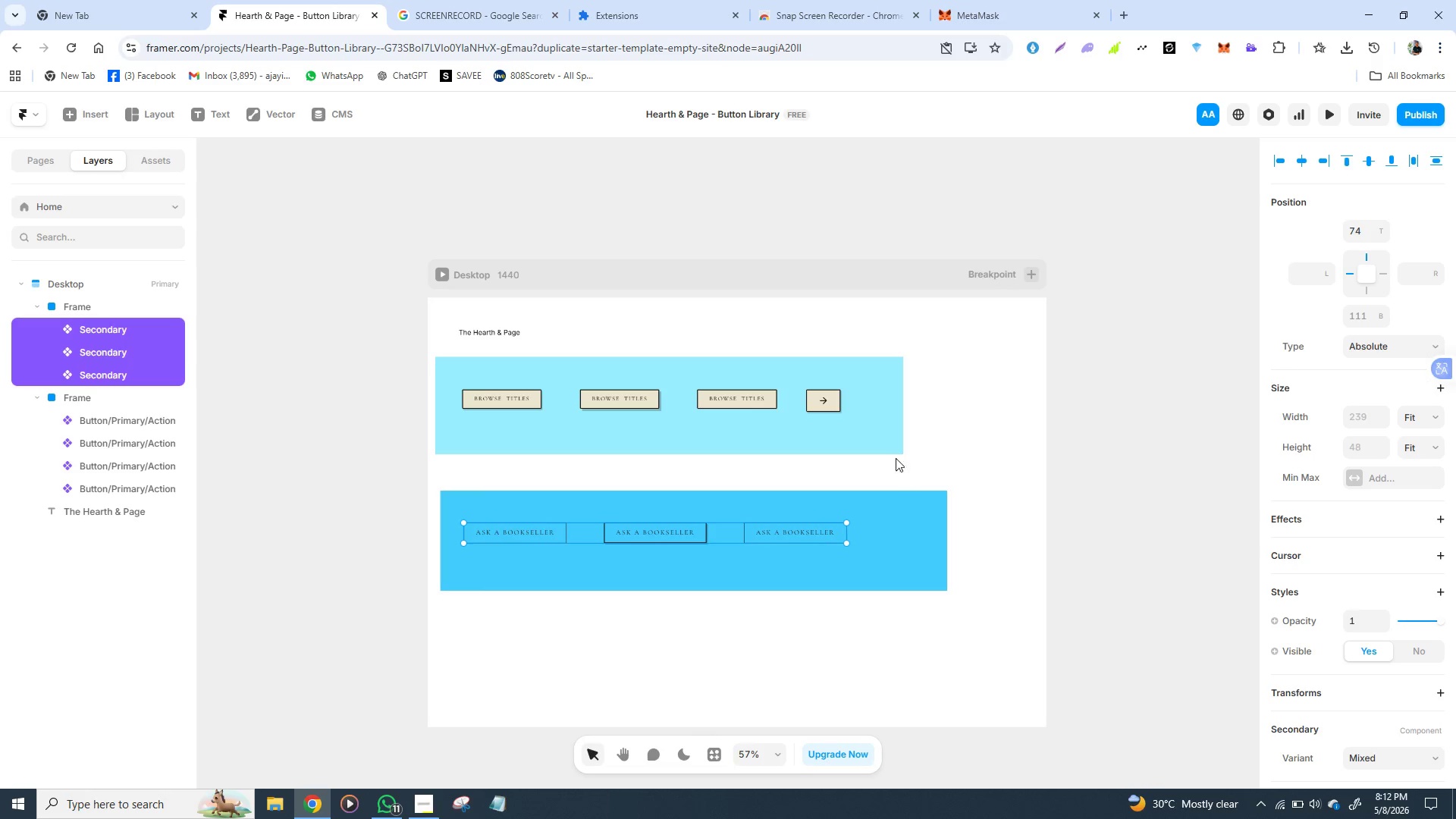 
left_click([896, 441])
 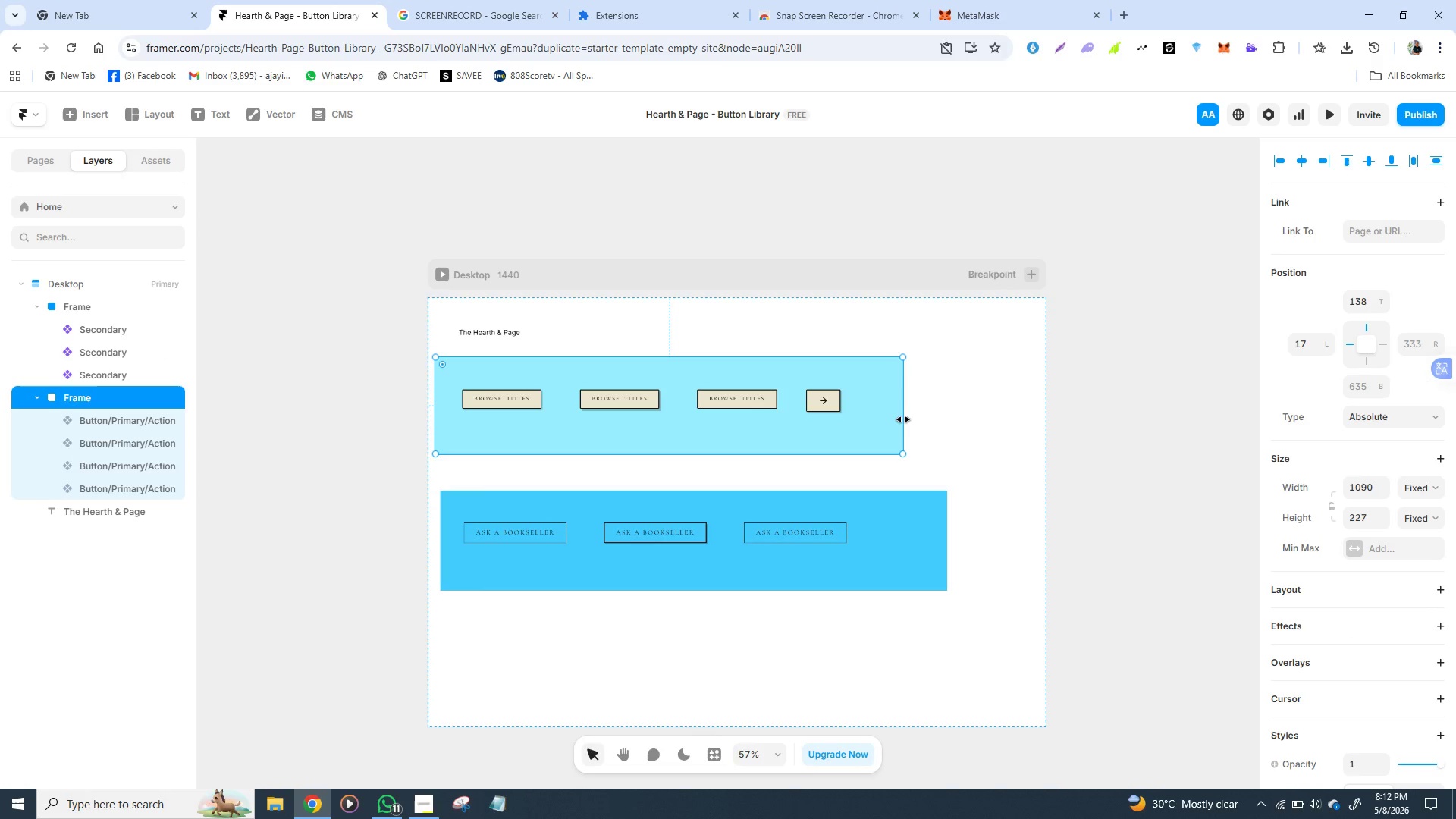 
left_click_drag(start_coordinate=[904, 418], to_coordinate=[1045, 430])
 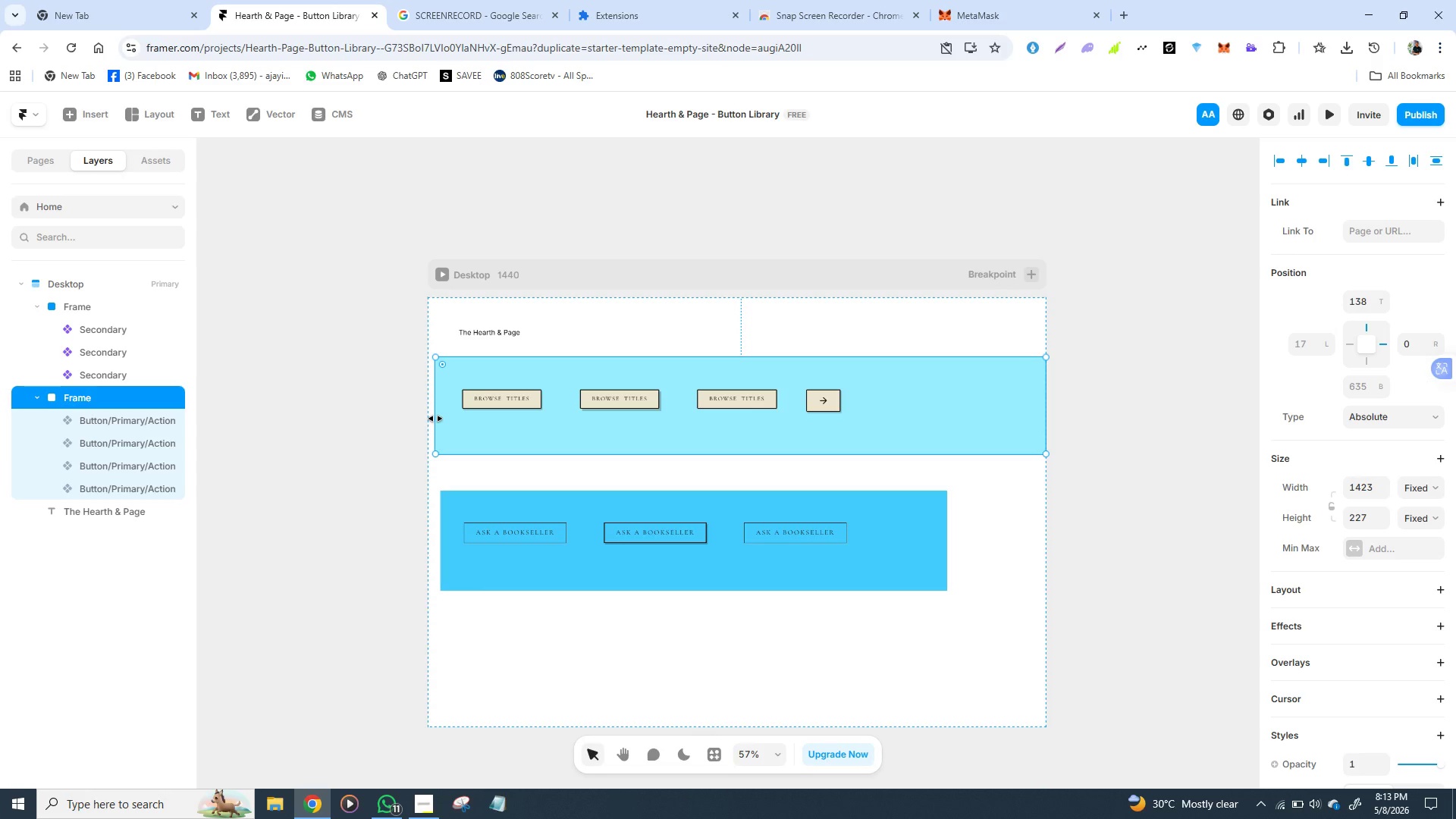 
left_click_drag(start_coordinate=[435, 419], to_coordinate=[430, 421])
 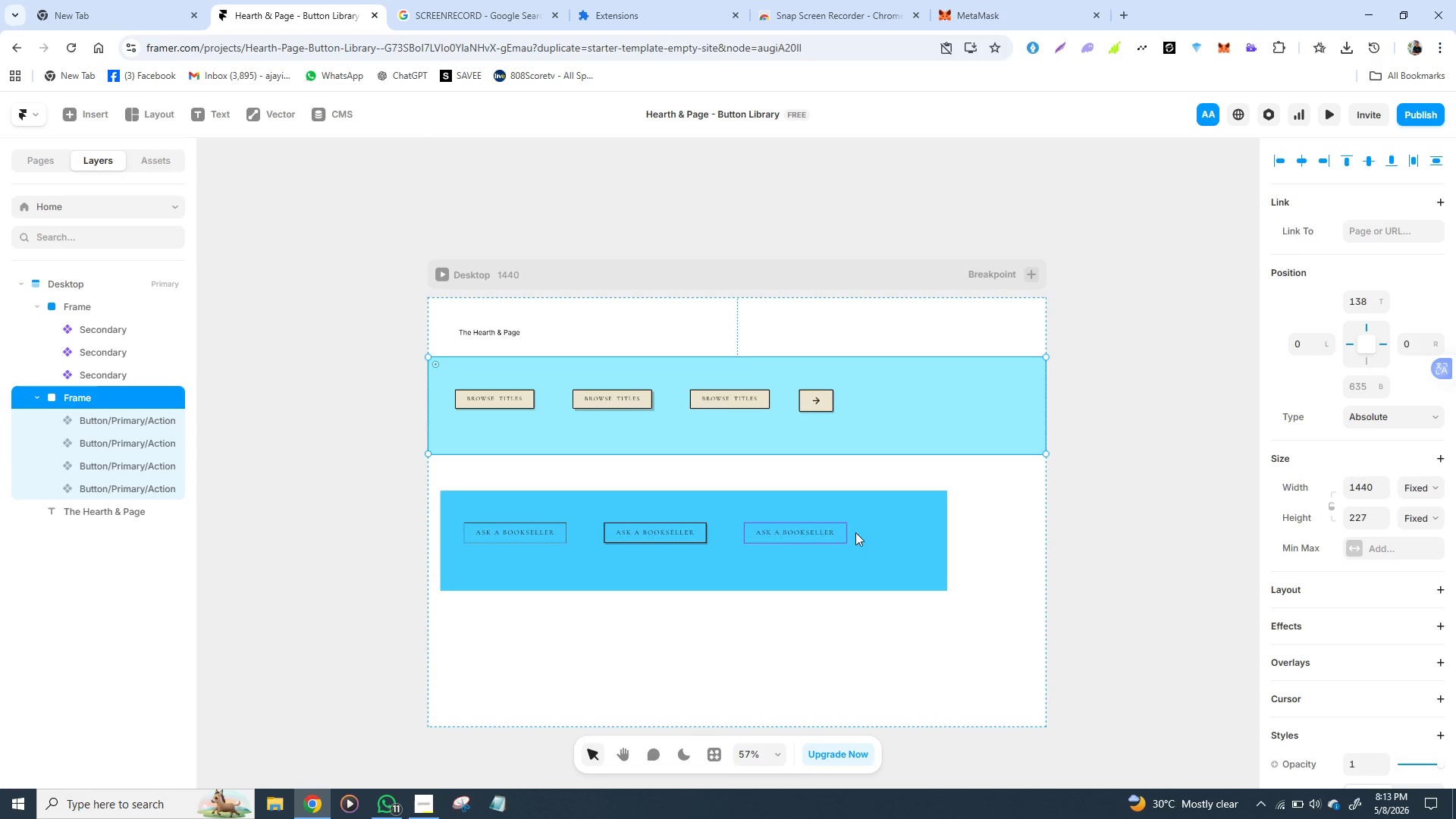 
left_click([900, 496])
 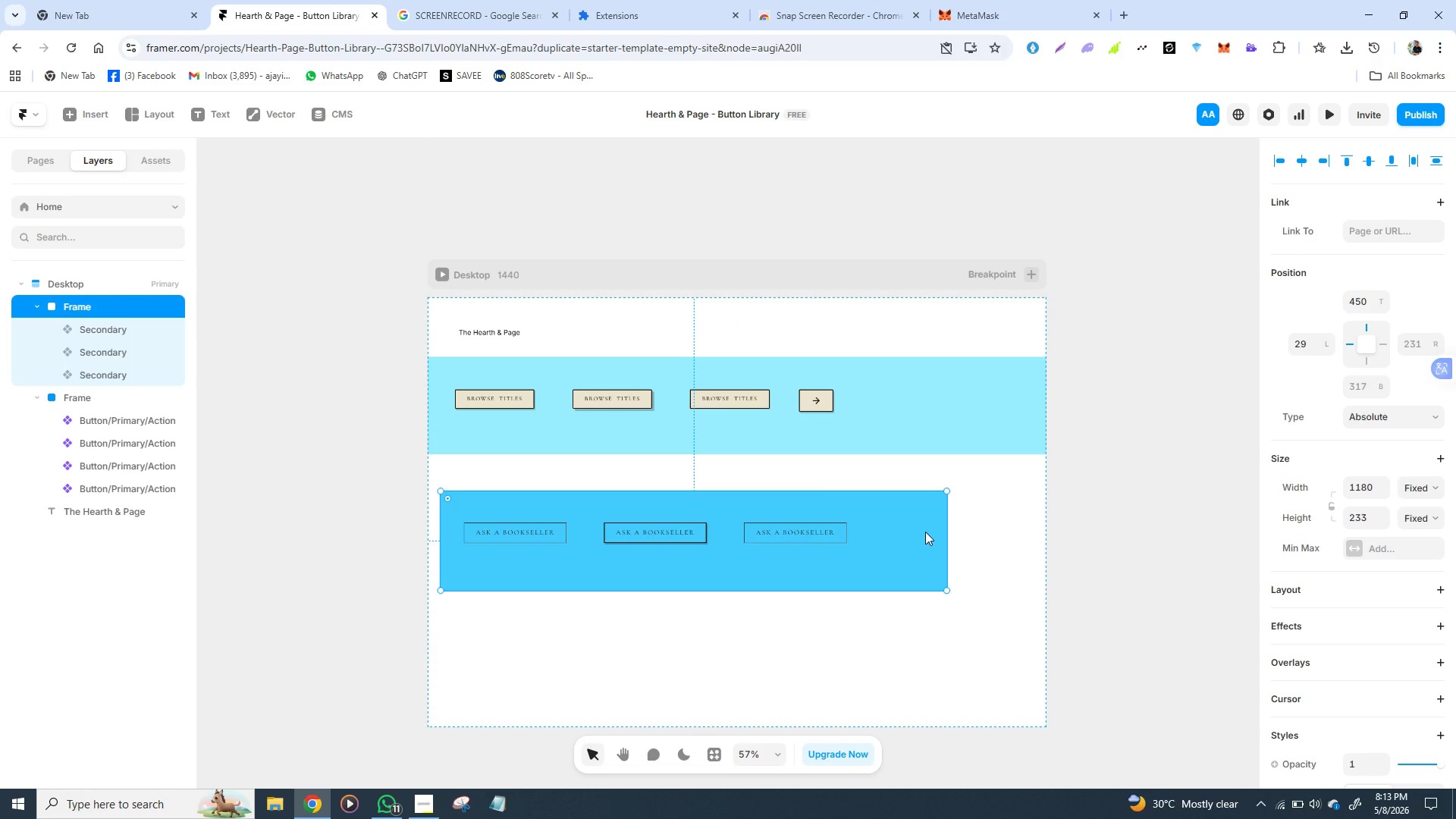 
hold_key(key=ArrowUp, duration=0.8)
 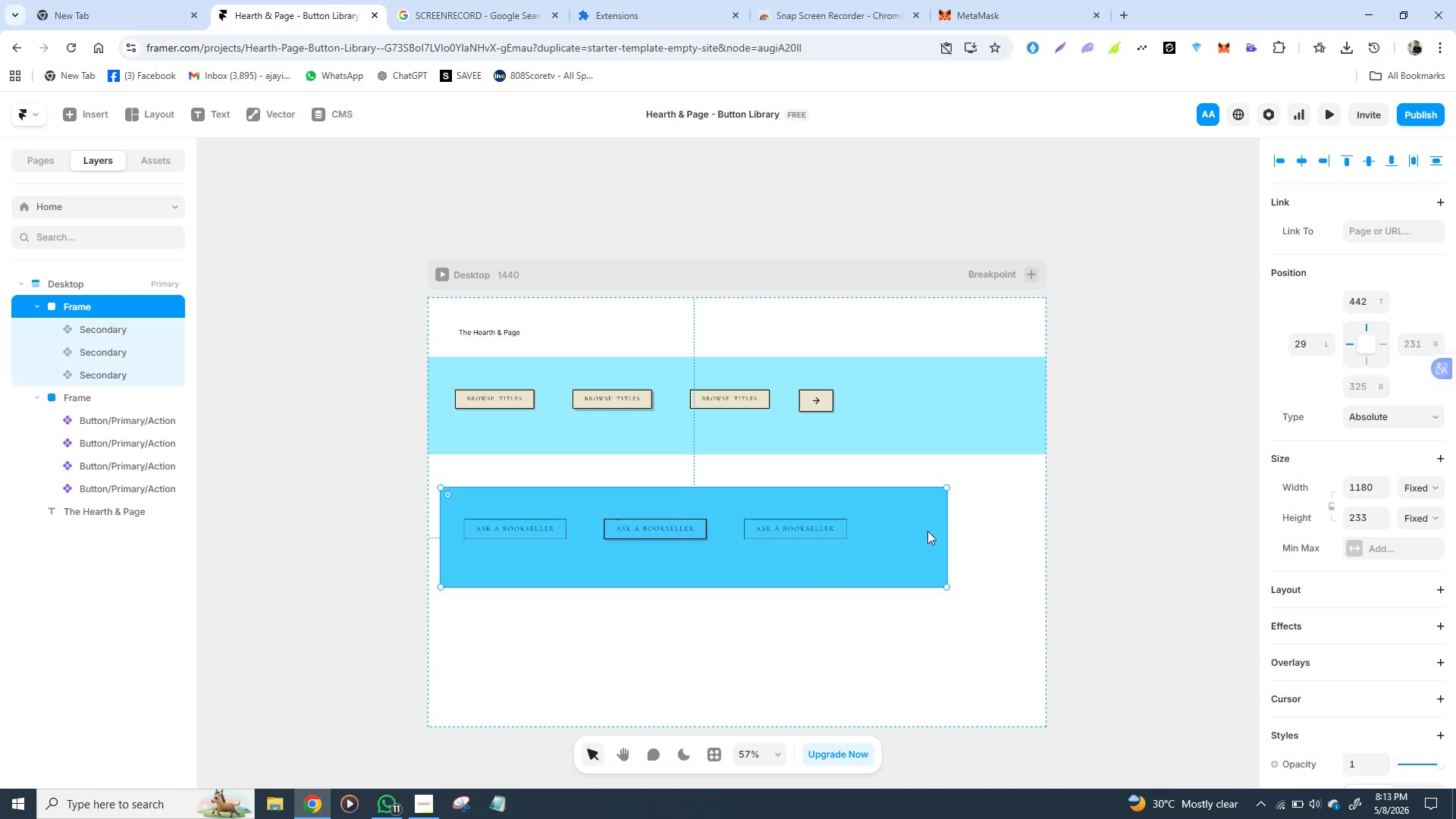 
hold_key(key=ArrowUp, duration=1.53)
 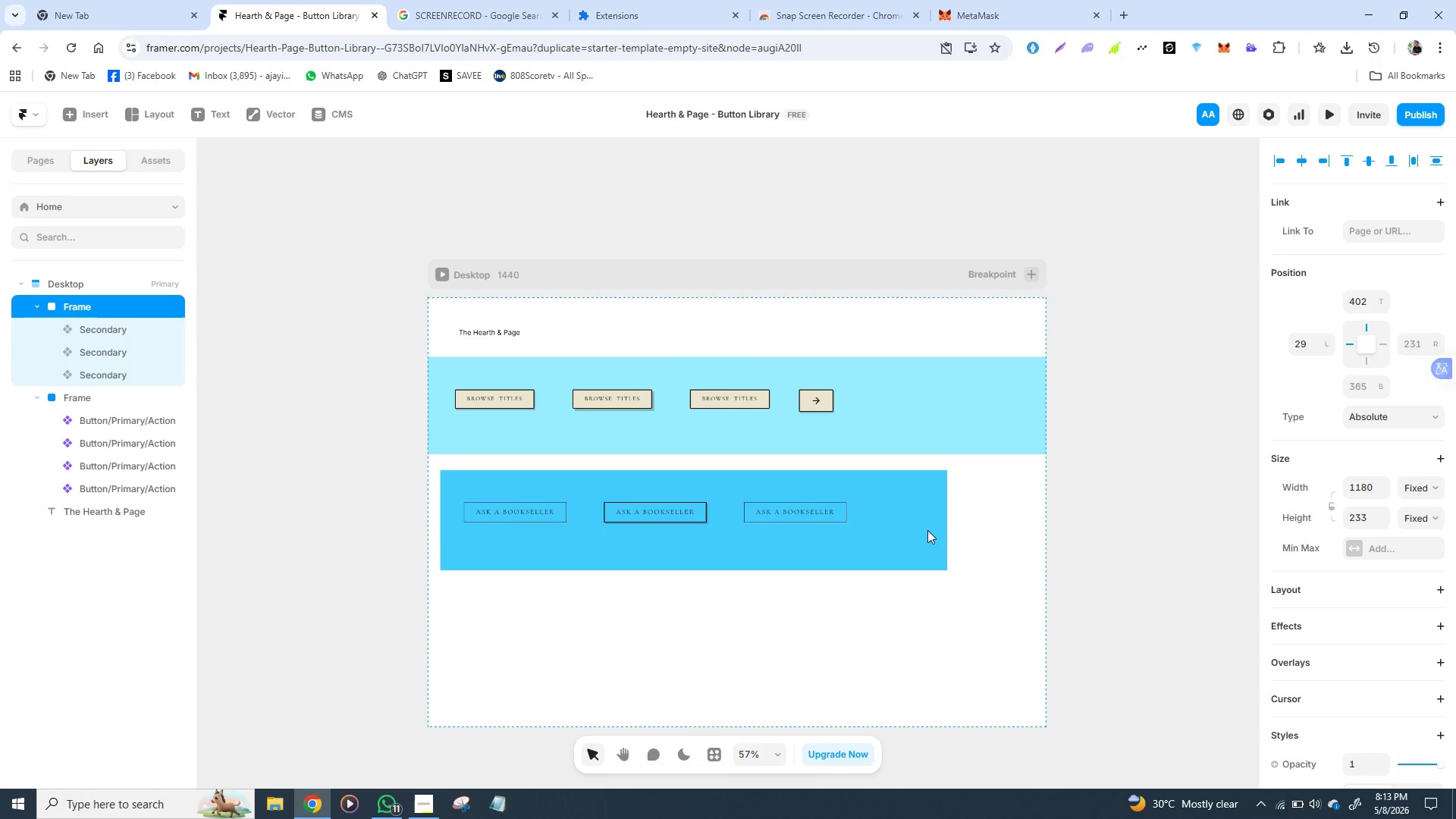 
hold_key(key=ArrowUp, duration=1.5)
 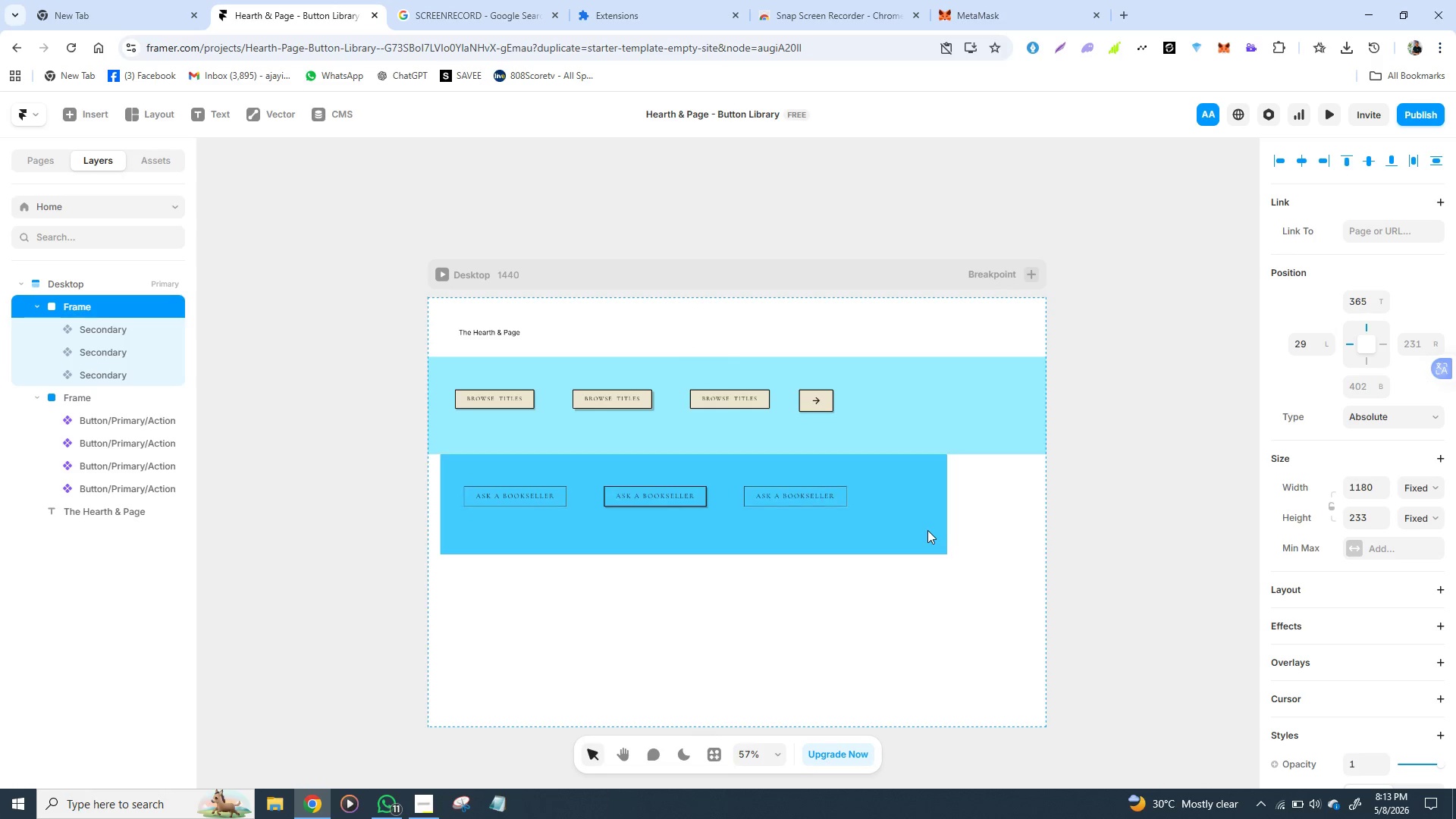 
hold_key(key=ArrowUp, duration=0.56)
 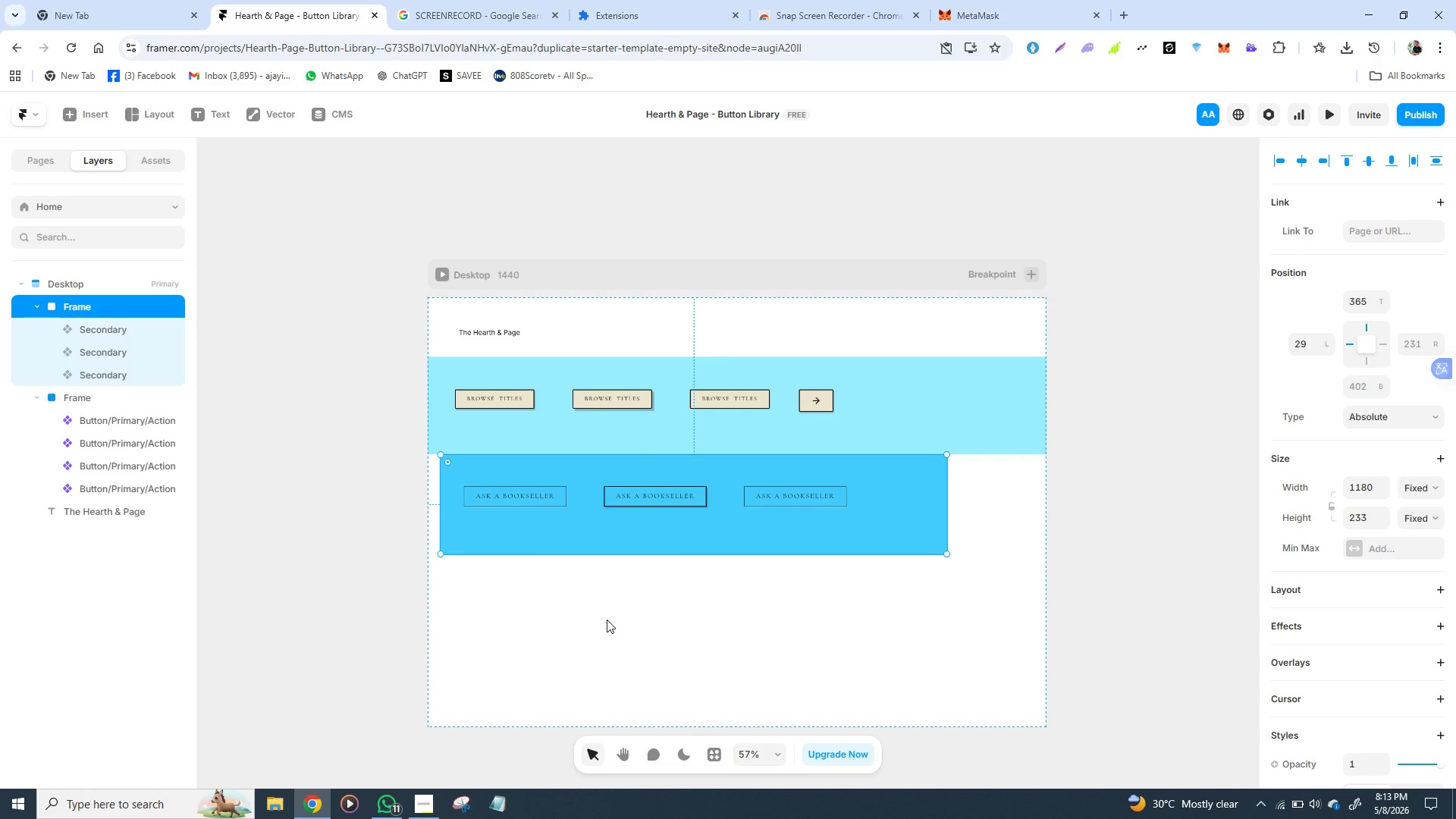 
hold_key(key=ArrowLeft, duration=1.52)
 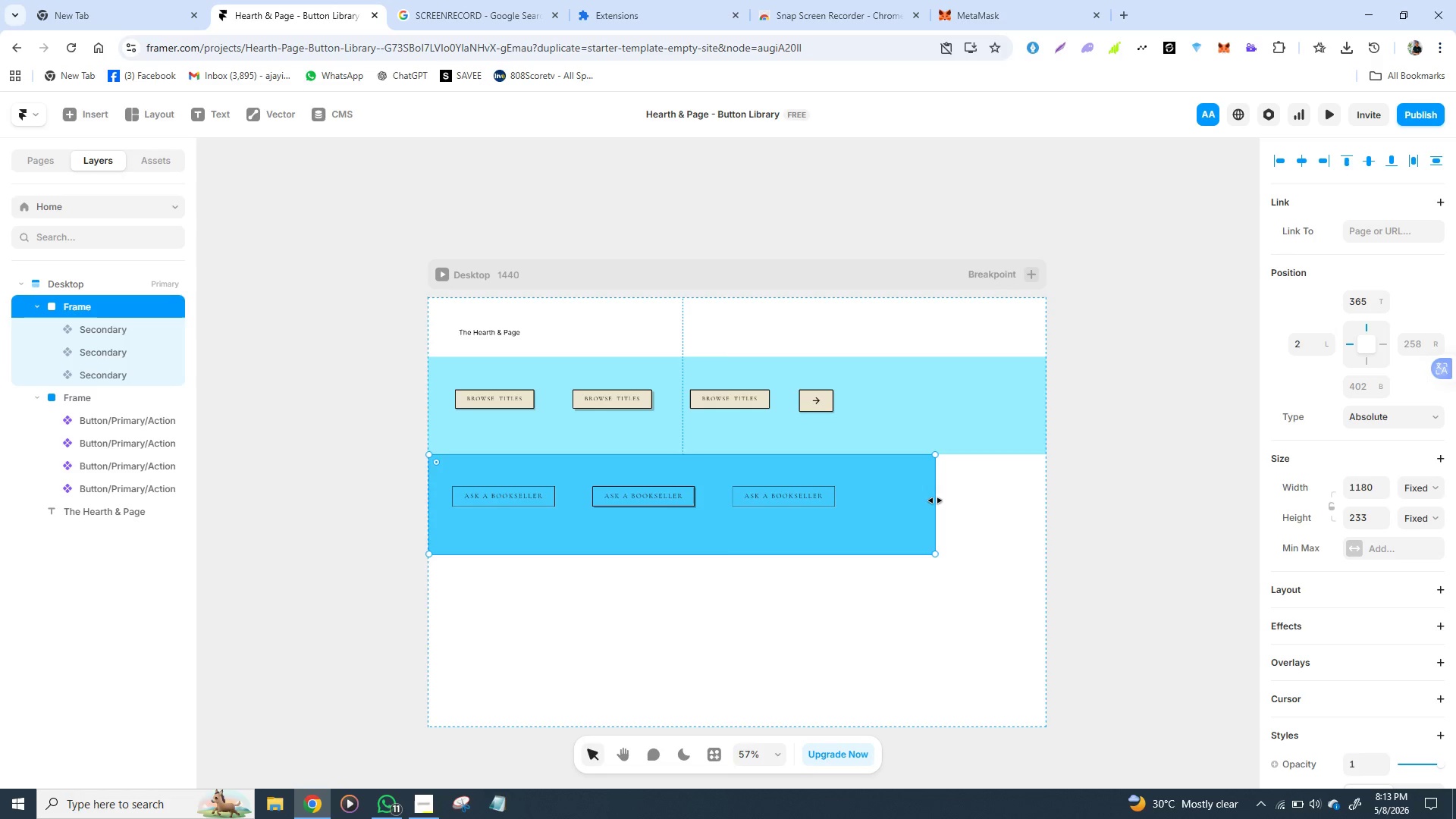 
left_click_drag(start_coordinate=[937, 500], to_coordinate=[1043, 497])
 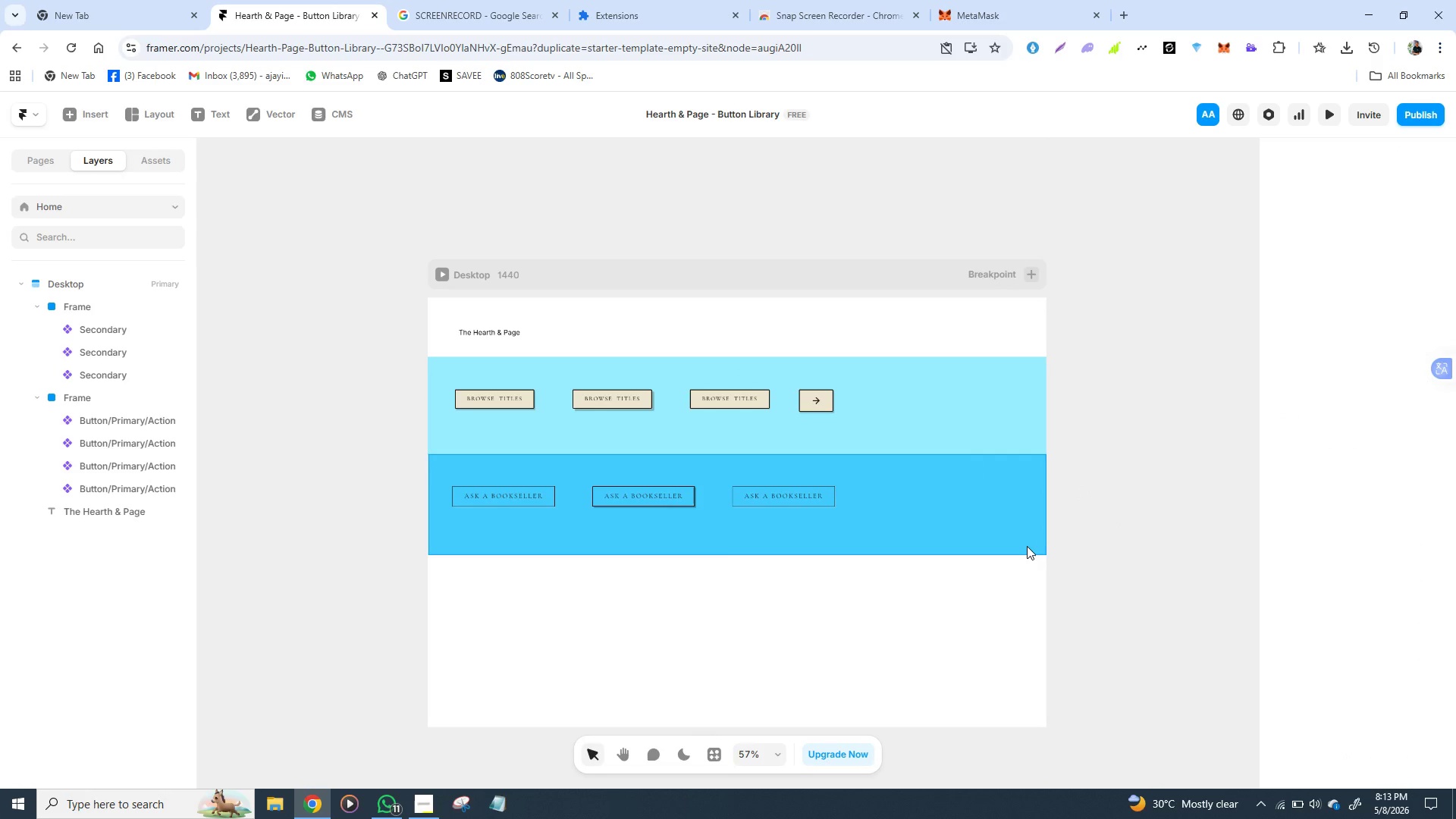 
wait(7.55)
 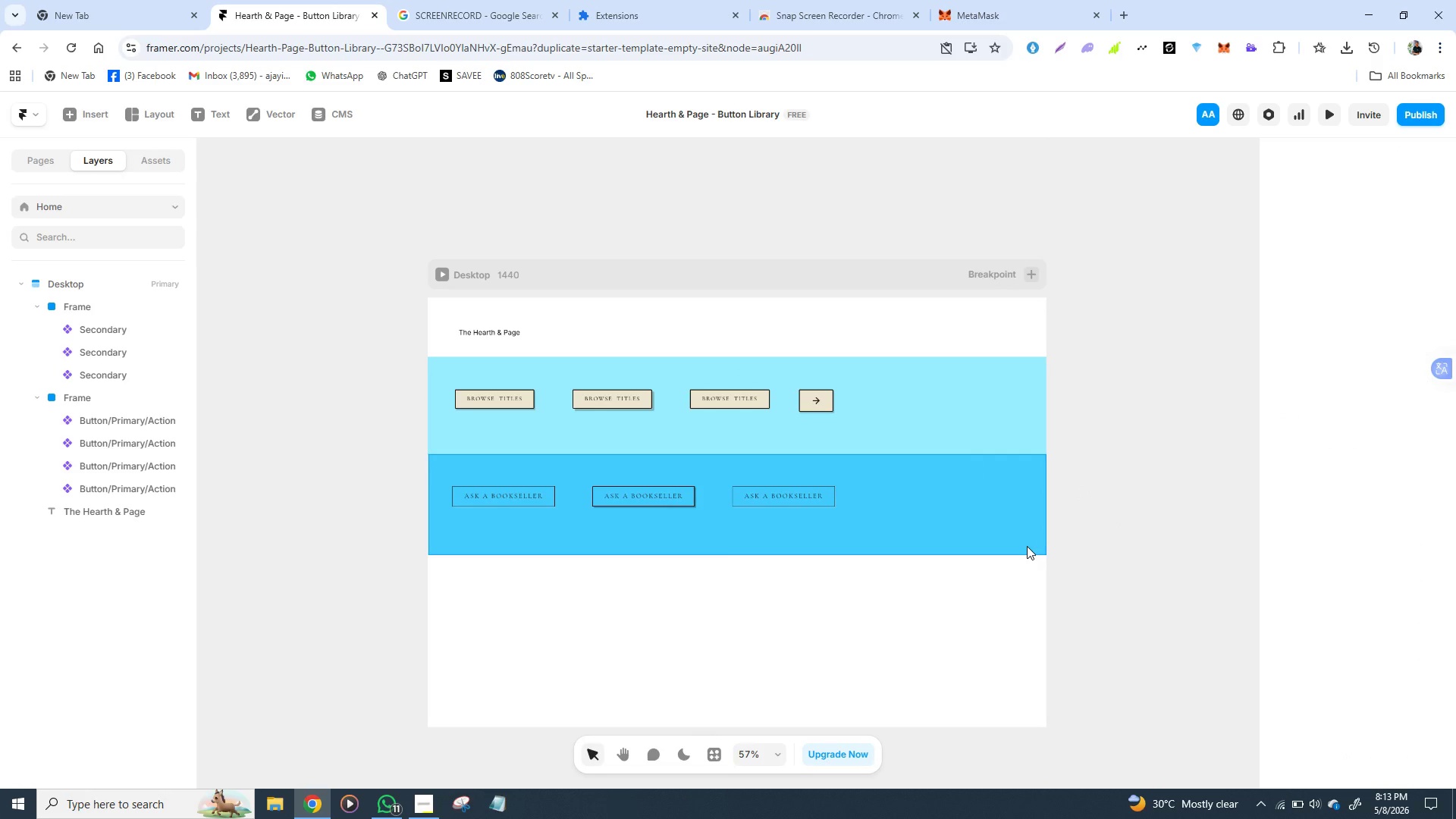 
left_click([1034, 366])
 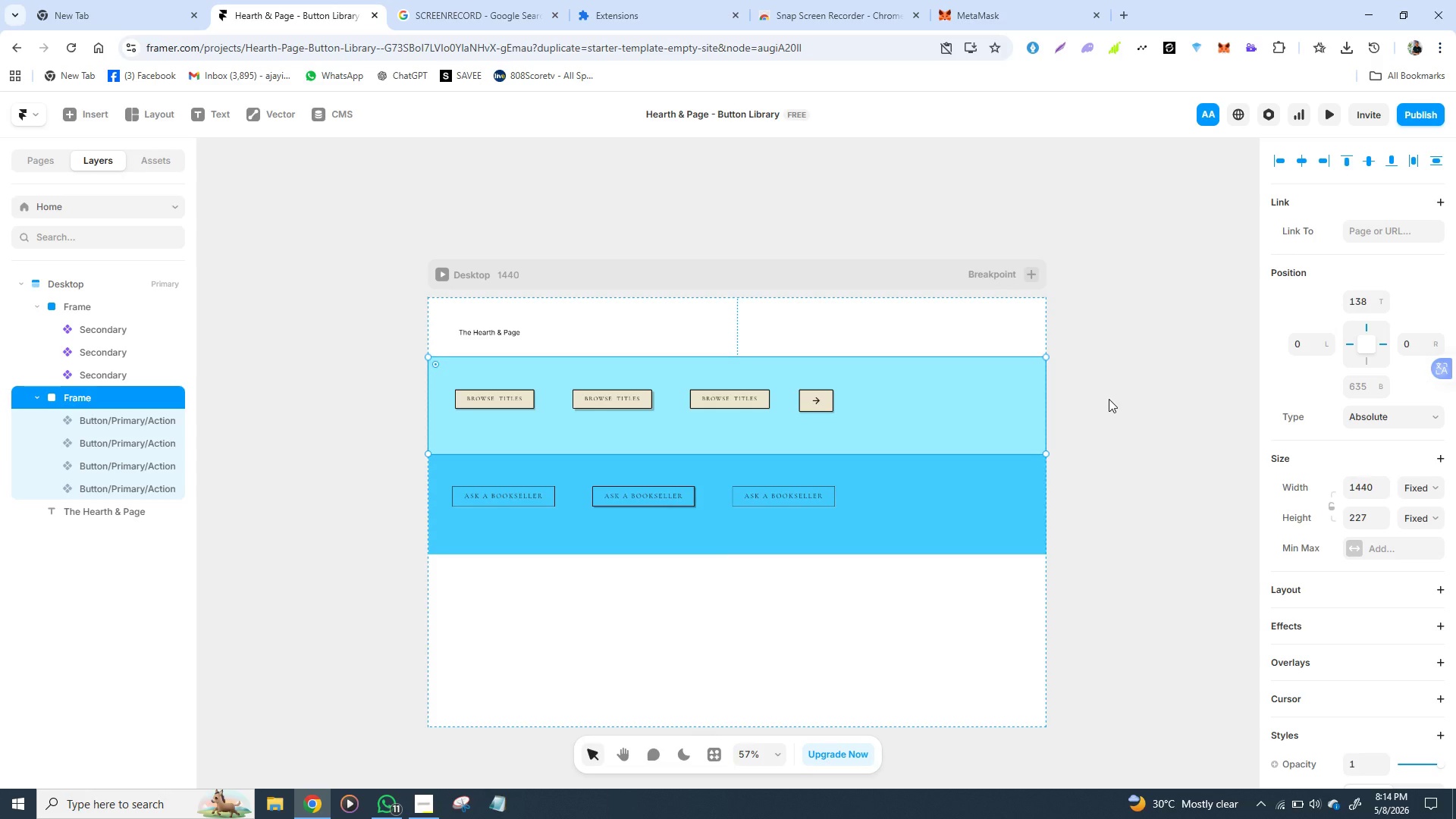 
wait(85.61)
 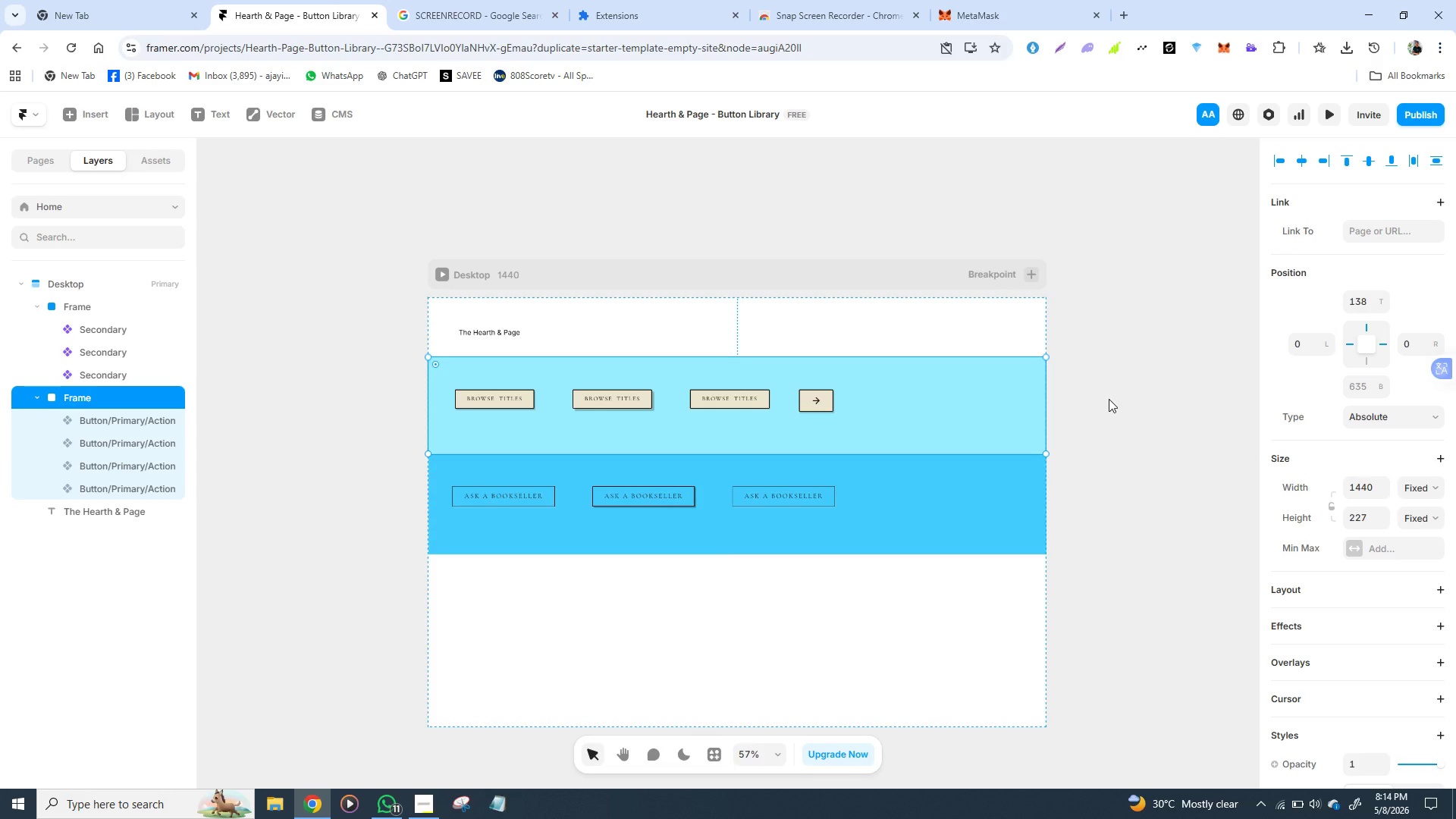 
left_click([499, 573])
 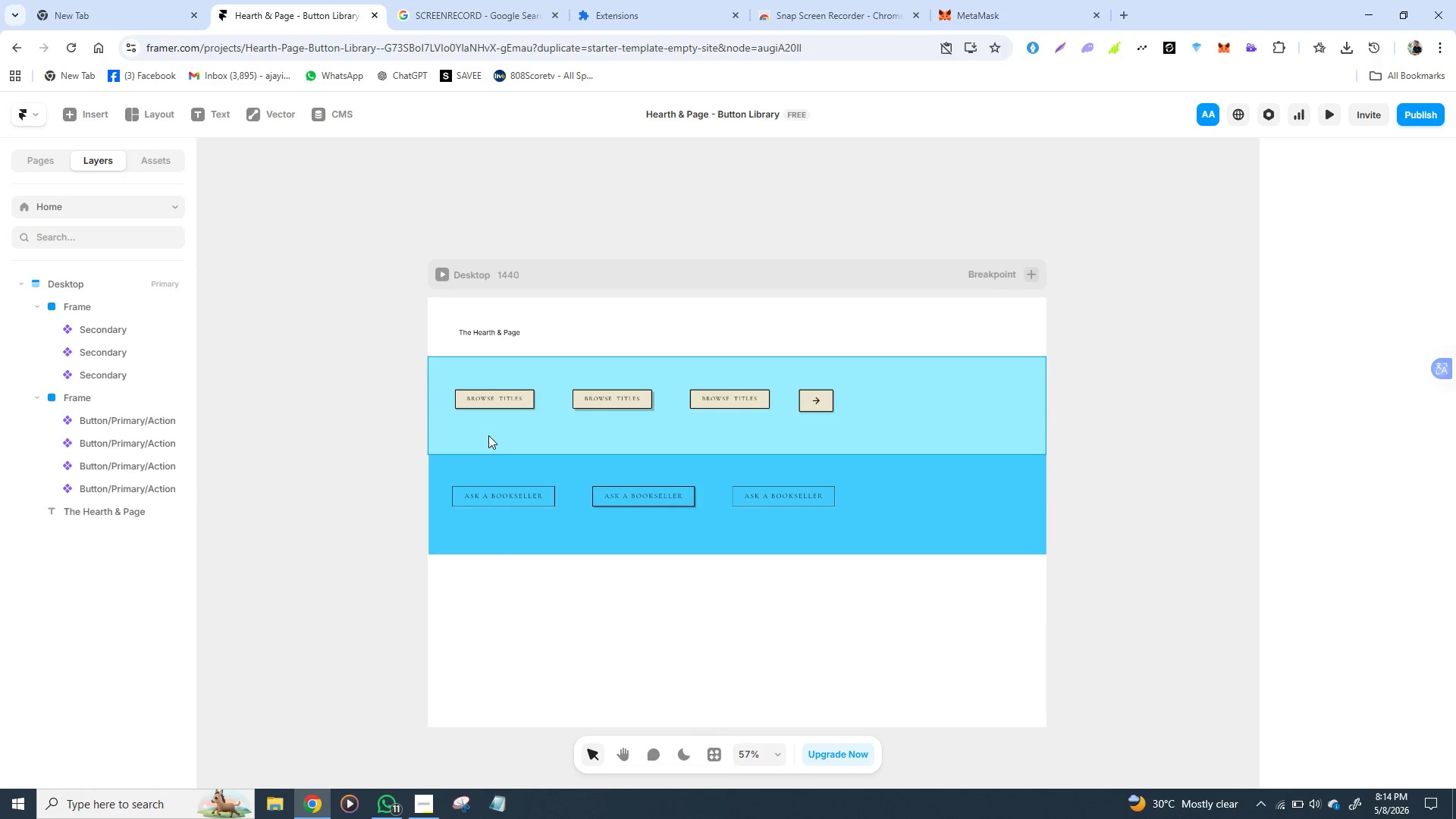 
left_click([506, 431])
 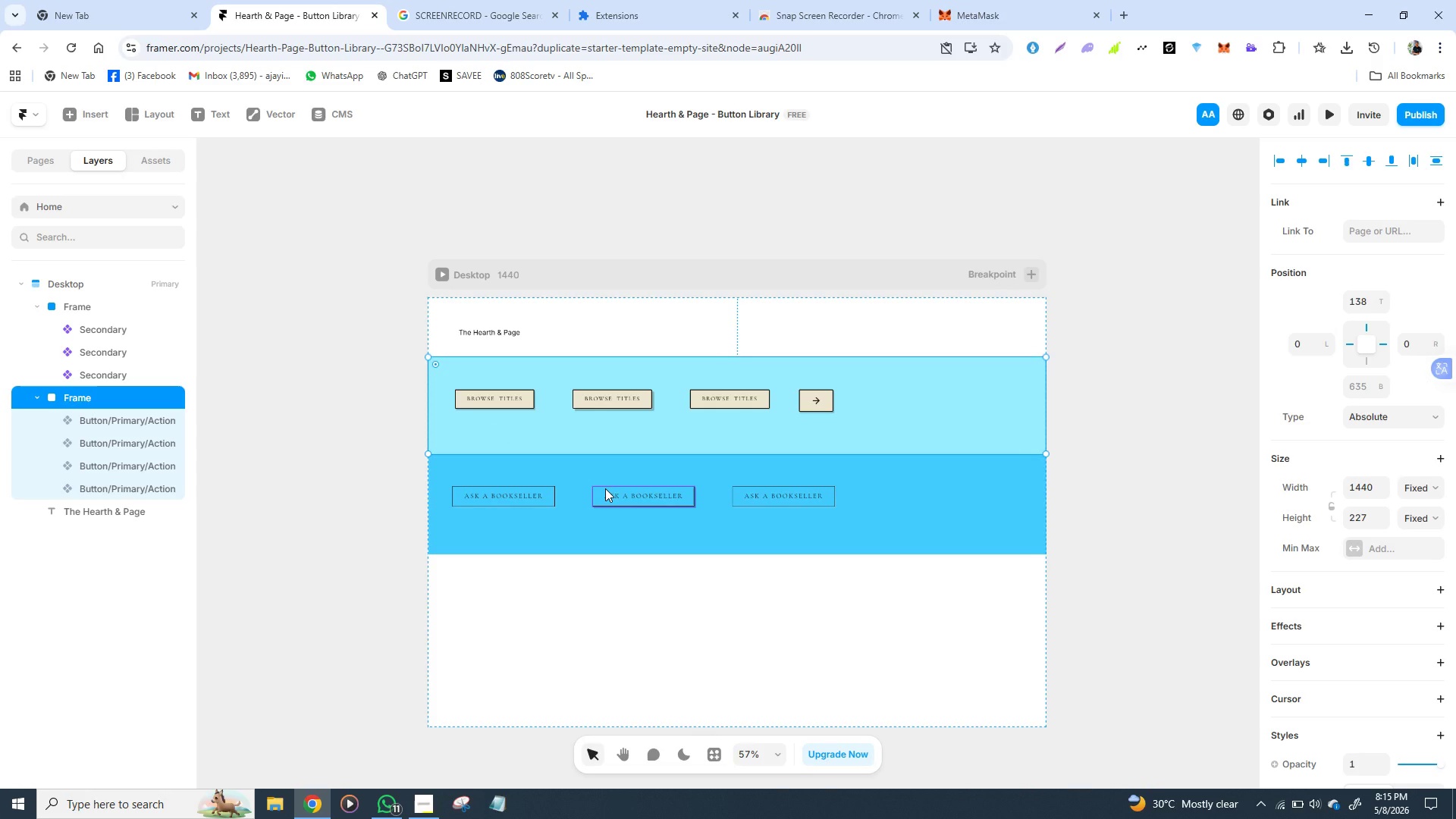 
wait(11.78)
 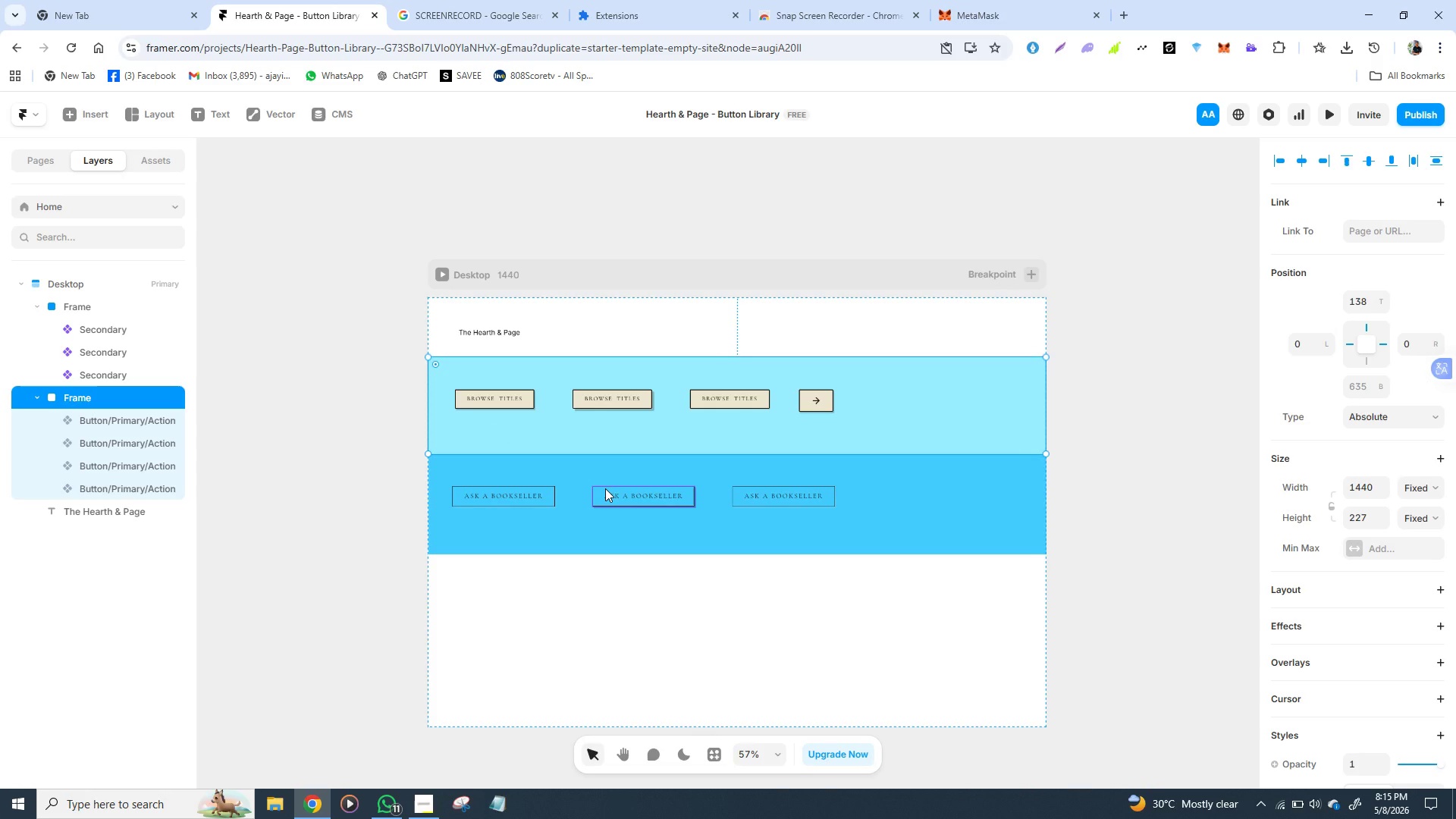 
key(Control+Z)
 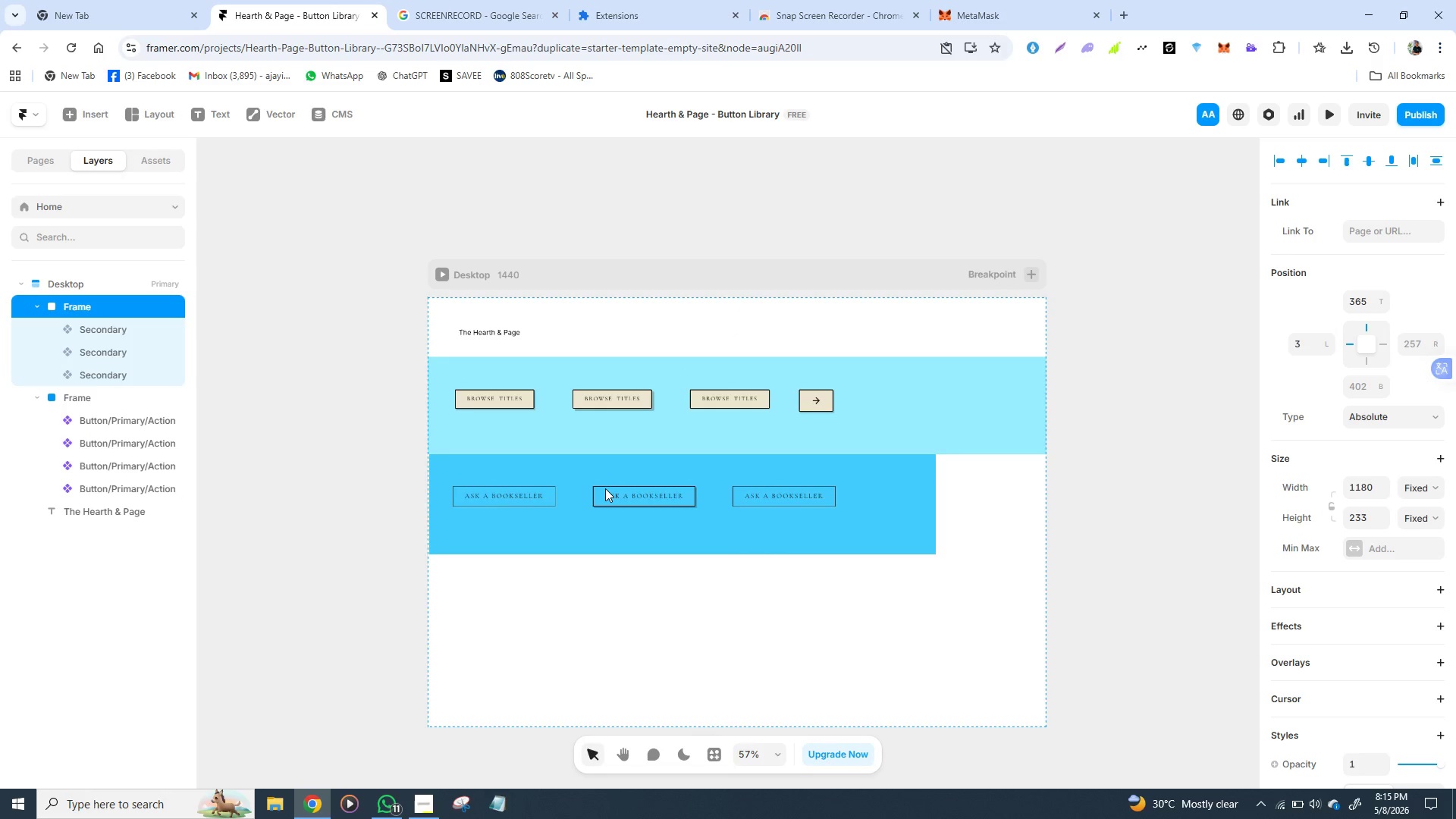 
key(Control+Z)
 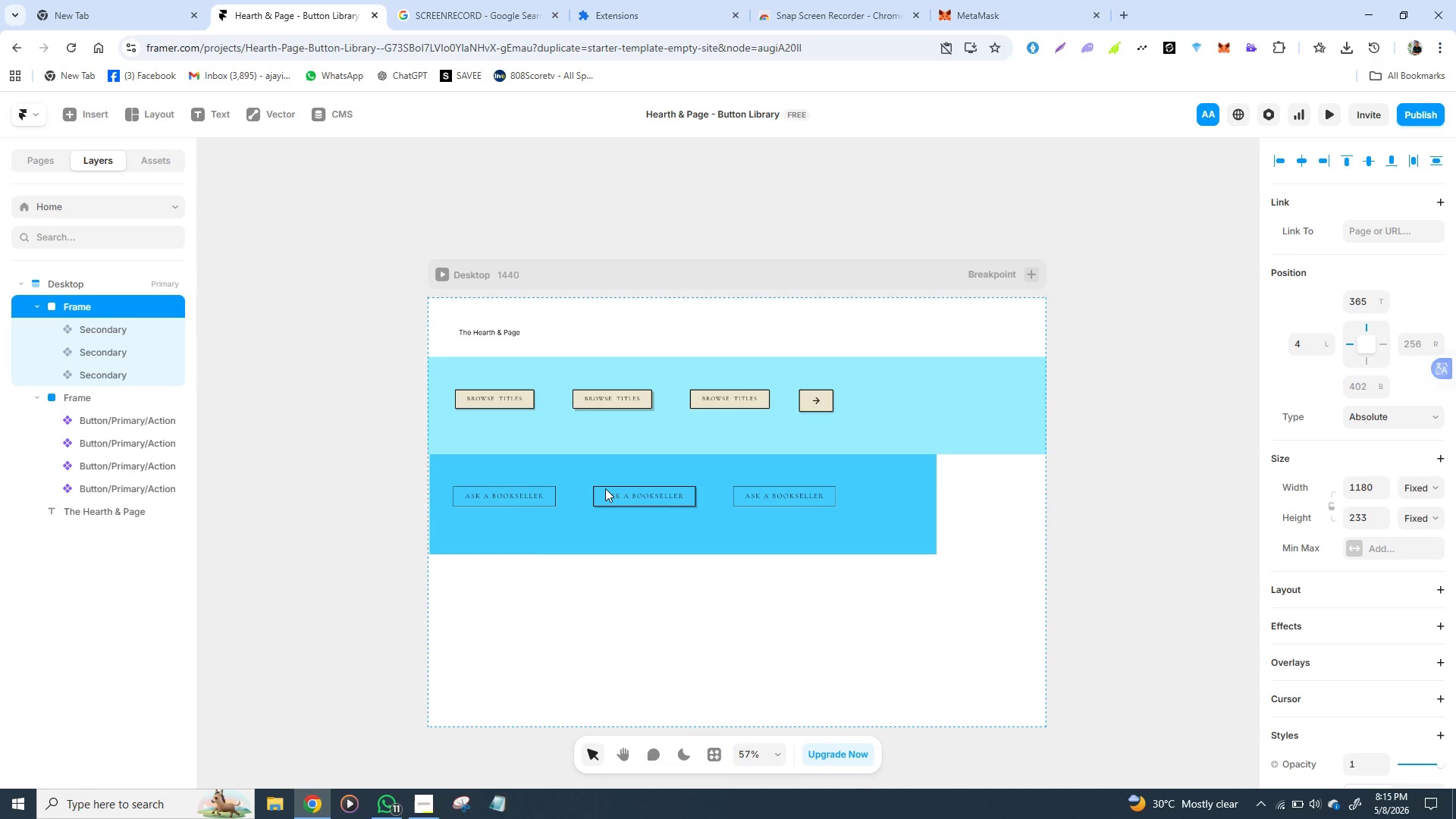 
key(Control+Z)
 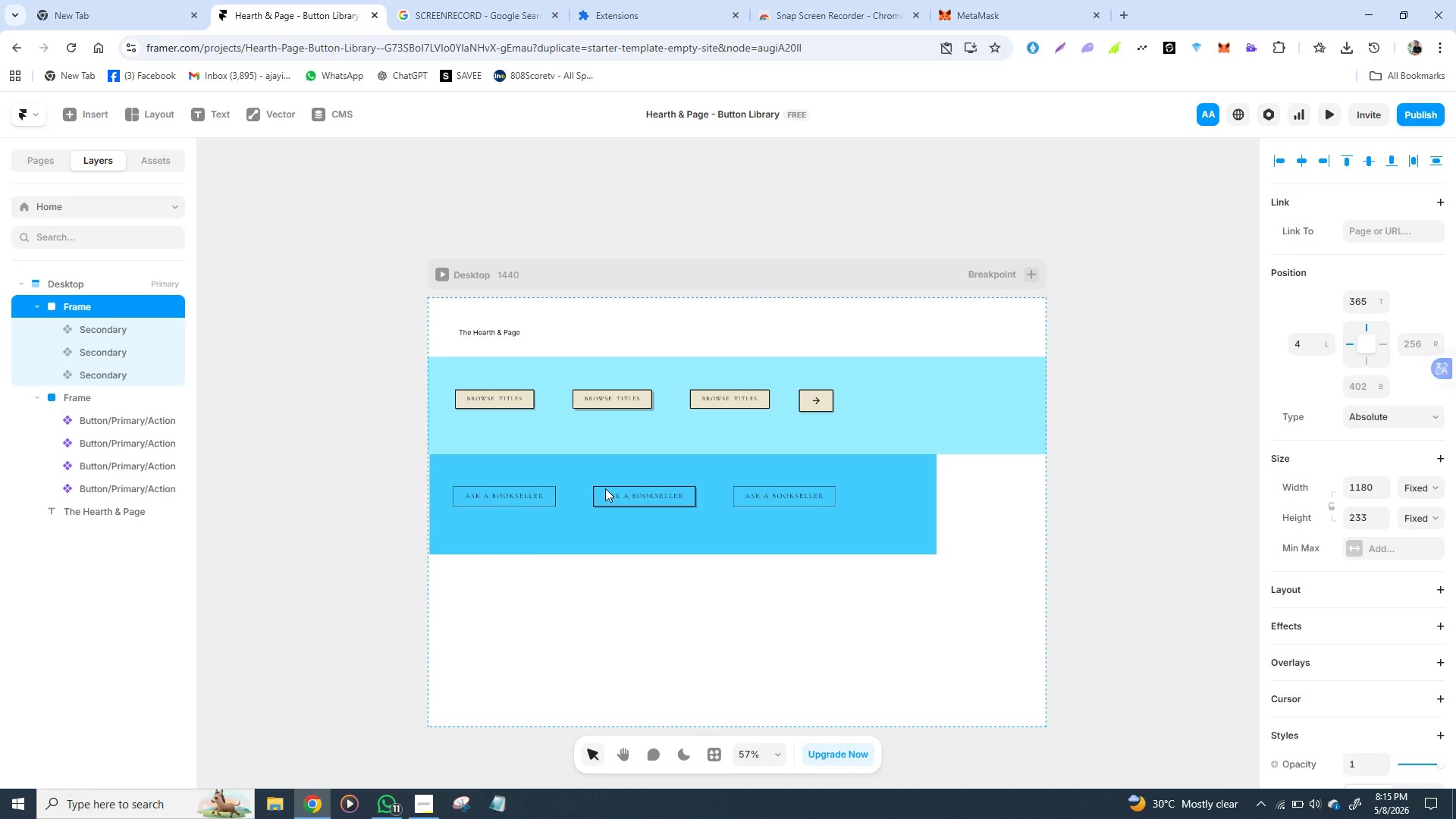 
key(Control+Z)
 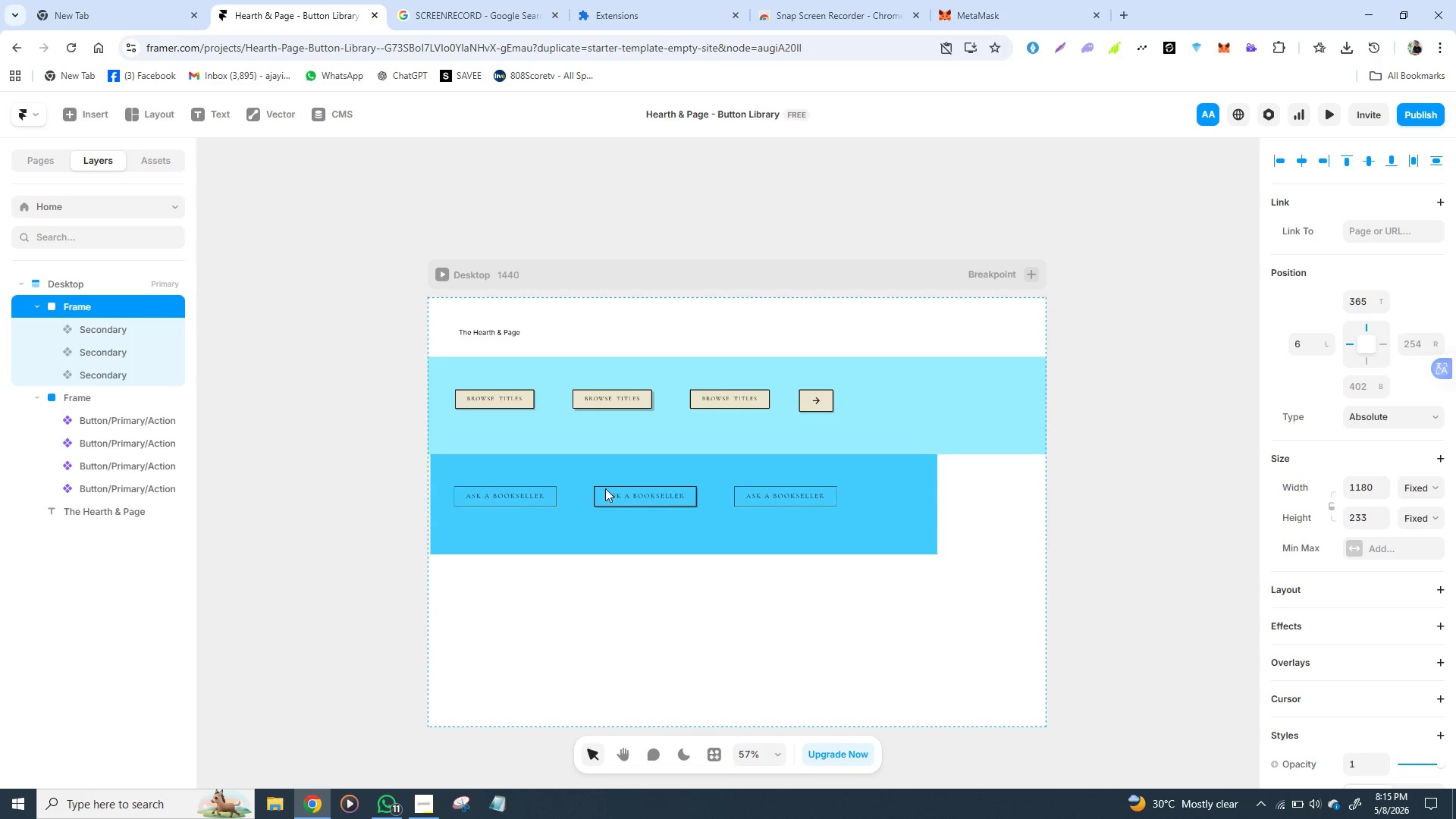 
key(Control+Z)
 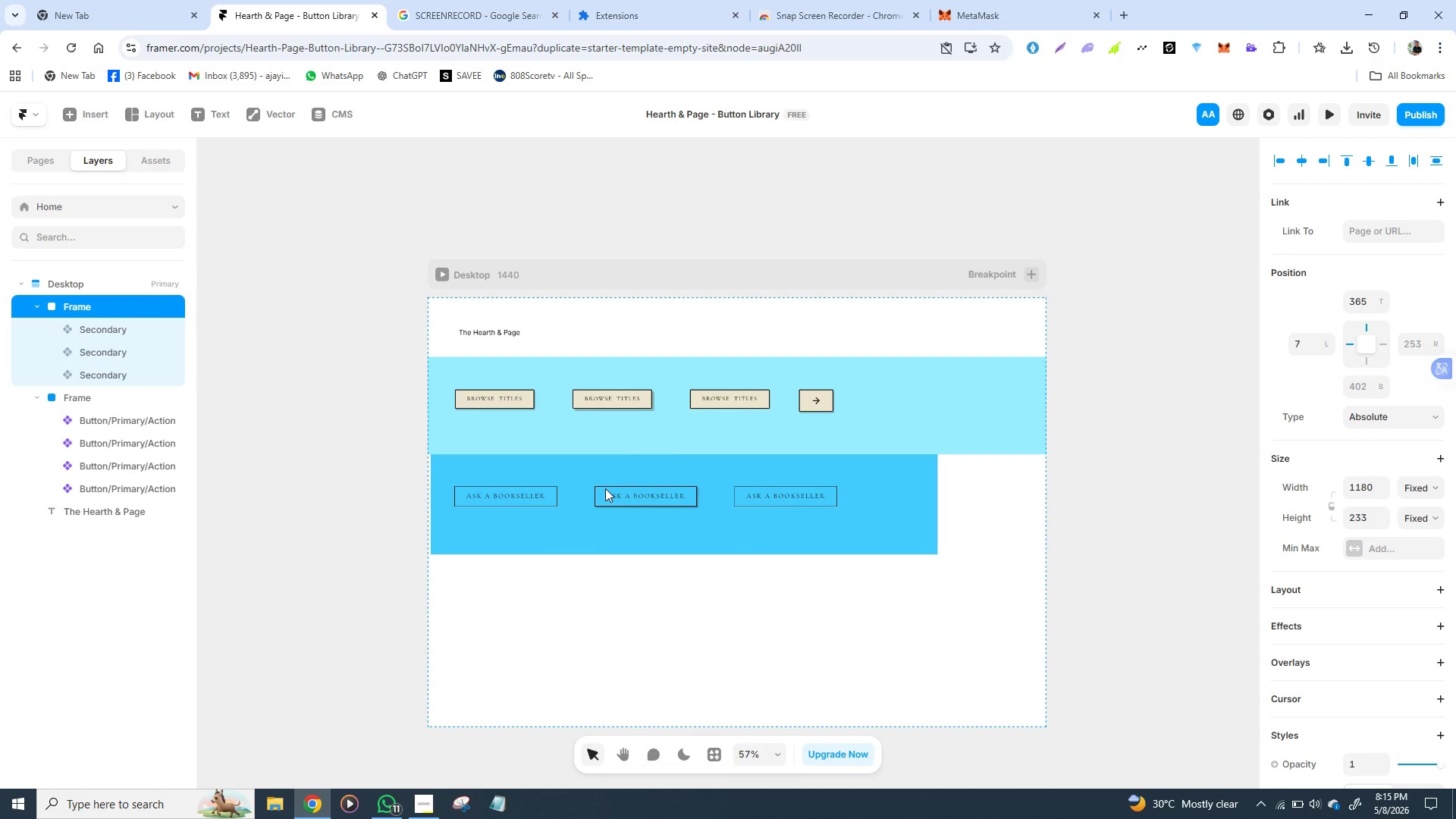 
key(Control+Z)
 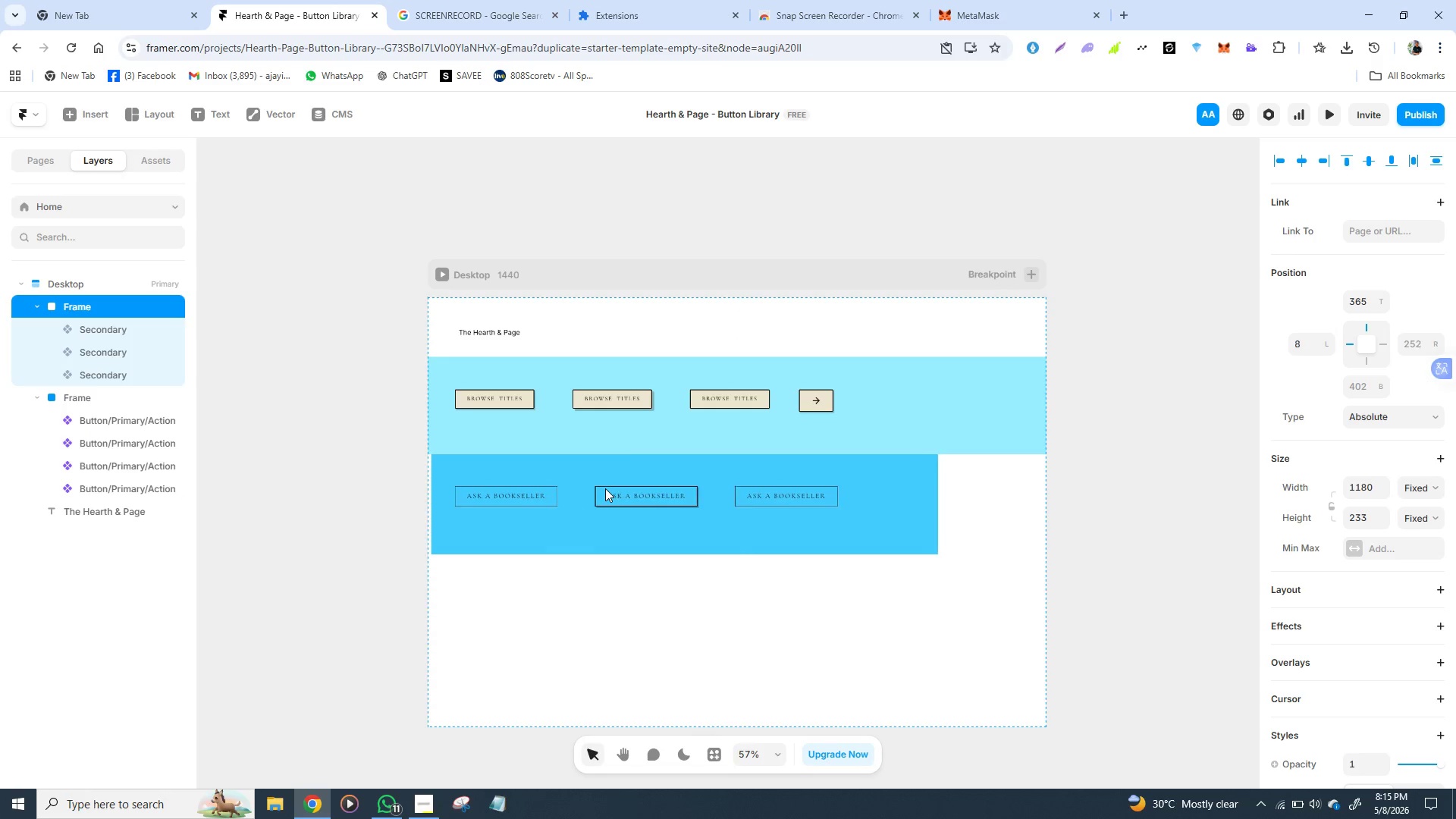 
key(Control+Z)
 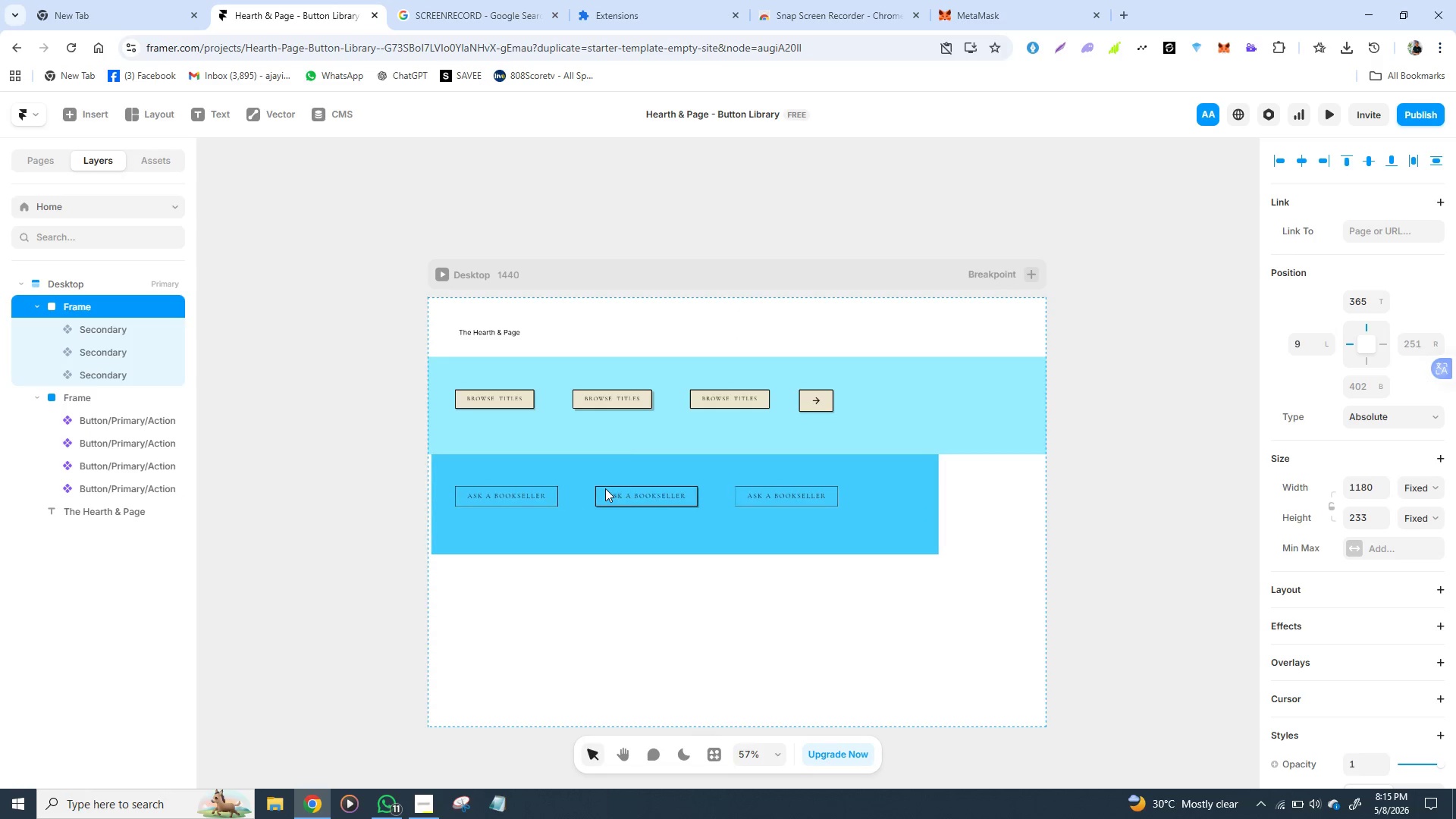 
key(Control+Z)
 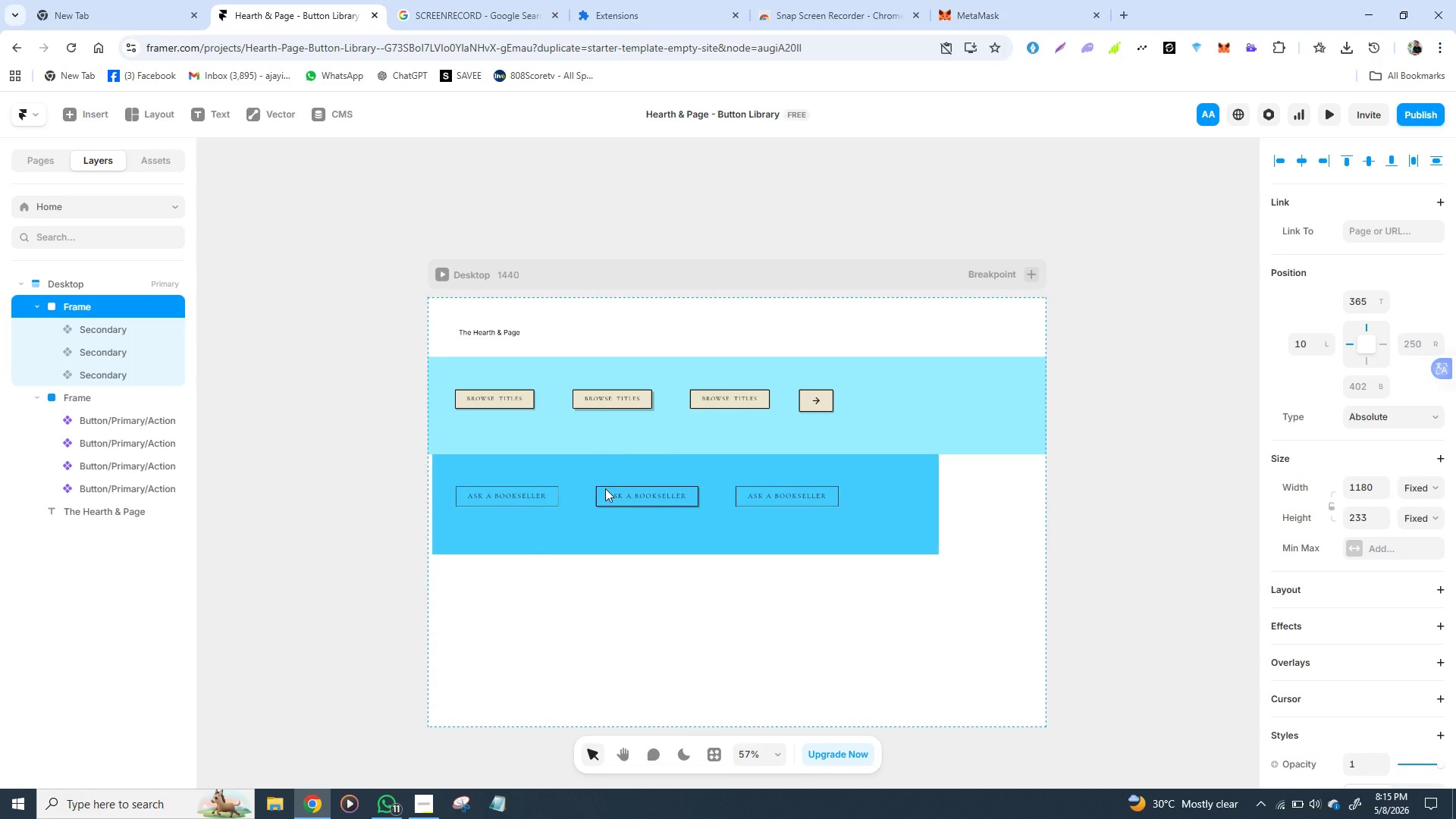 
key(Control+Z)
 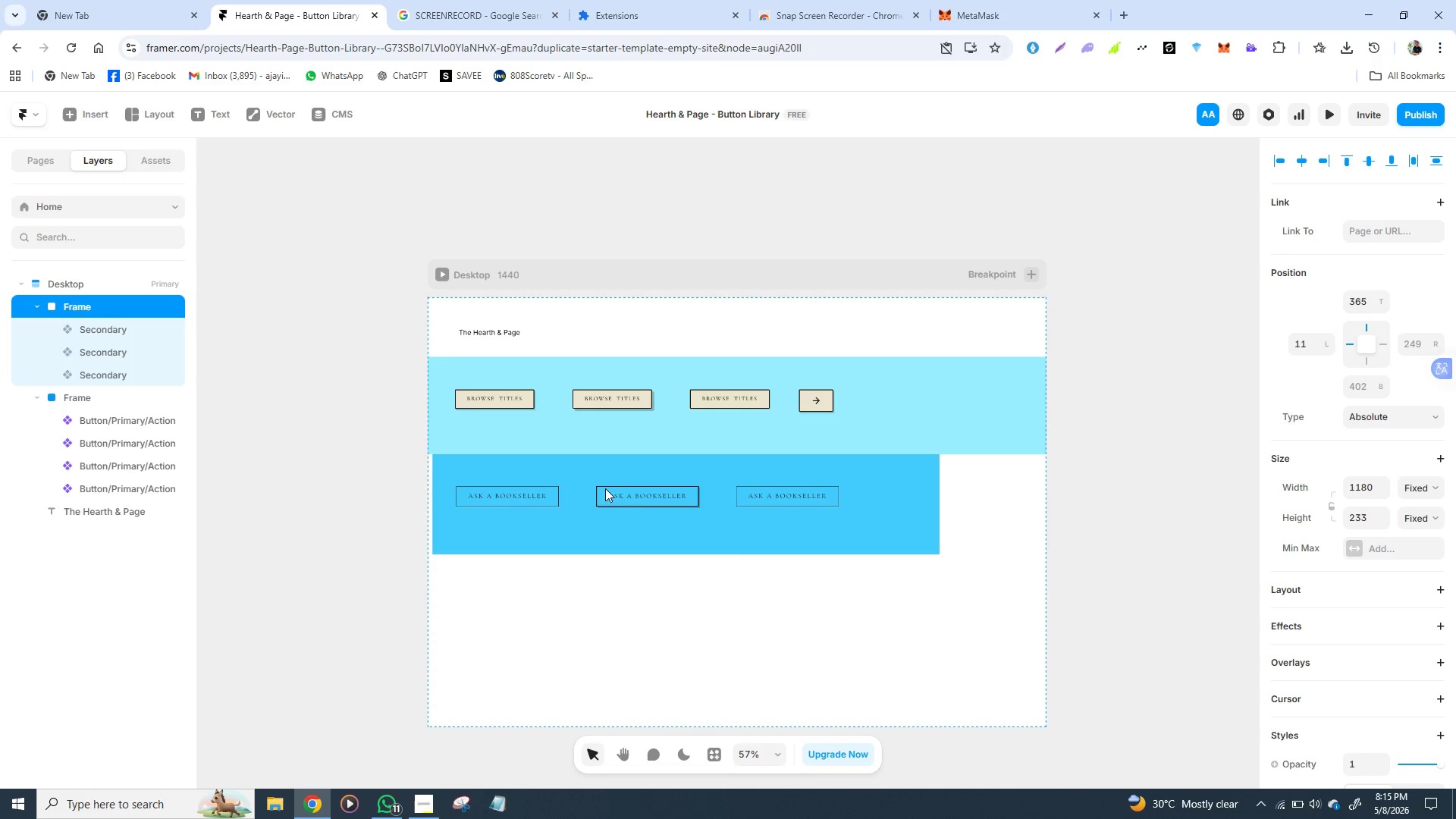 
key(Control+Z)
 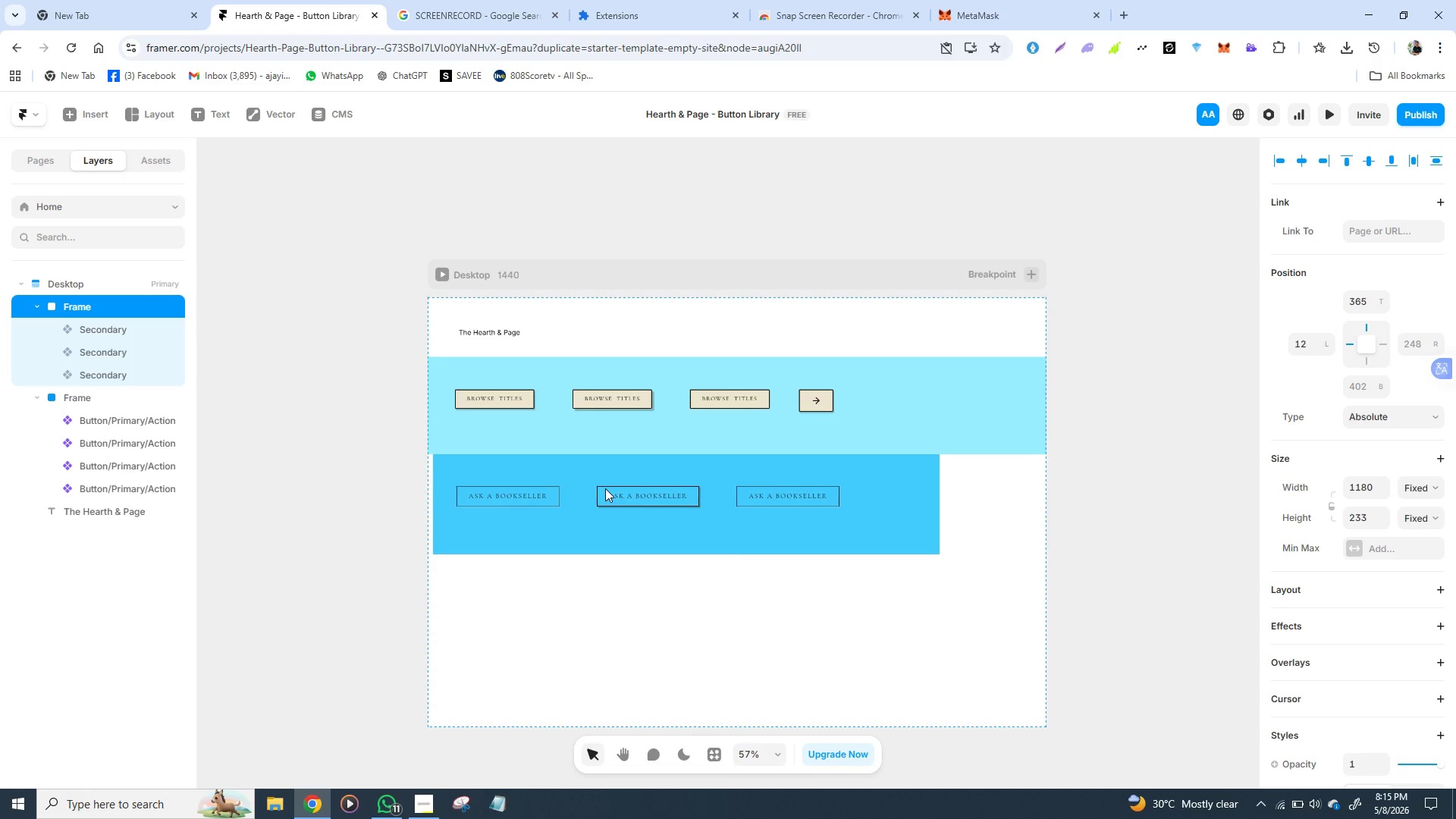 
key(Control+Z)
 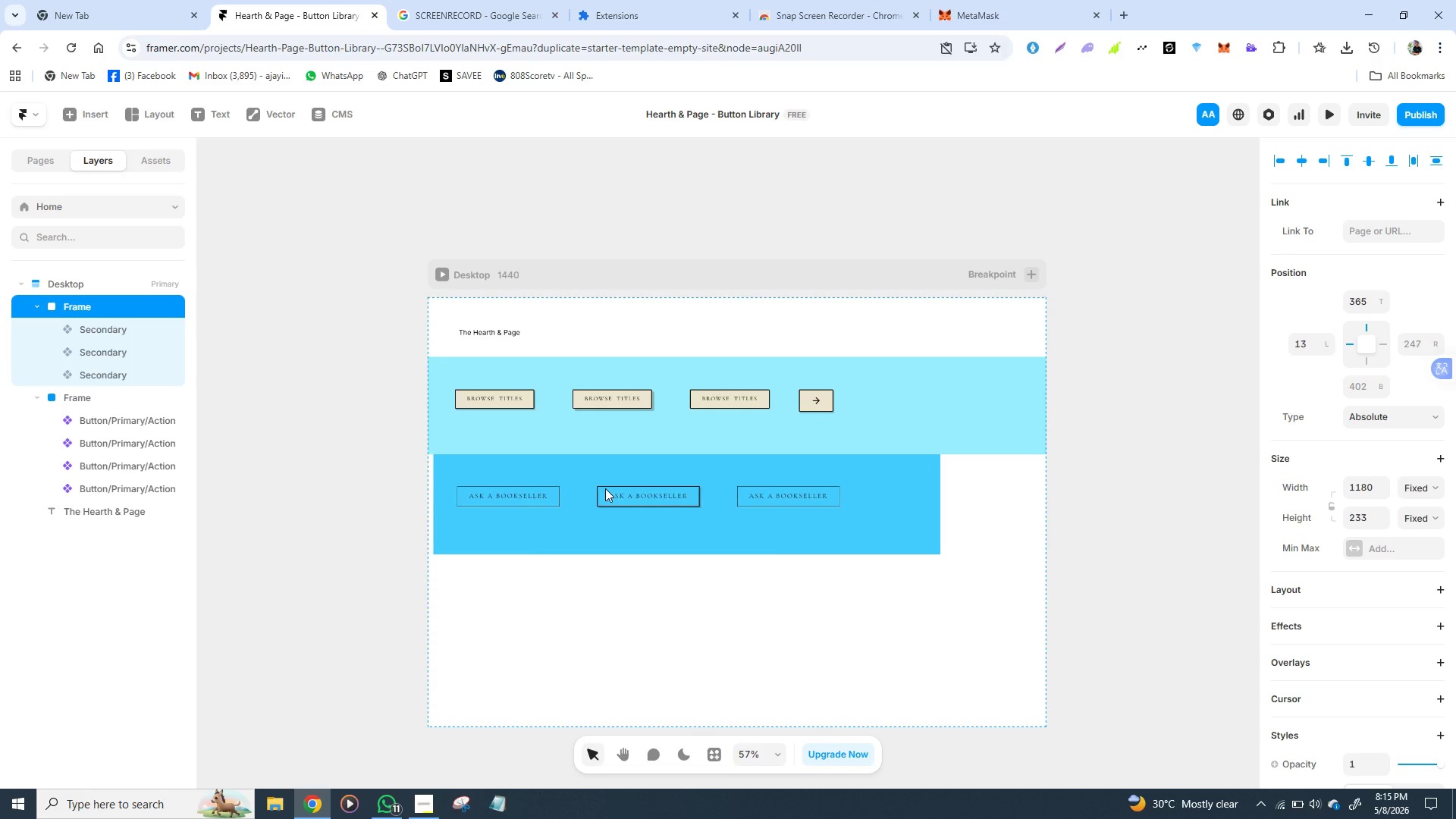 
key(Control+Z)
 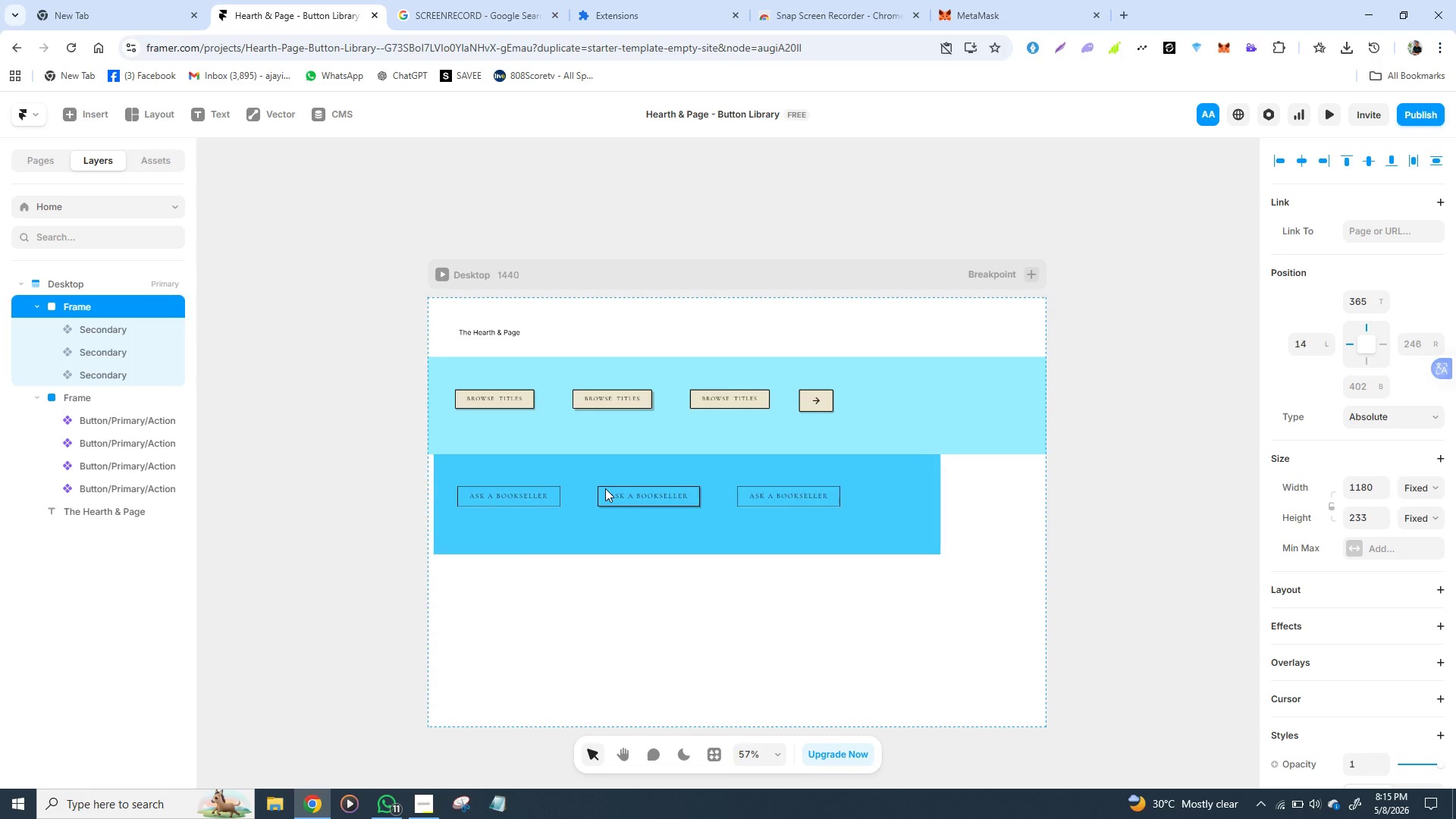 
key(Control+Z)
 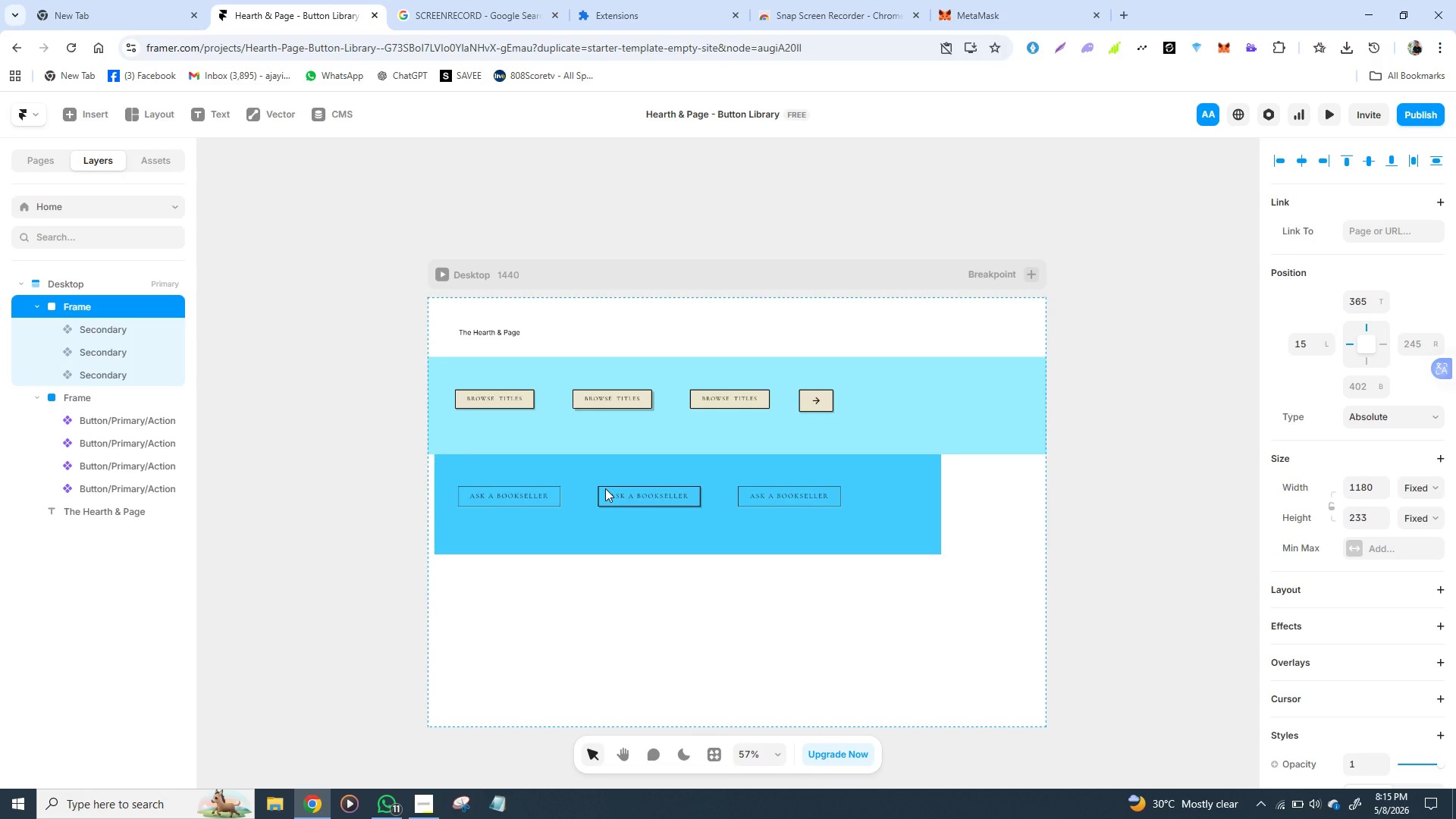 
key(Control+Z)
 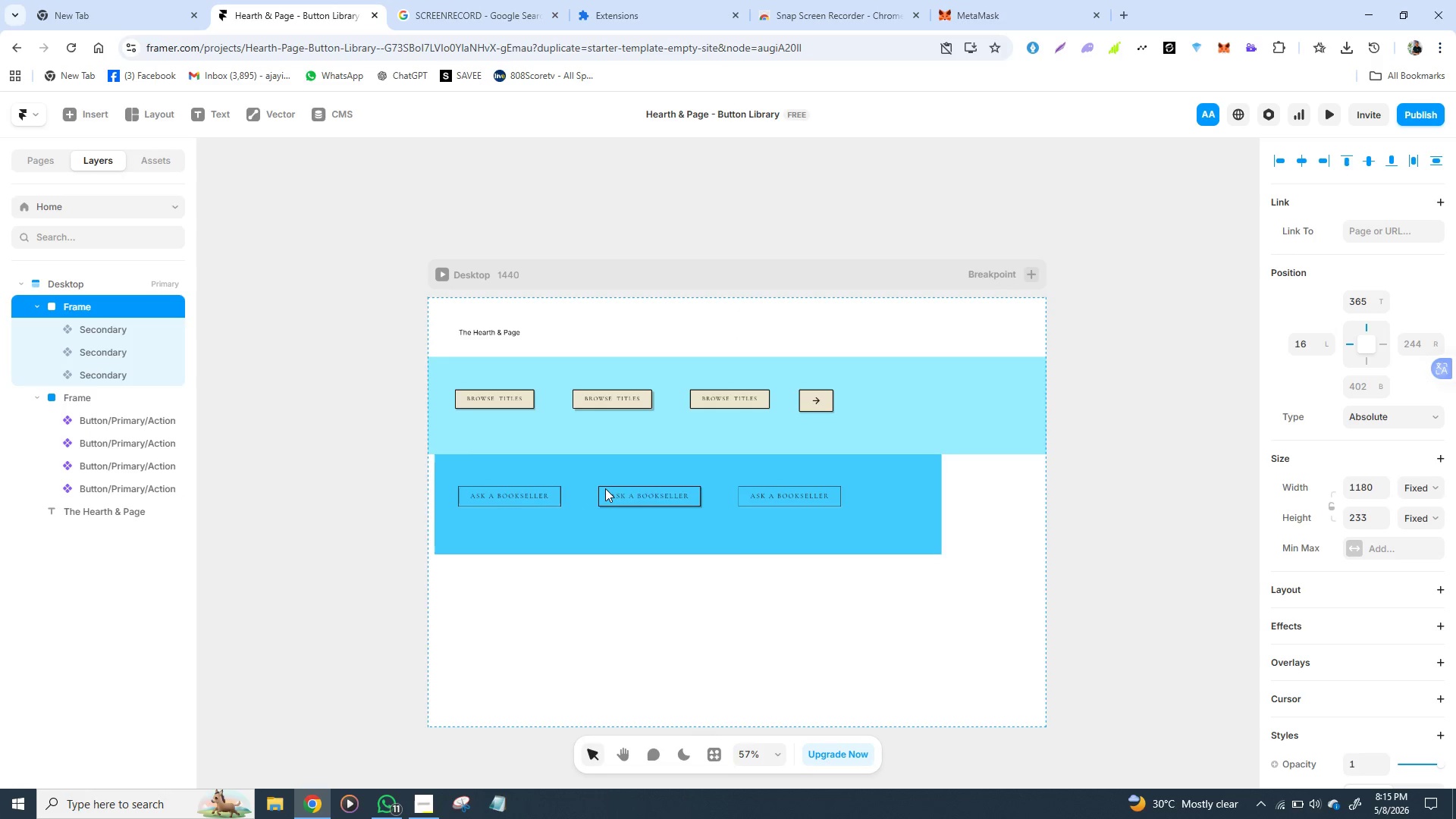 
key(Control+Z)
 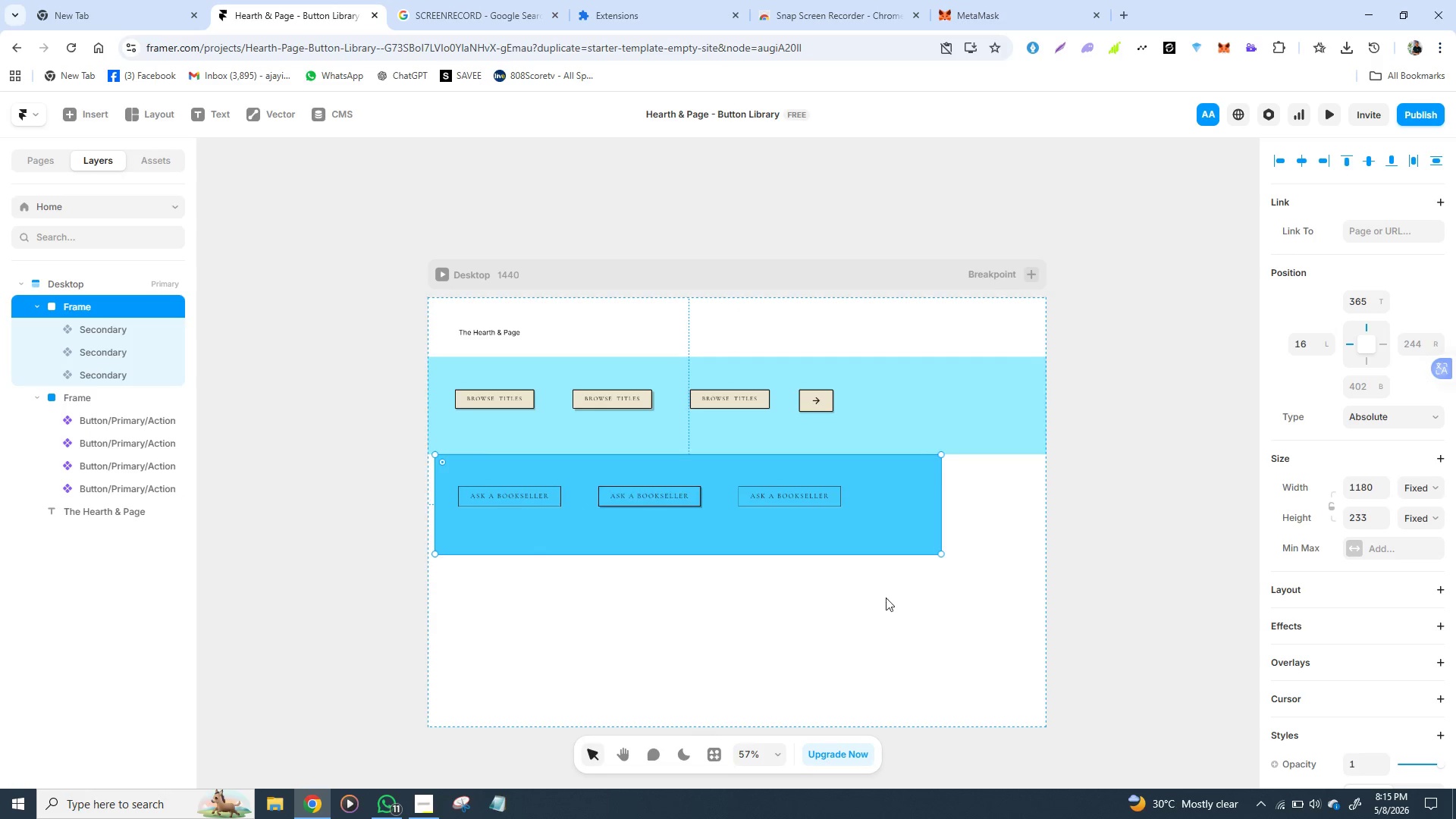 
key(Control+Z)
 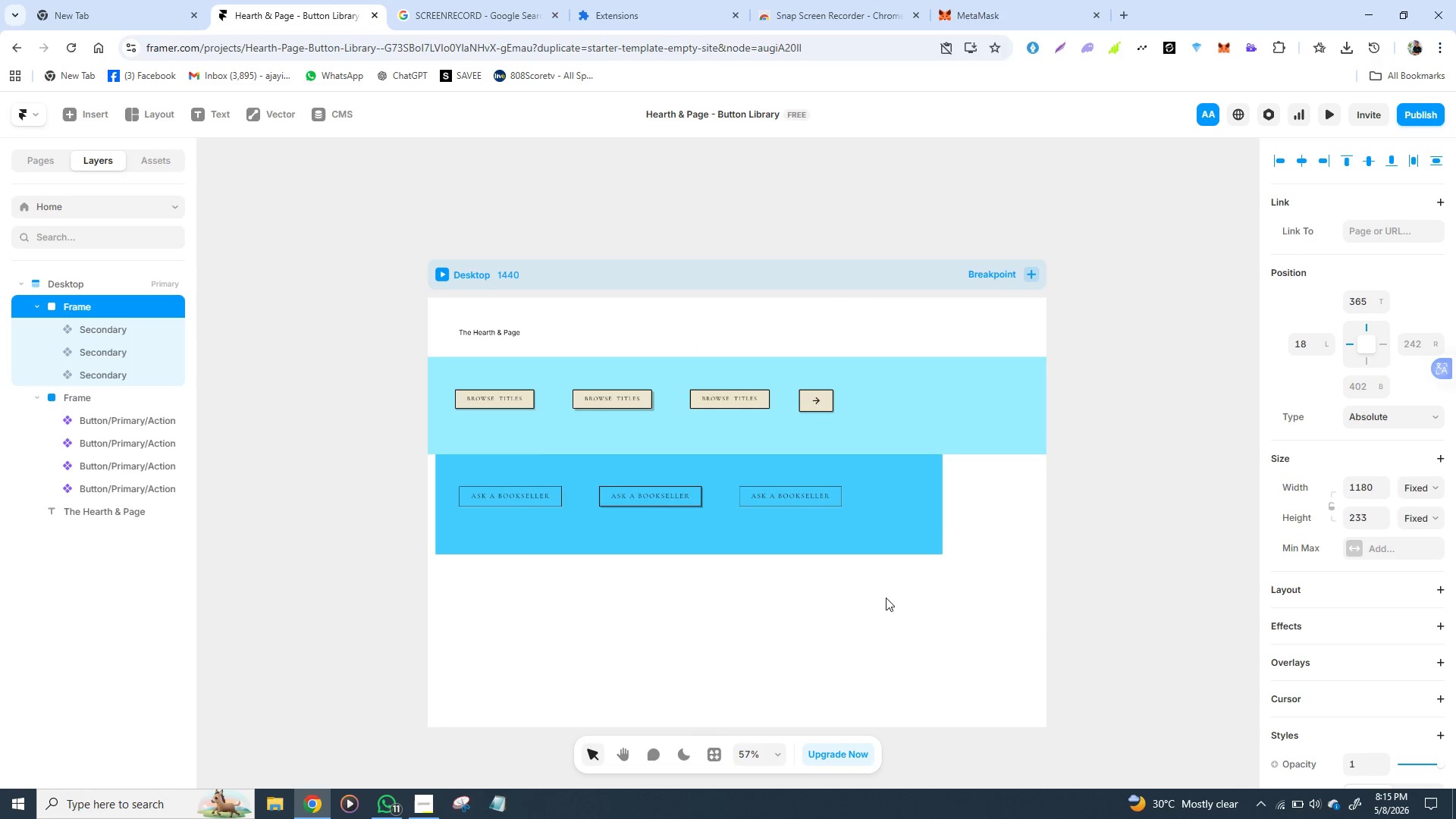 
key(Control+Z)
 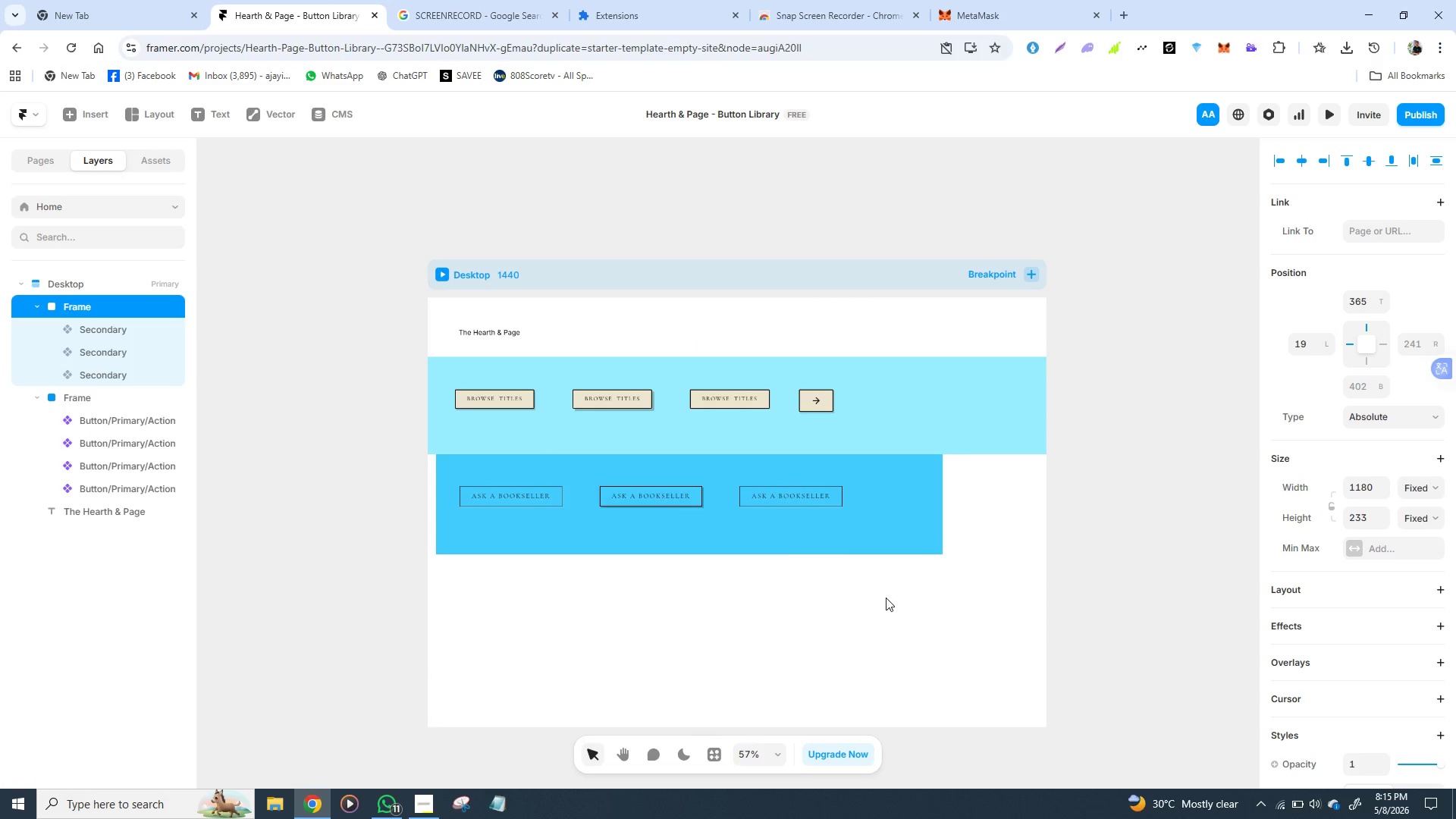 
key(Control+Z)
 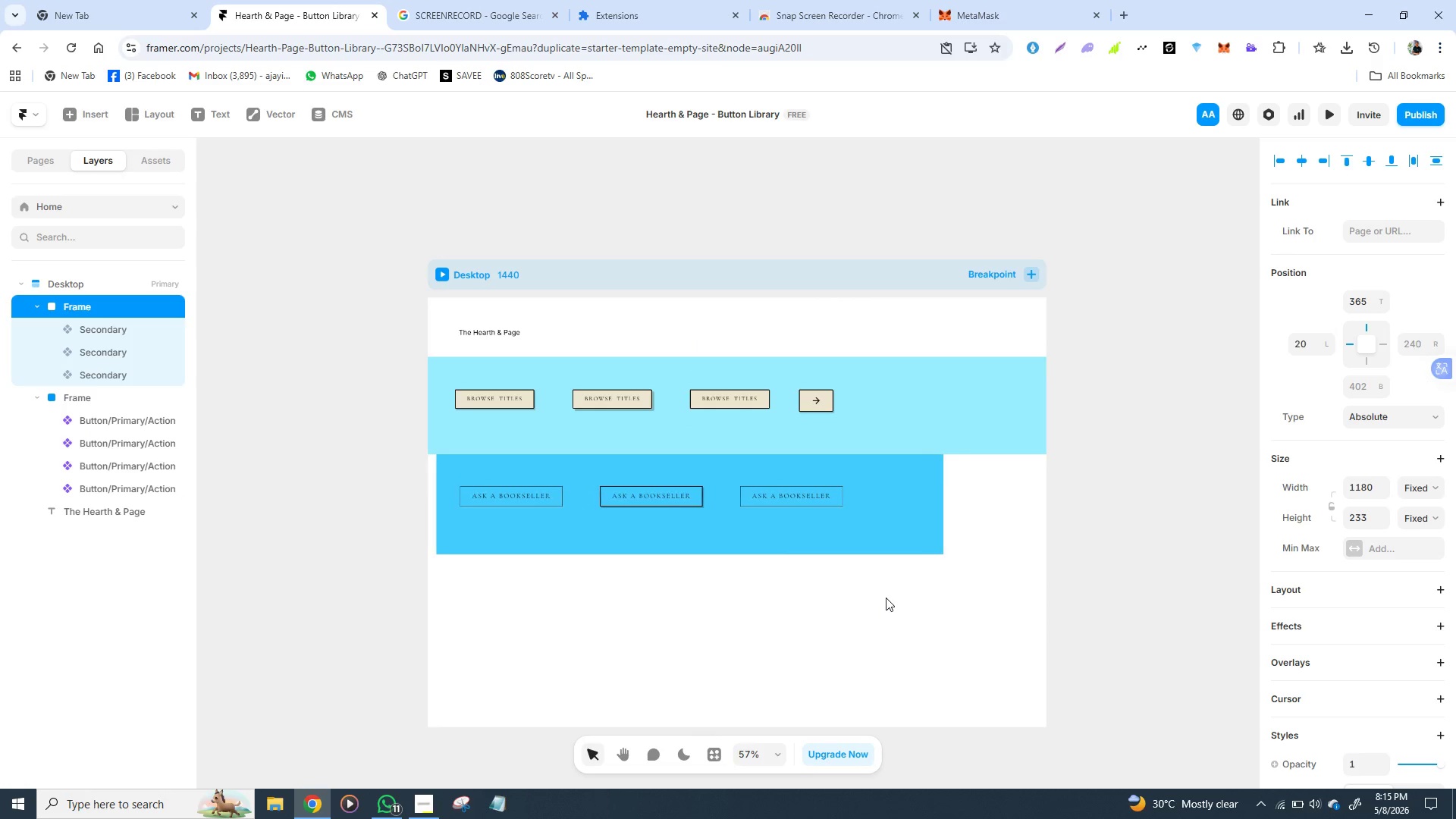 
key(Control+Z)
 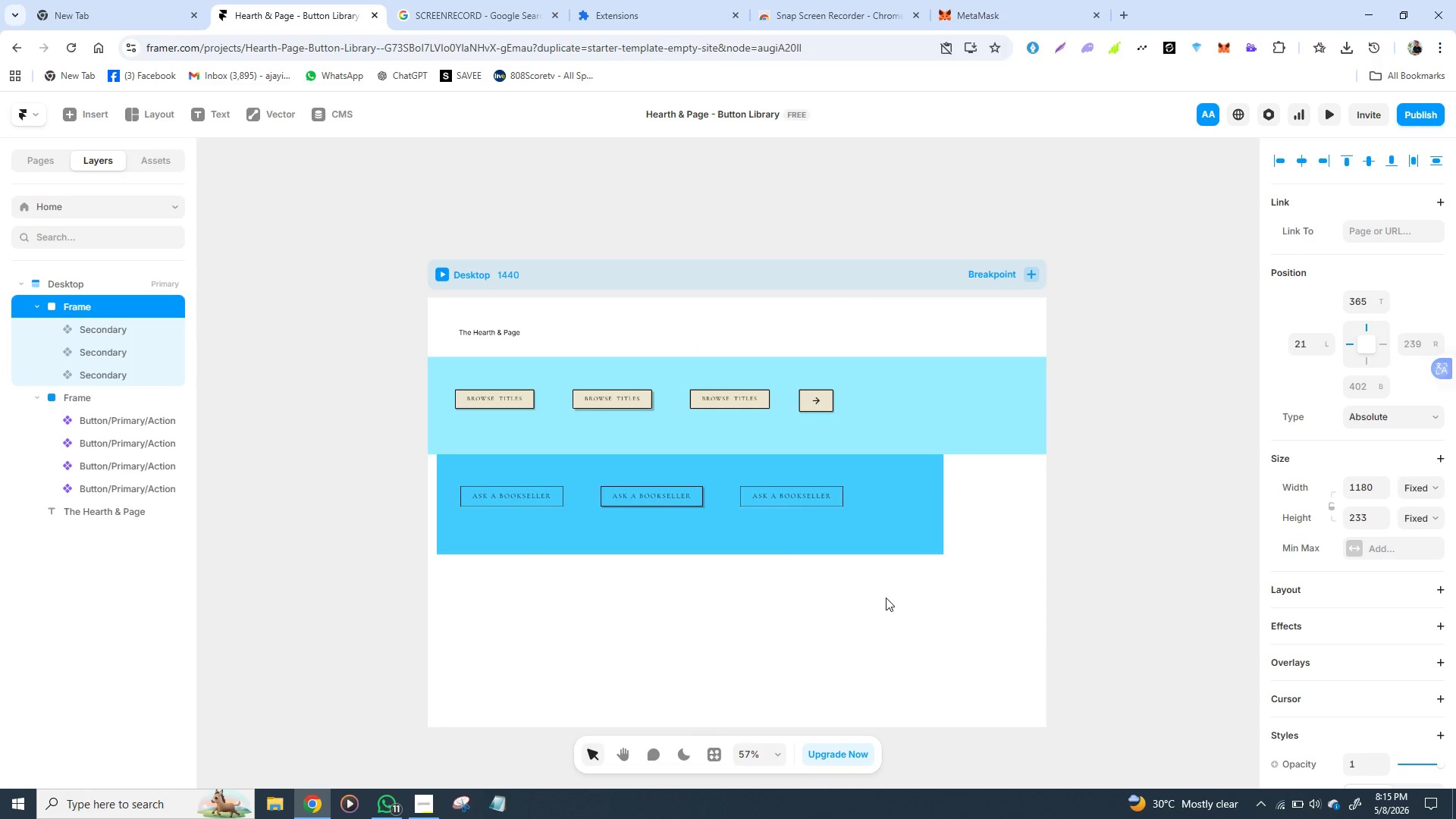 
key(Control+Z)
 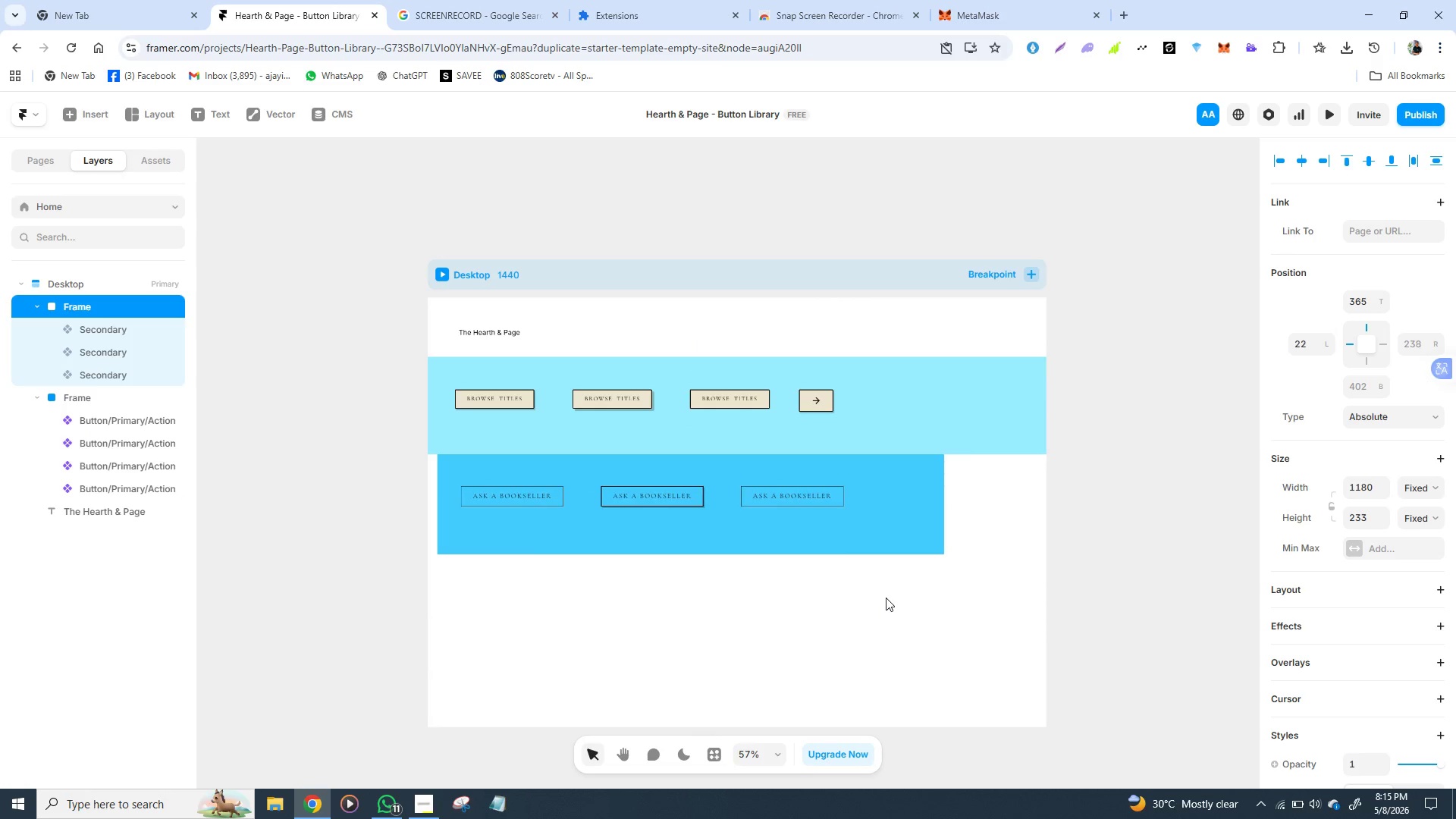 
key(Control+Z)
 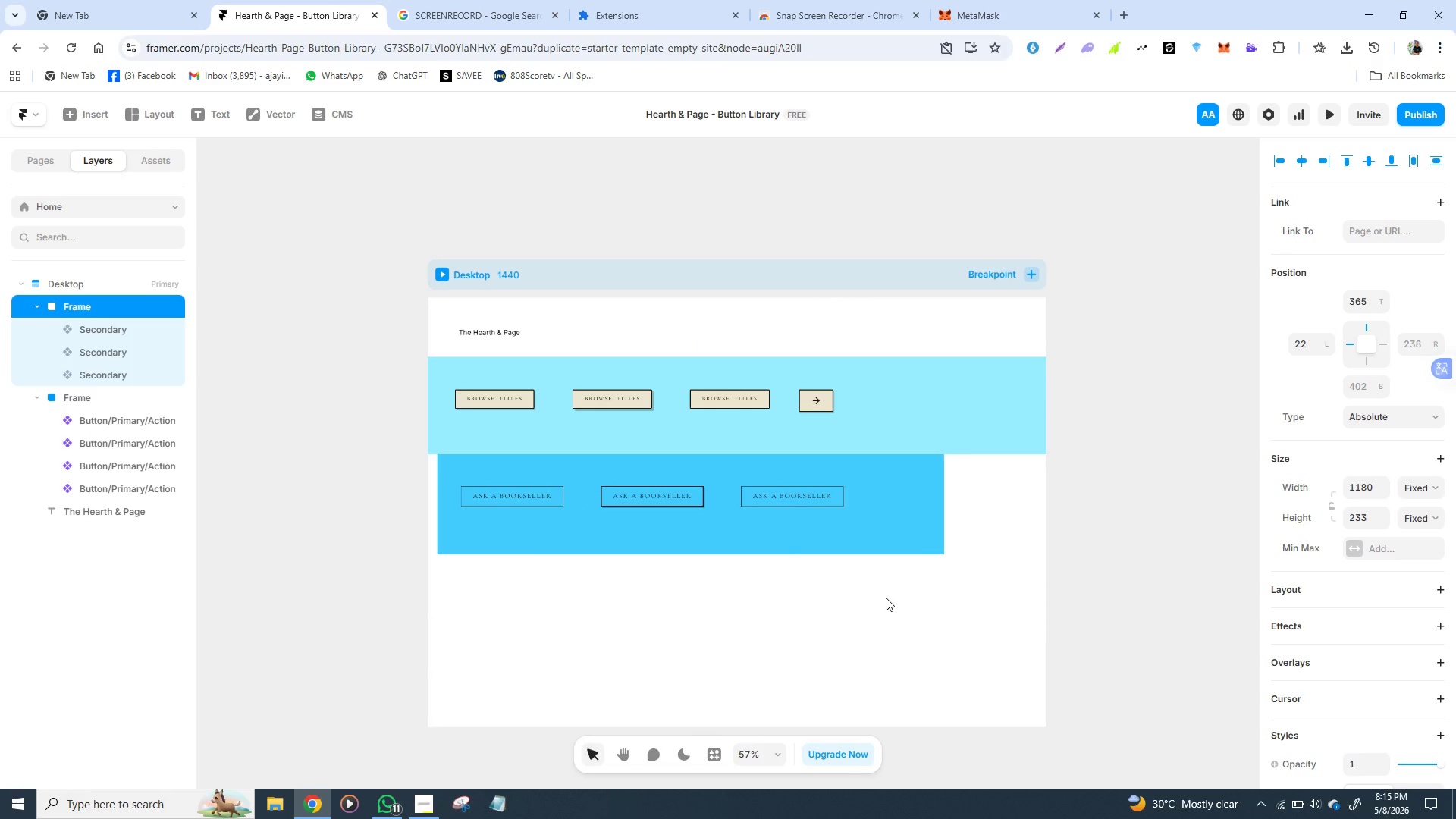 
key(Control+Z)
 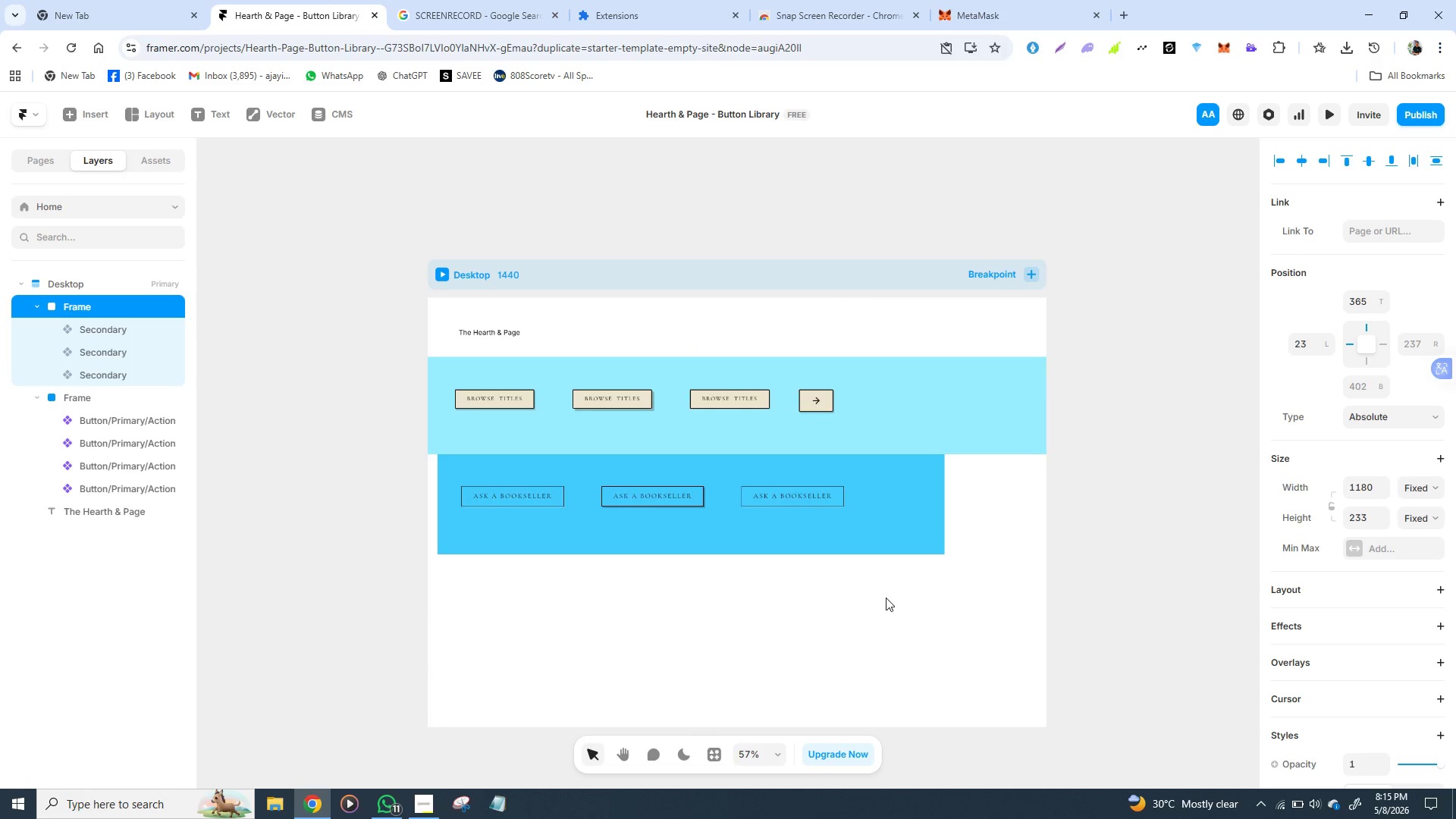 
key(Control+Z)
 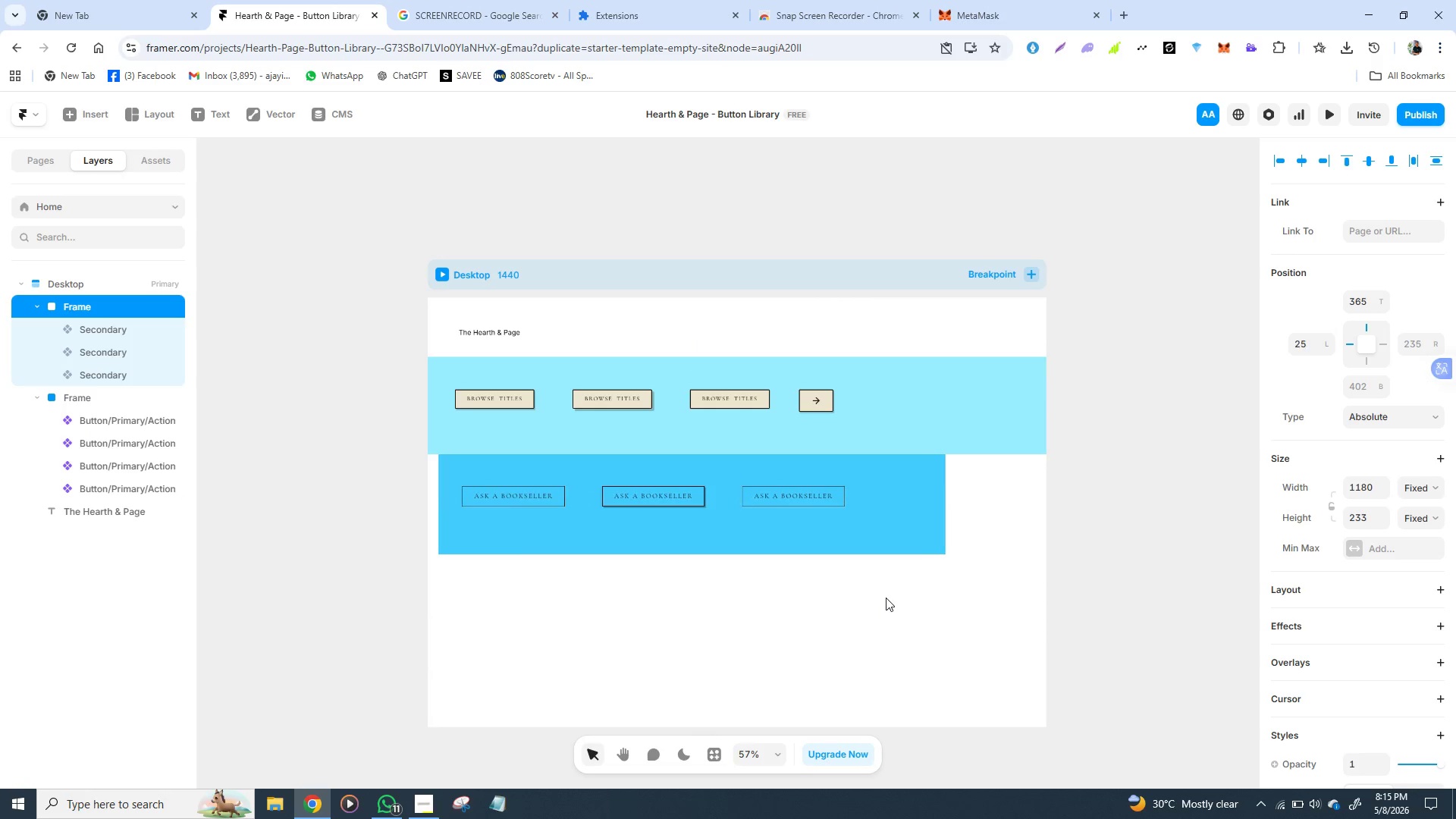 
key(Control+Z)
 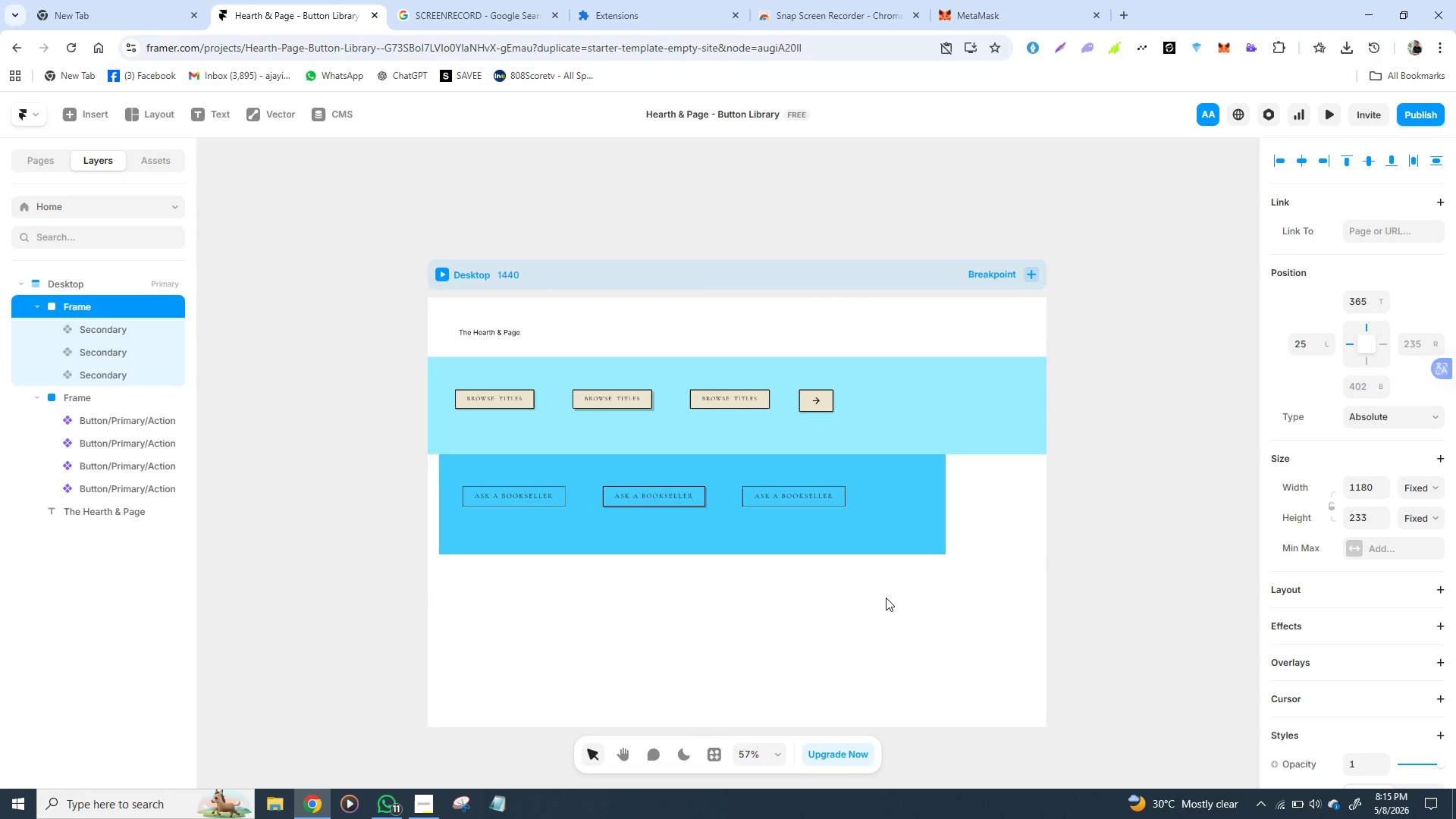 
key(Control+Z)
 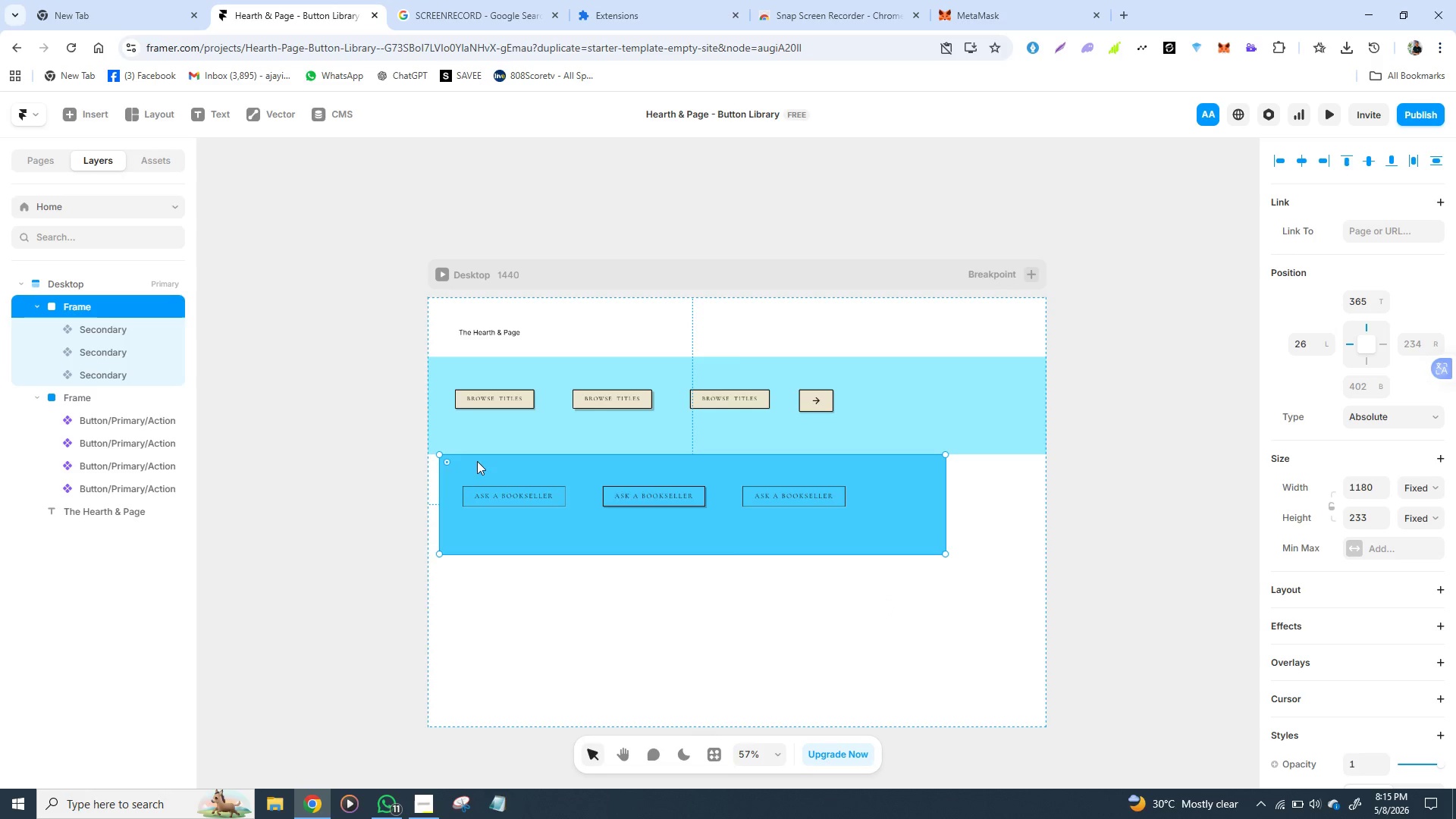 
wait(6.31)
 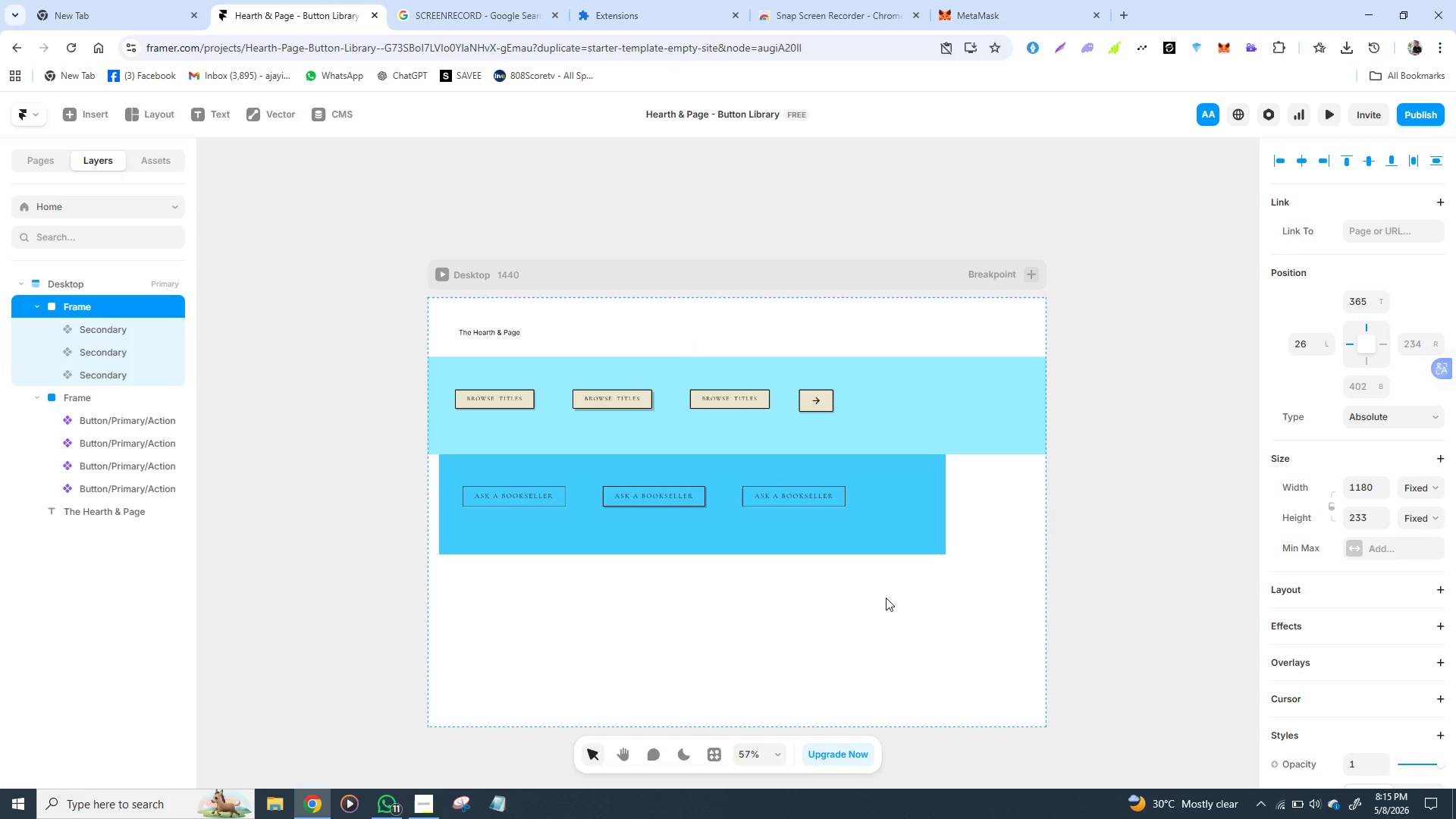 
left_click([102, 299])
 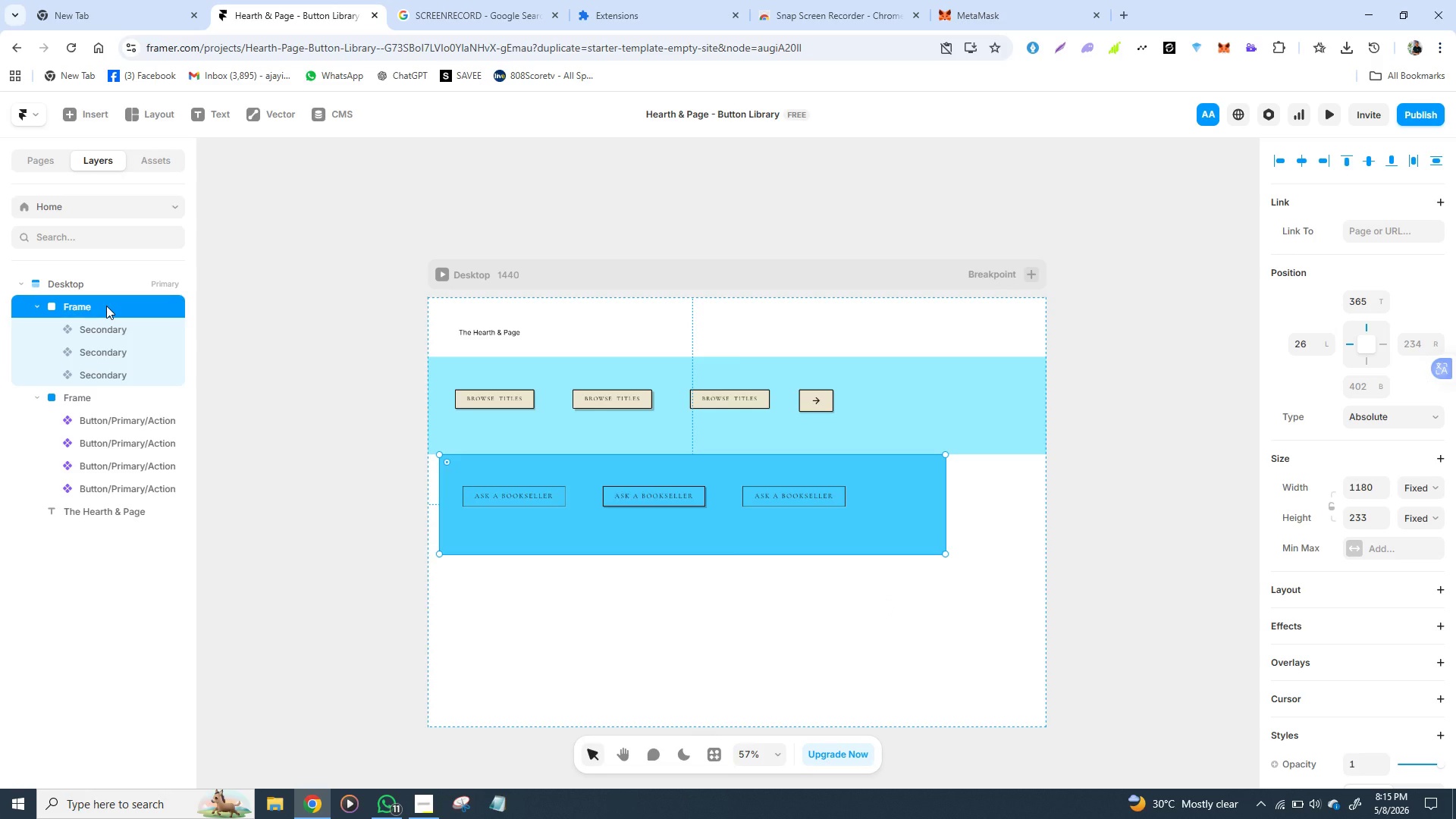 
left_click([106, 306])
 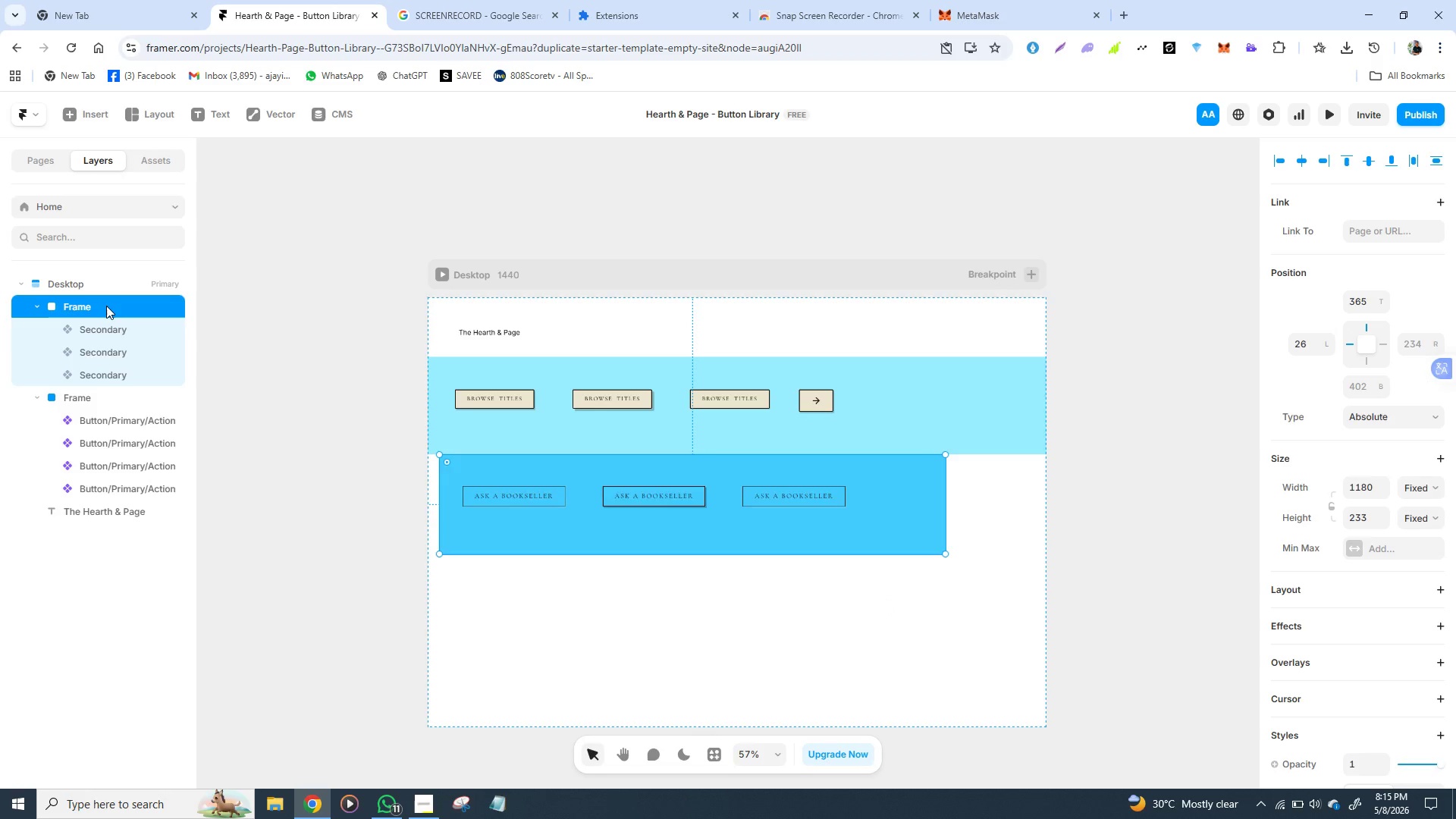 
key(Backspace)
 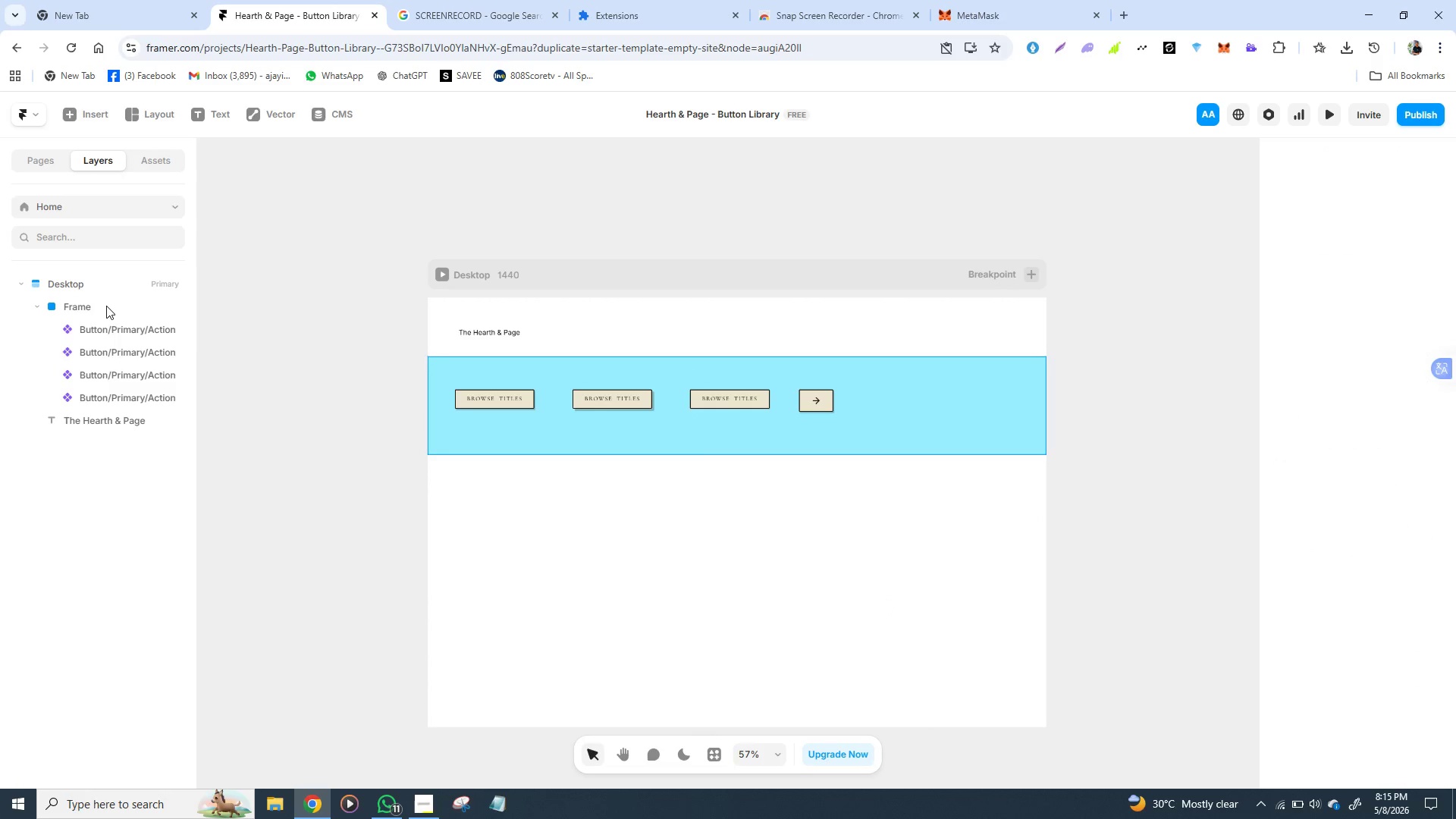 
key(Control+Z)
 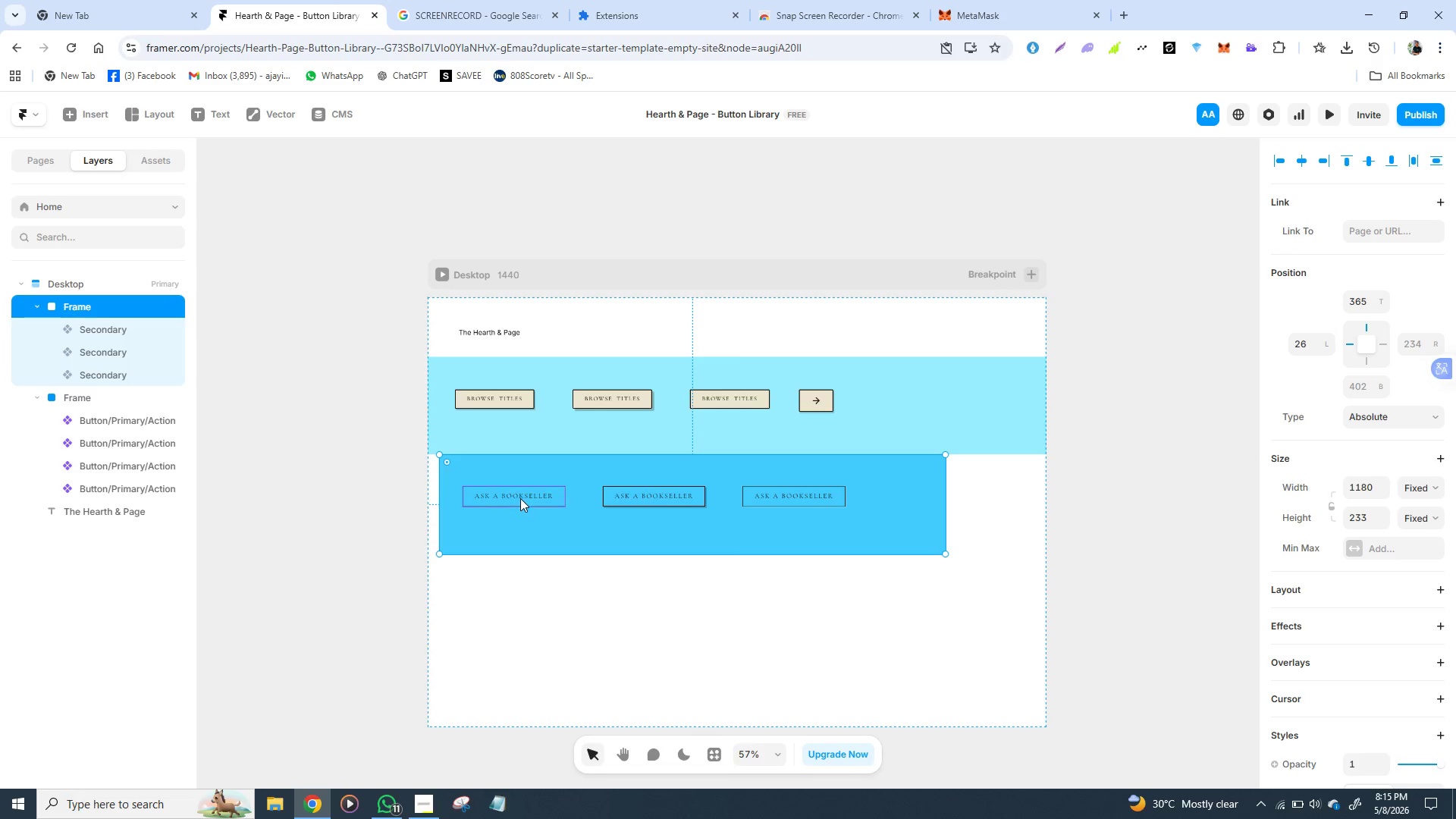 
left_click([520, 497])
 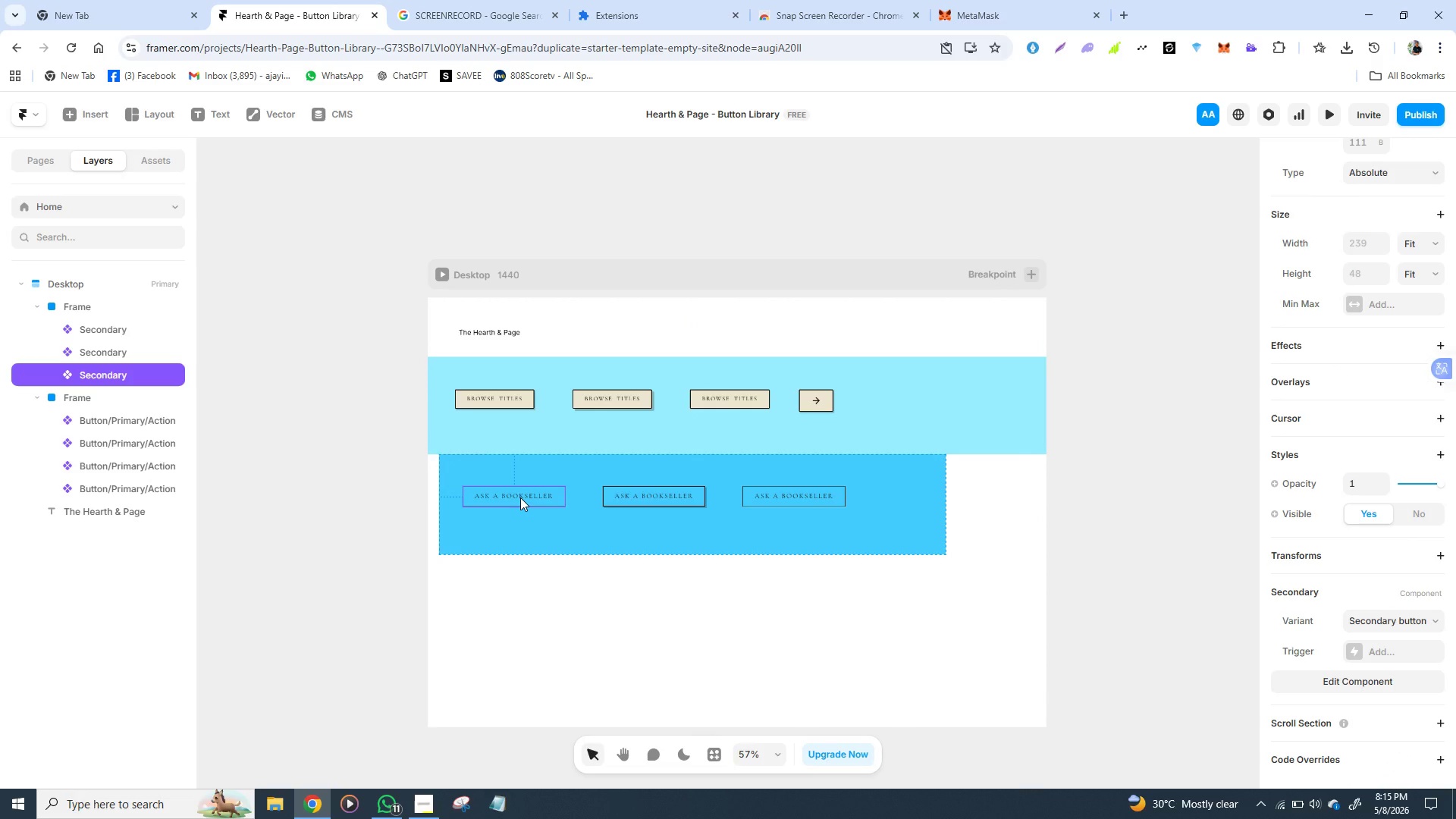 
hold_key(key=ShiftLeft, duration=1.53)
left_click([635, 493])
 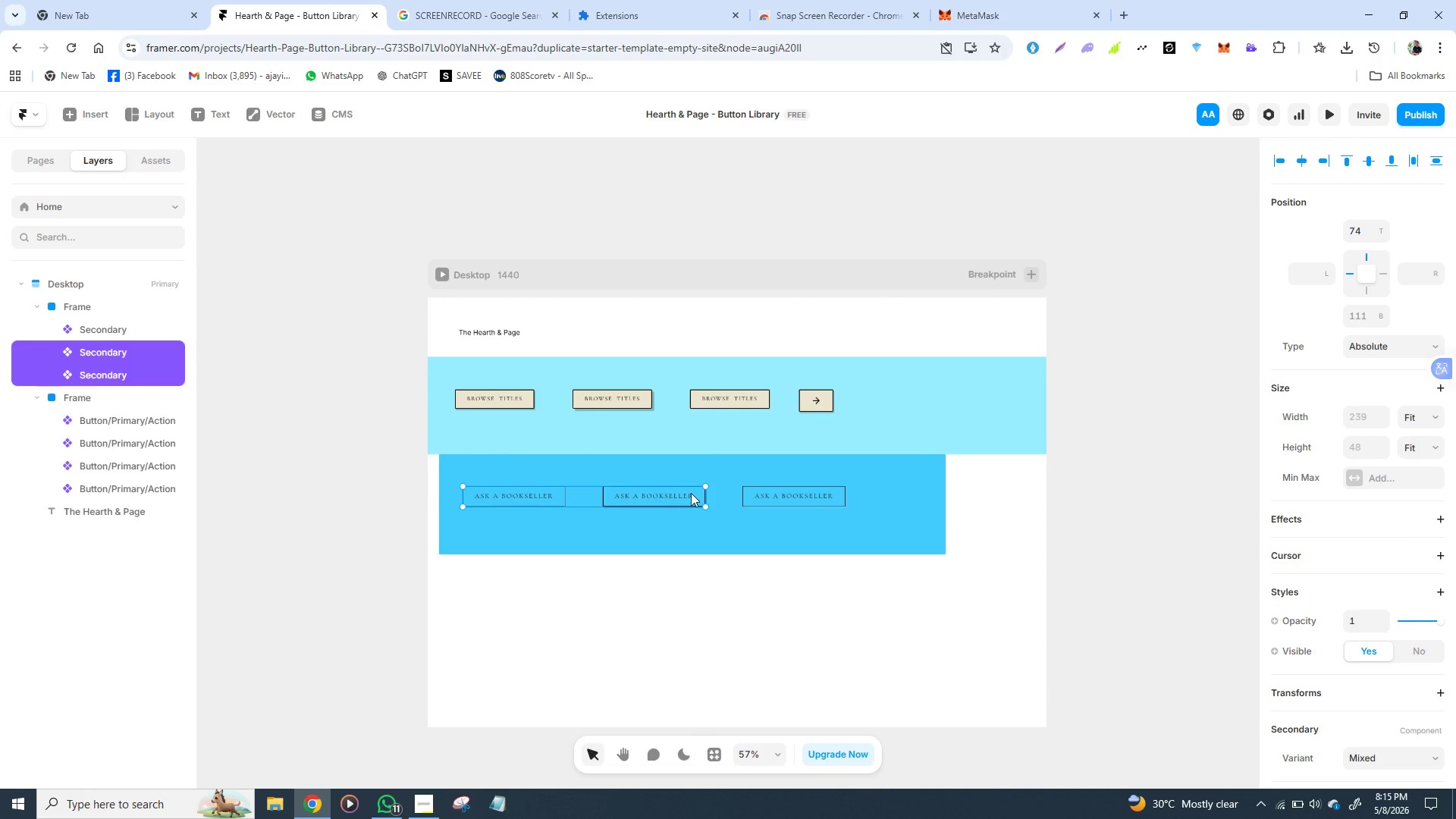 
hold_key(key=ShiftLeft, duration=1.22)
left_click([768, 502])
 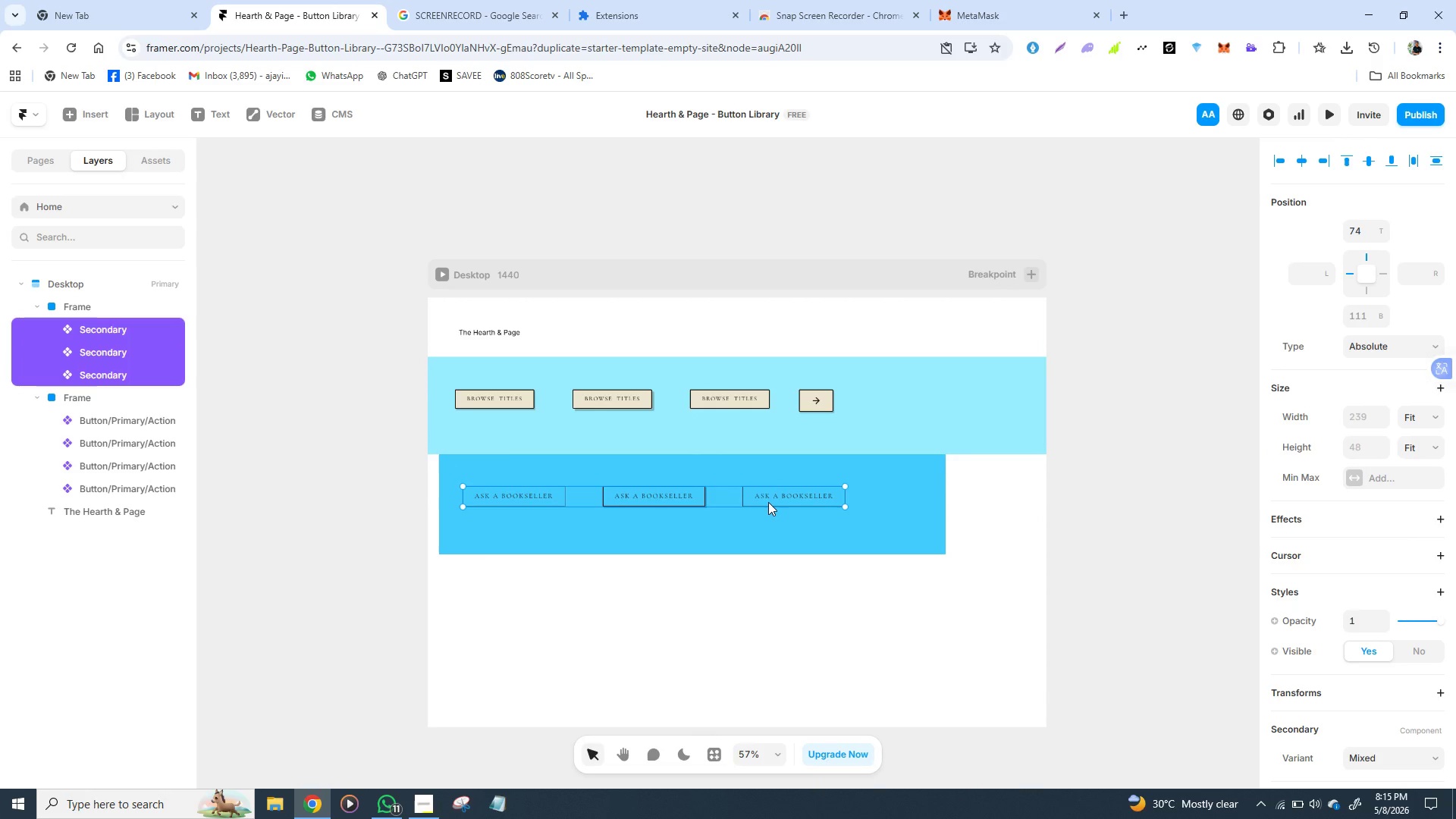 
hold_key(key=ArrowDown, duration=1.52)
 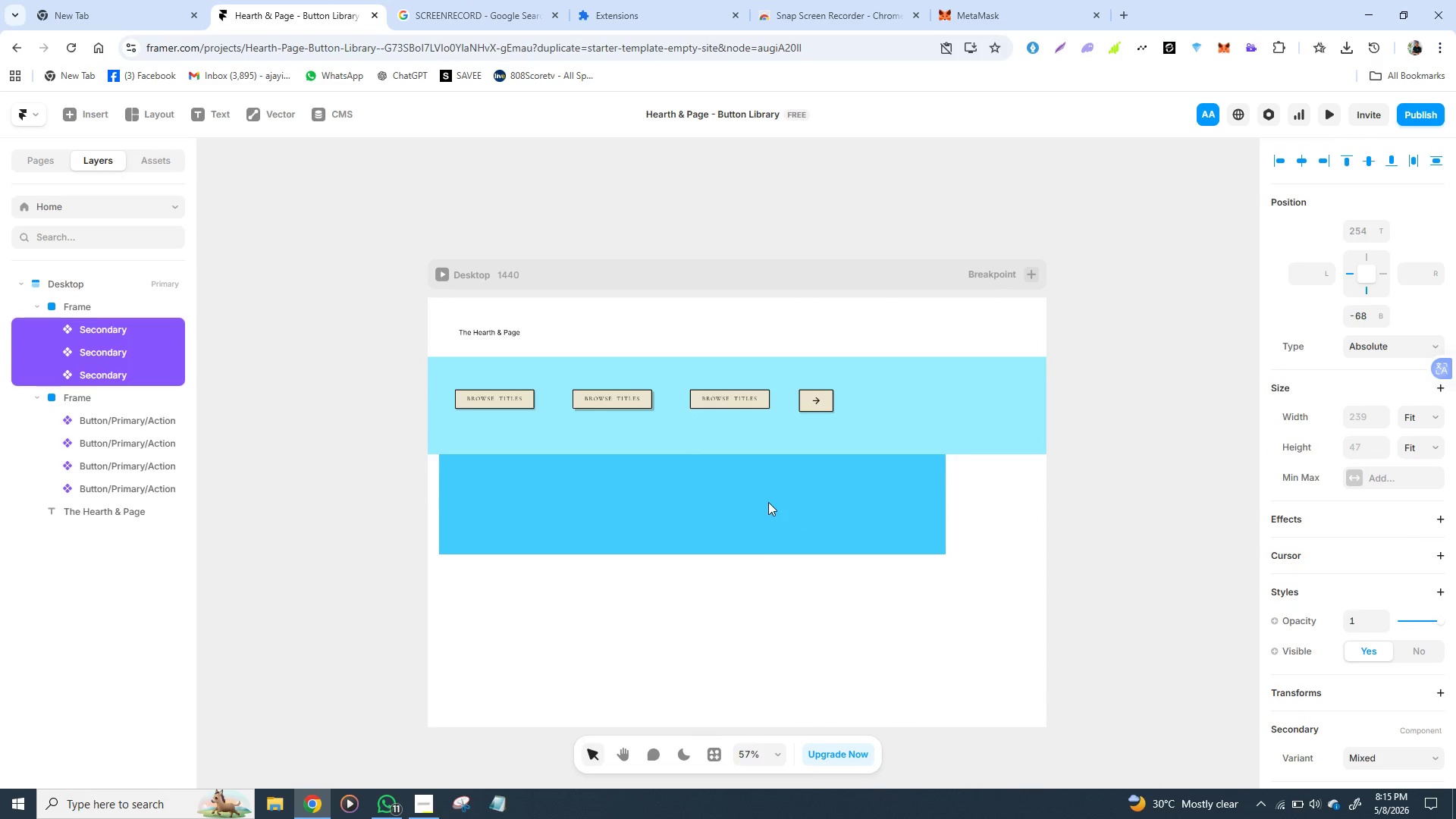 
hold_key(key=ArrowDown, duration=1.5)
 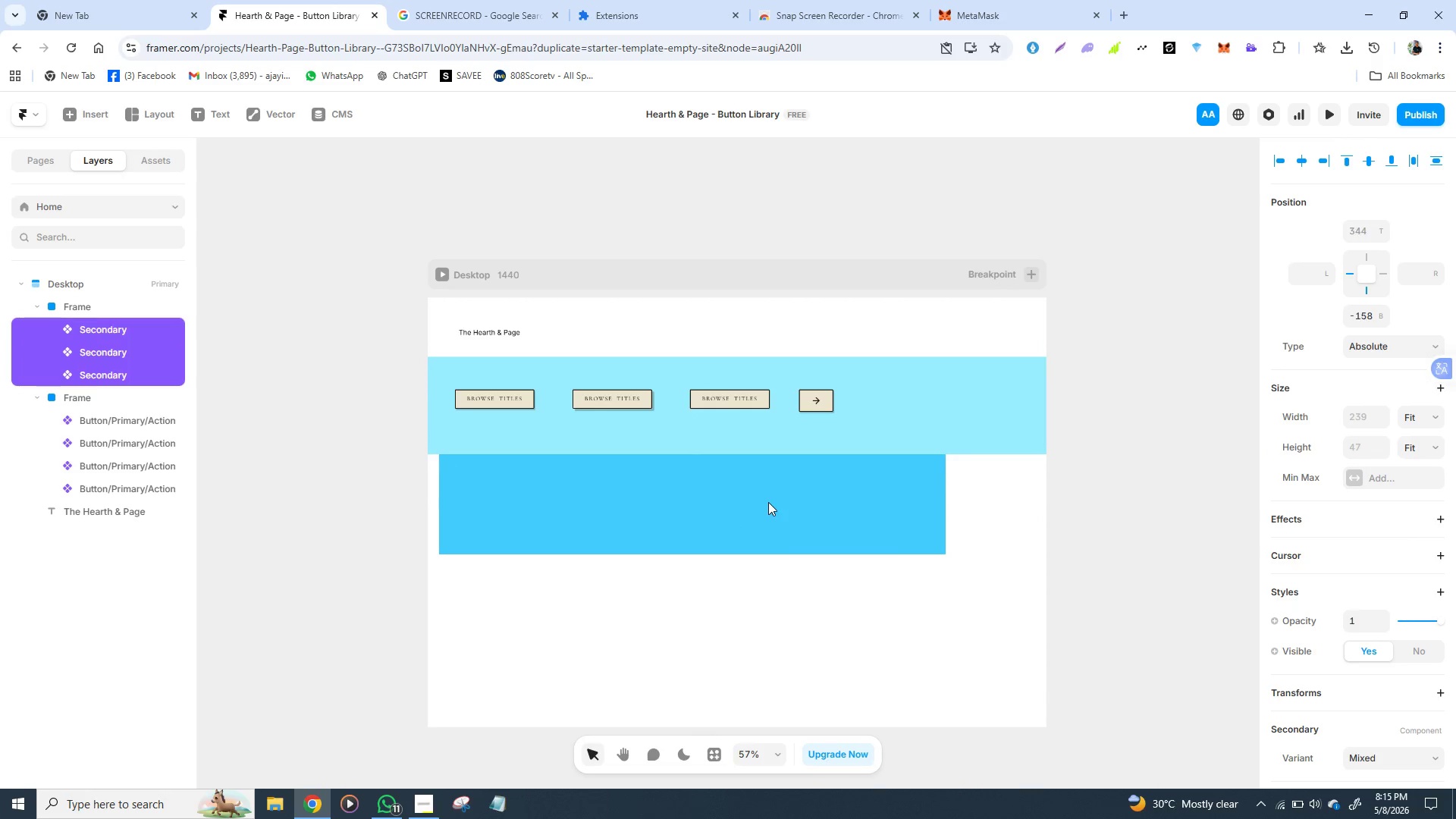 
key(Shift+ArrowDown)
 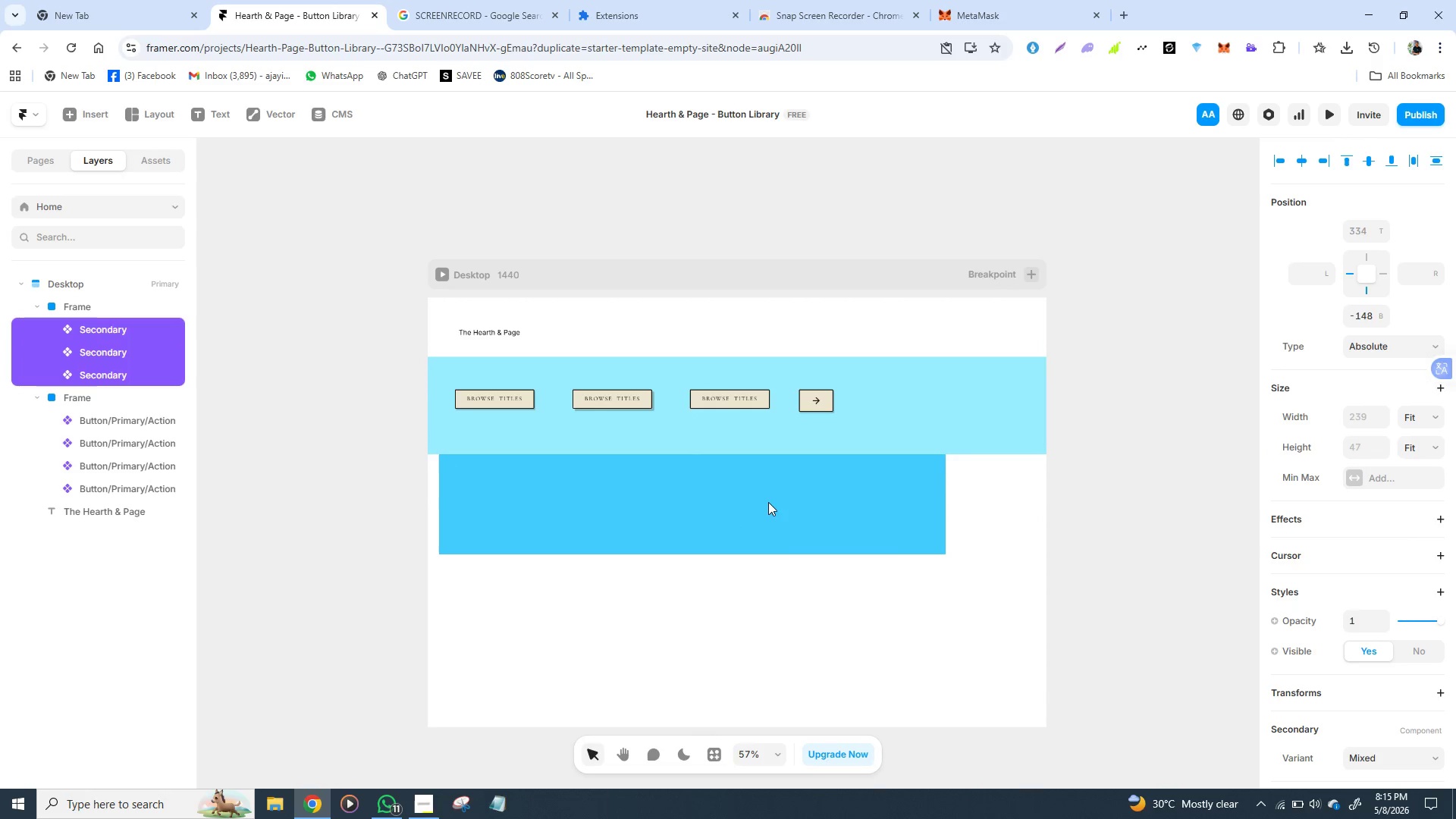 
hold_key(key=ArrowUp, duration=1.53)
 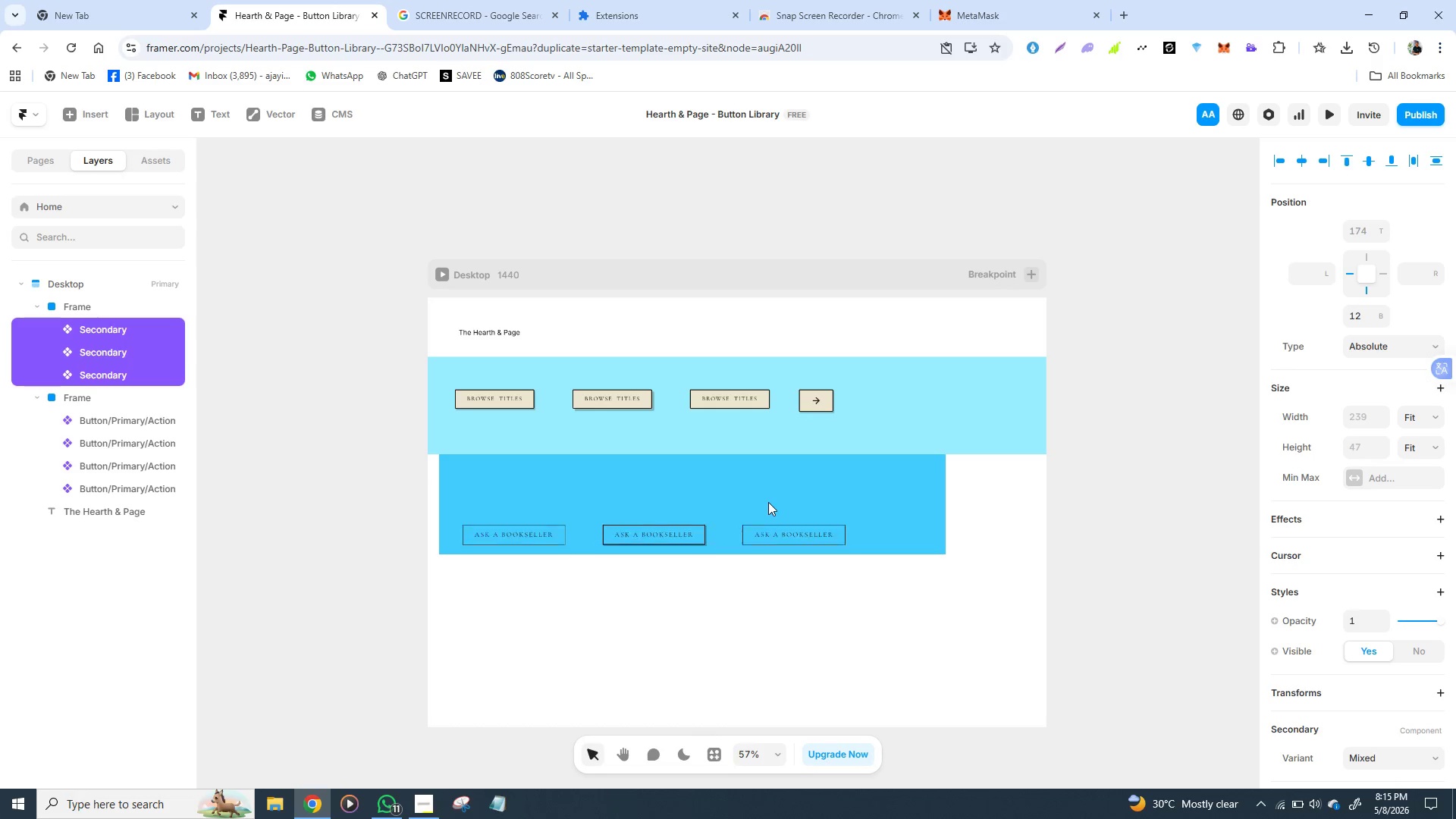 
hold_key(key=ArrowUp, duration=1.47)
 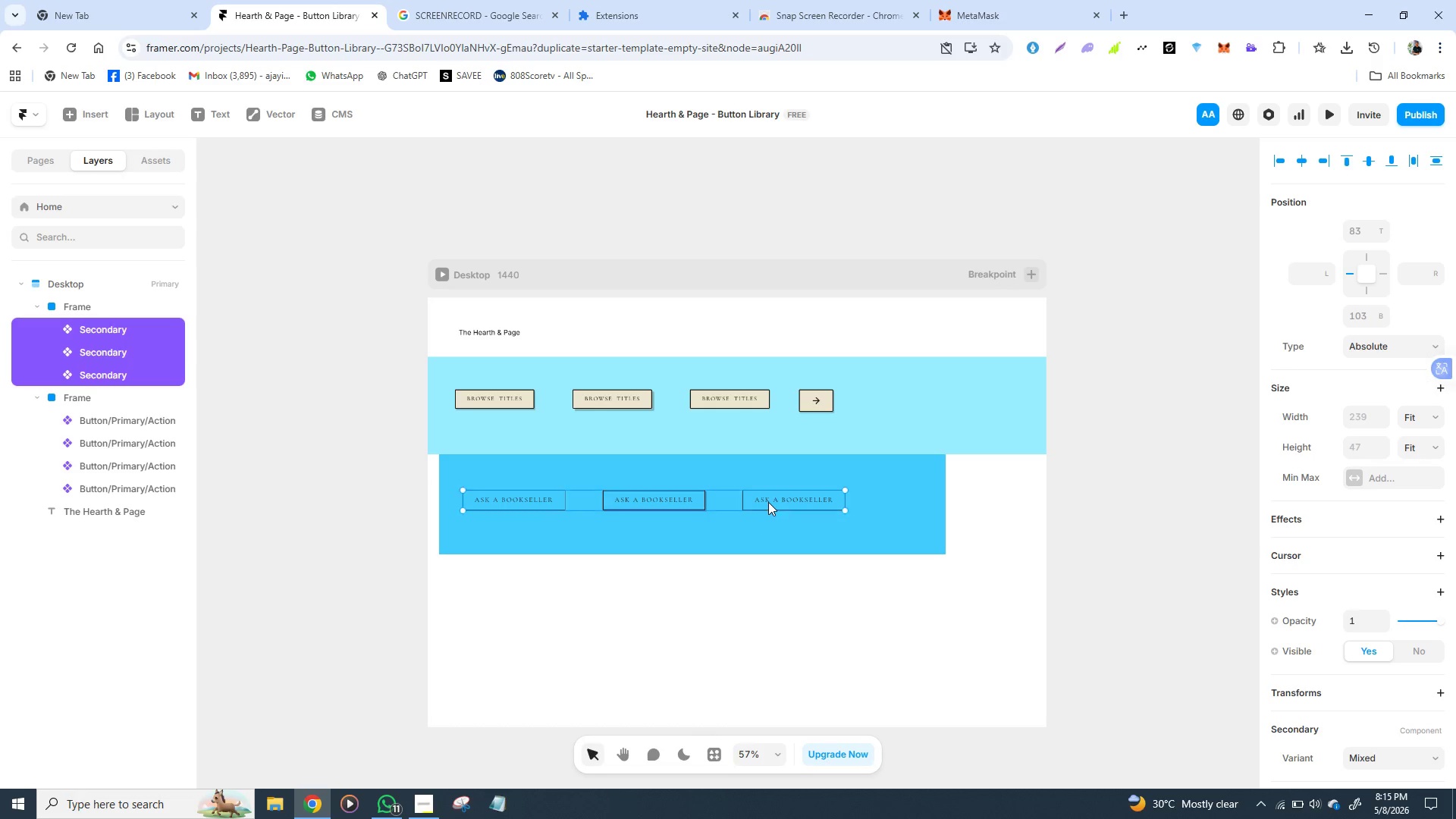 
key(ArrowLeft)
 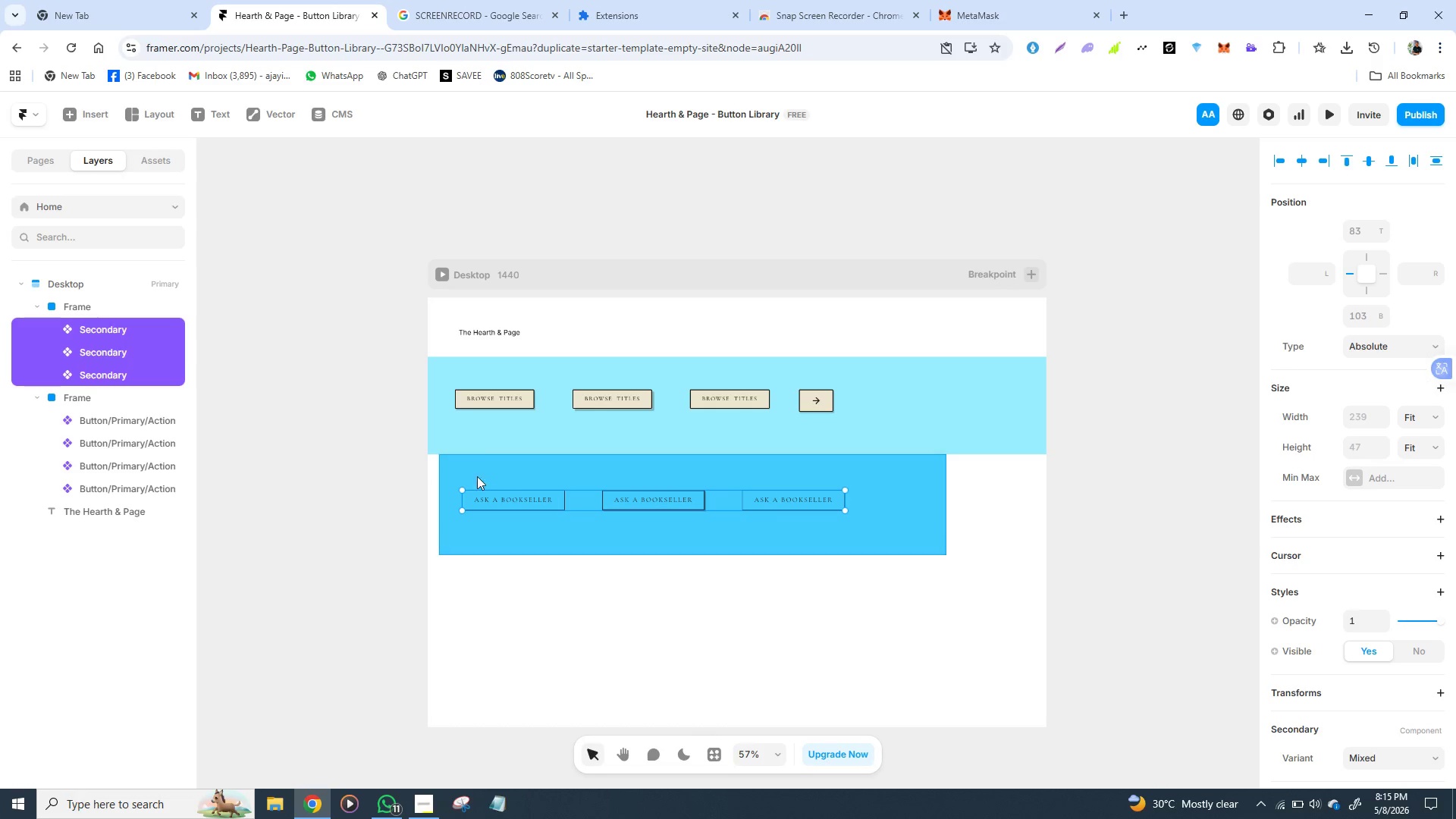 
left_click([463, 466])
 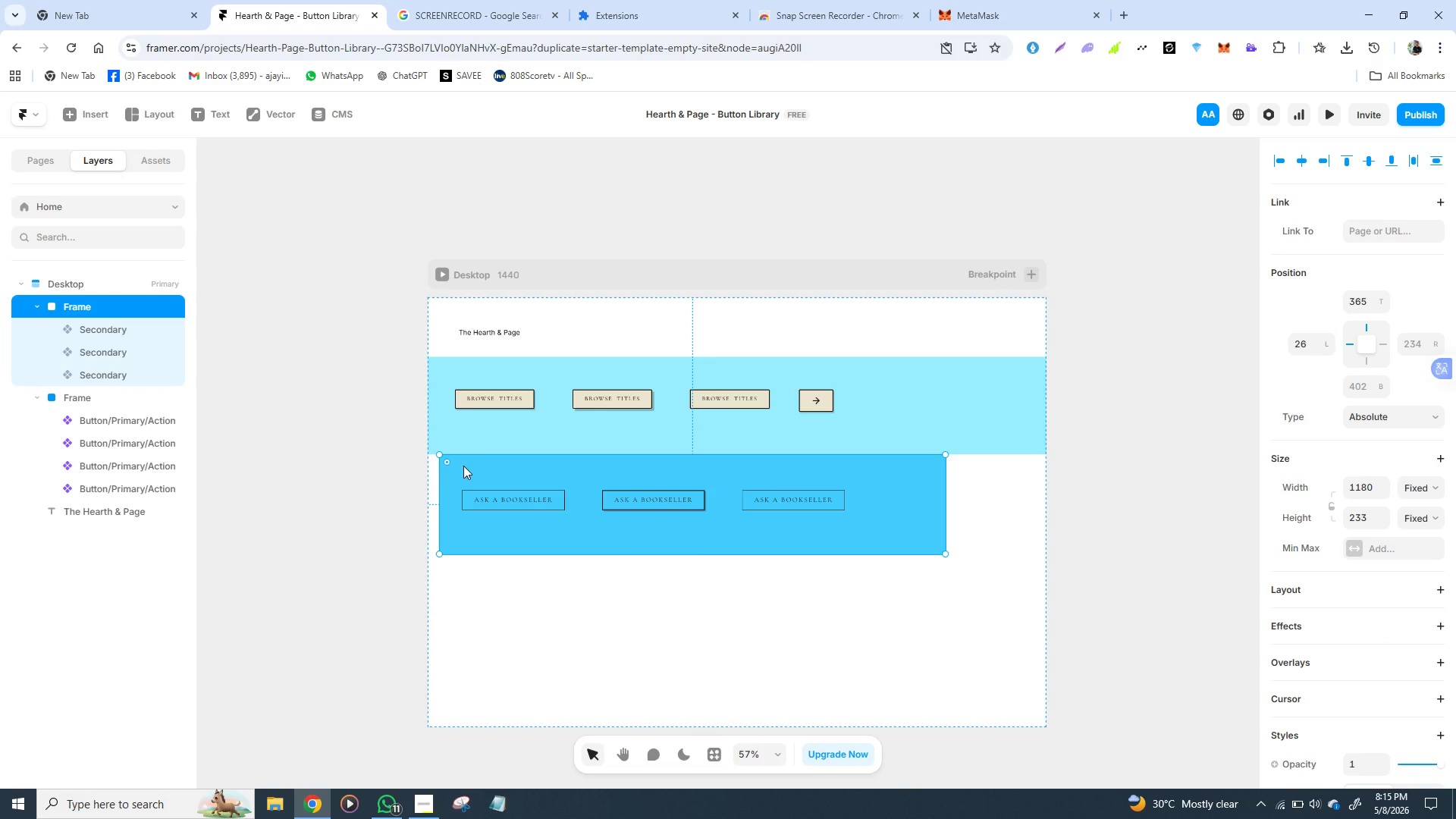 
key(ArrowLeft)
 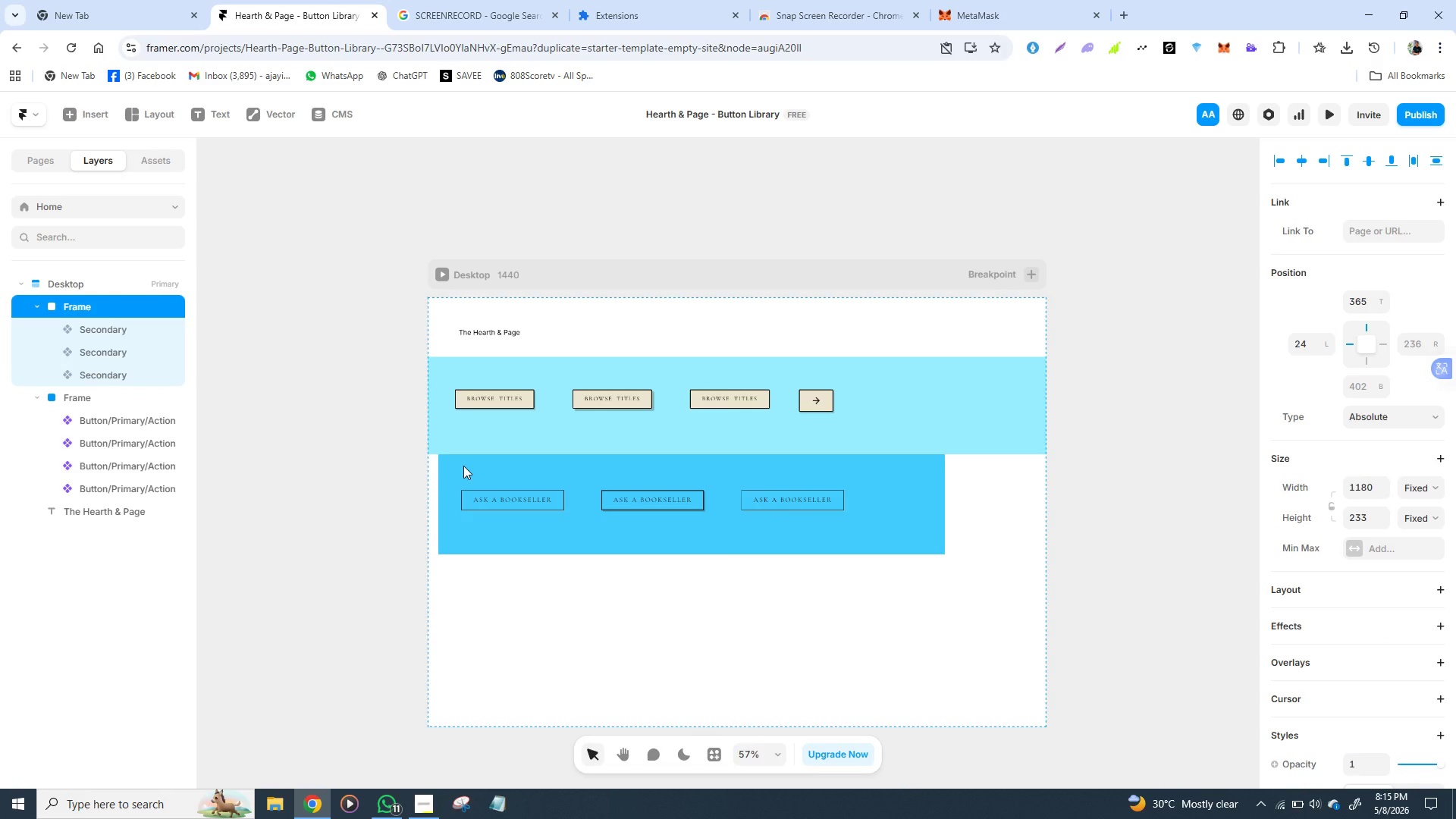 
key(ArrowLeft)
 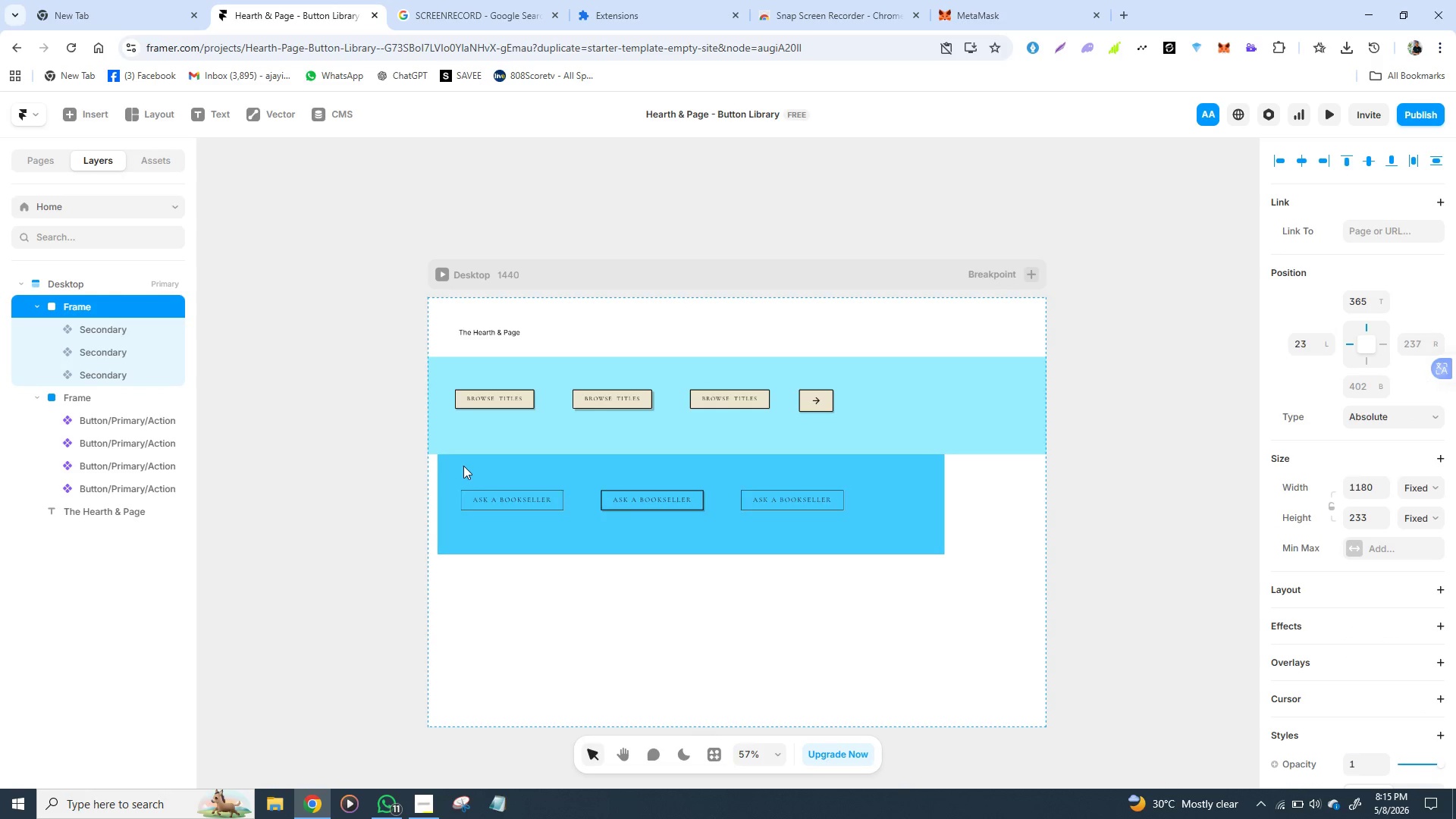 
key(ArrowLeft)
 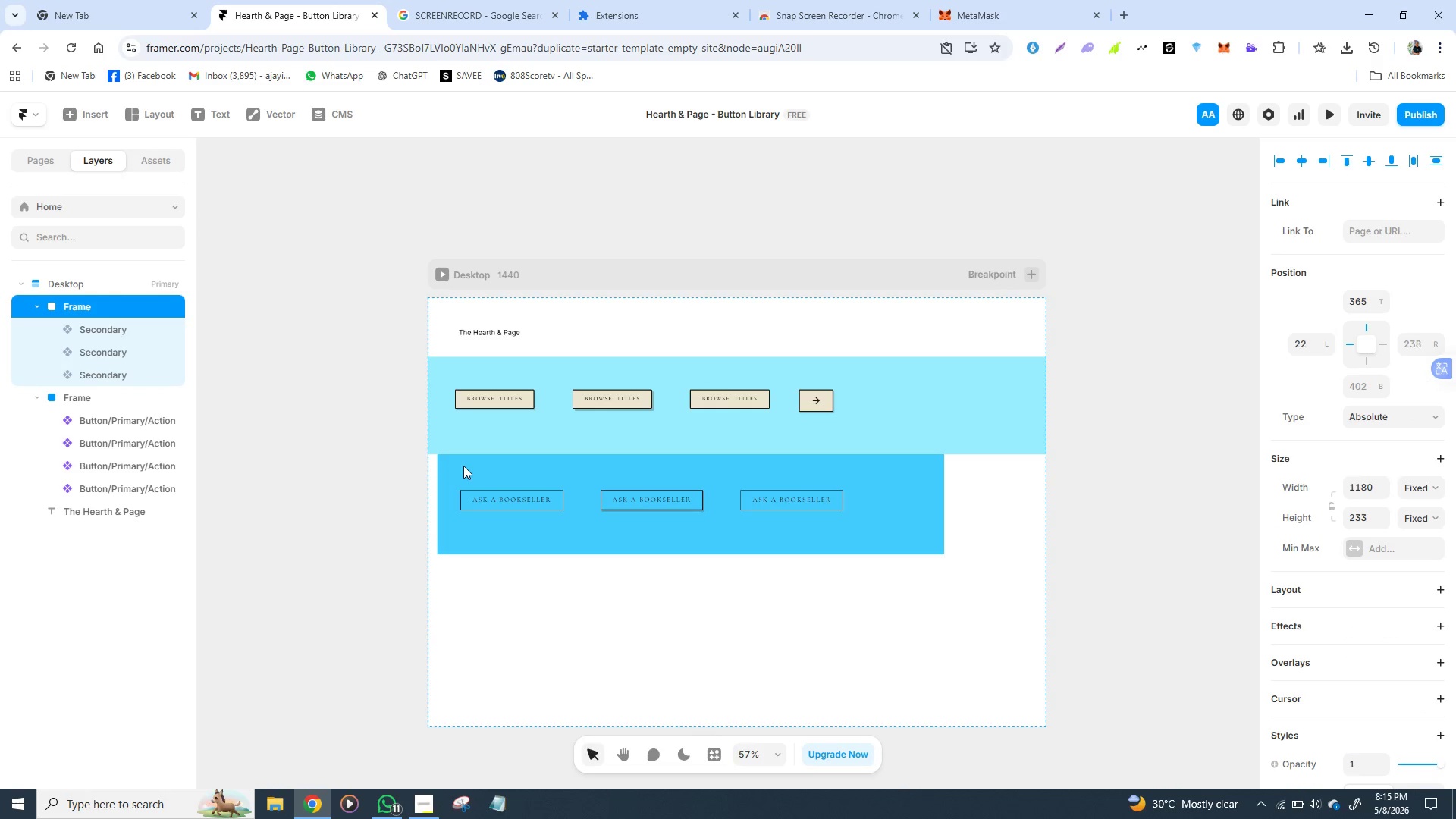 
key(ArrowLeft)
 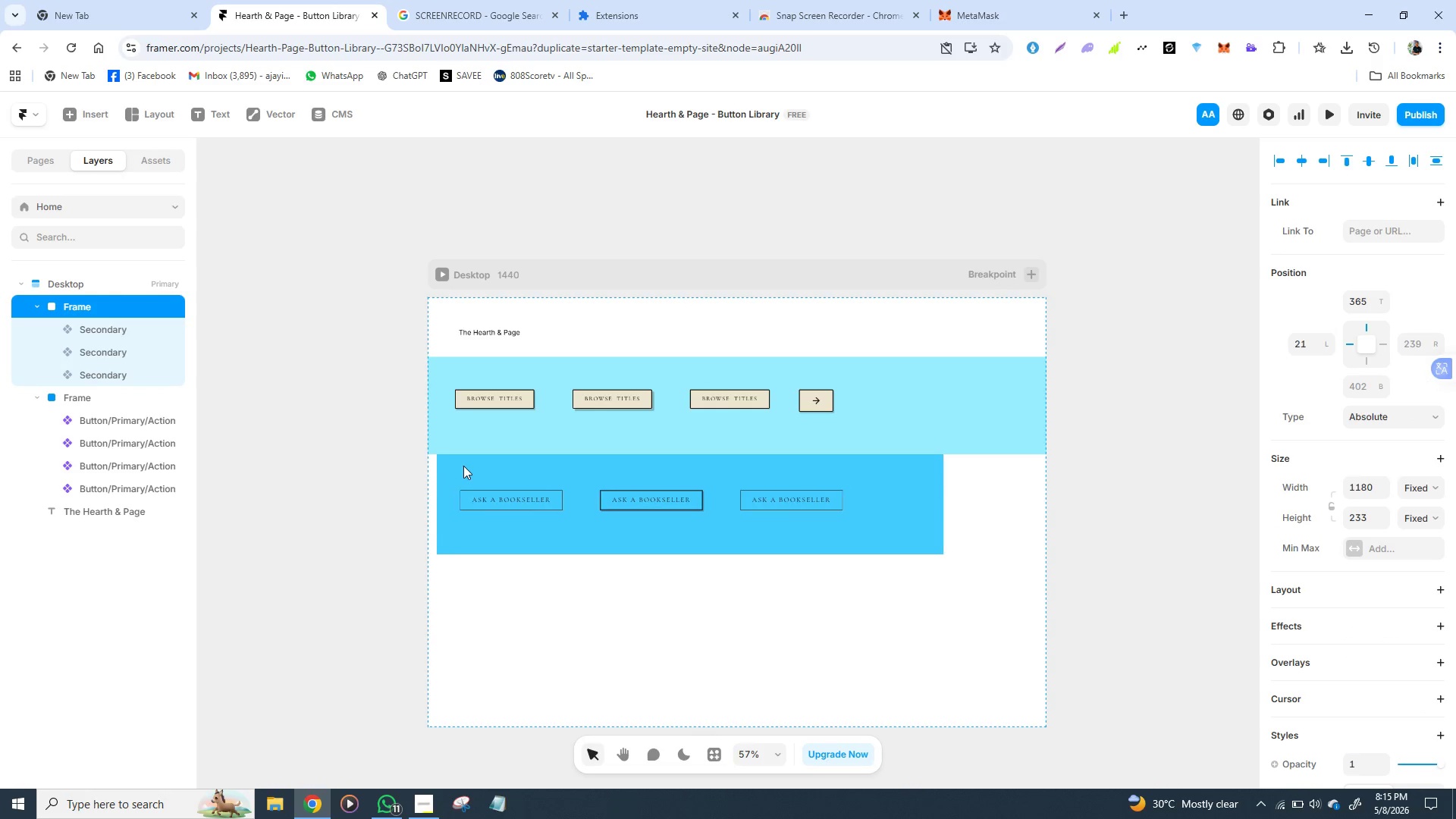 
key(ArrowLeft)
 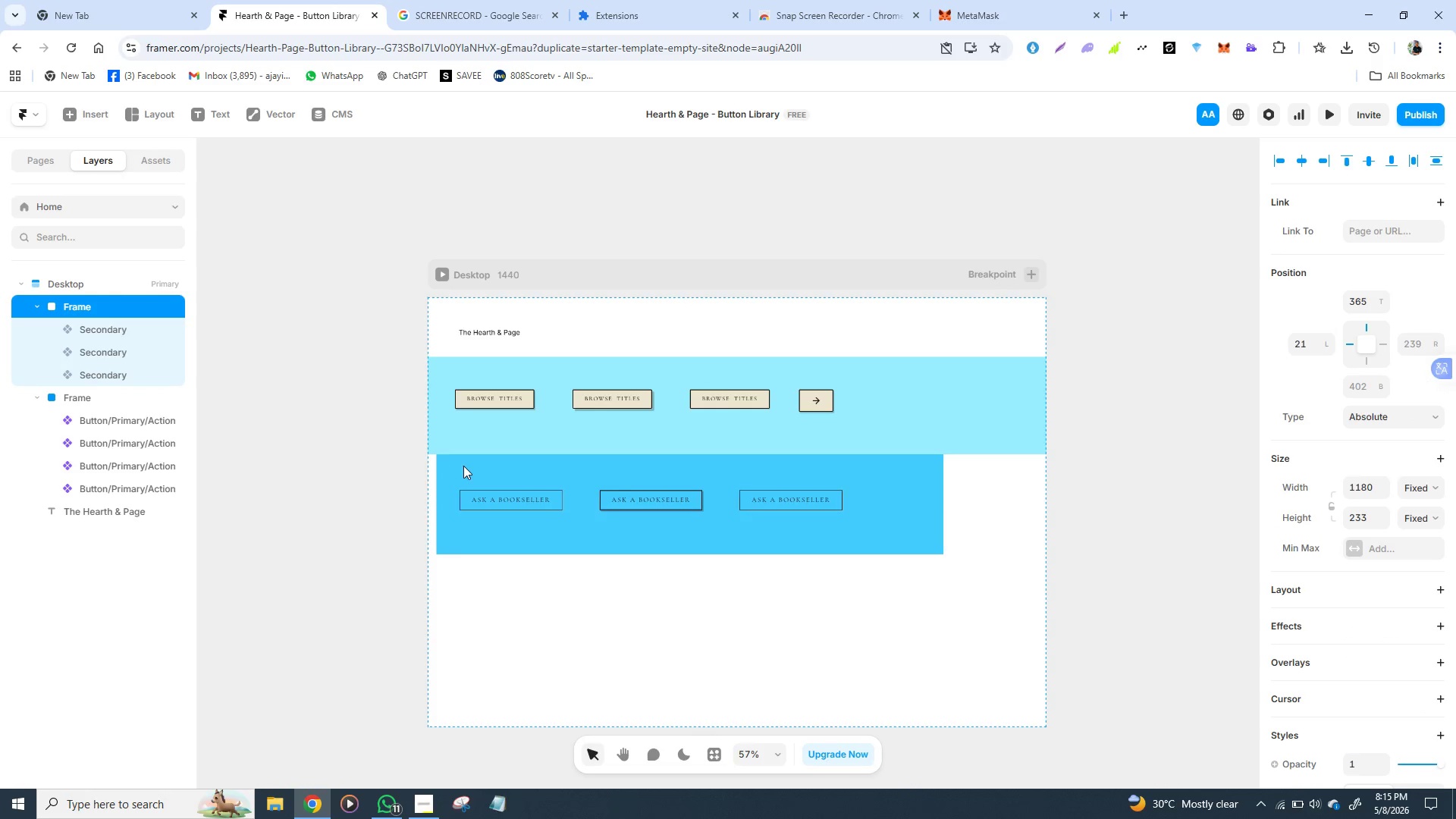 
hold_key(key=ArrowLeft, duration=0.66)
 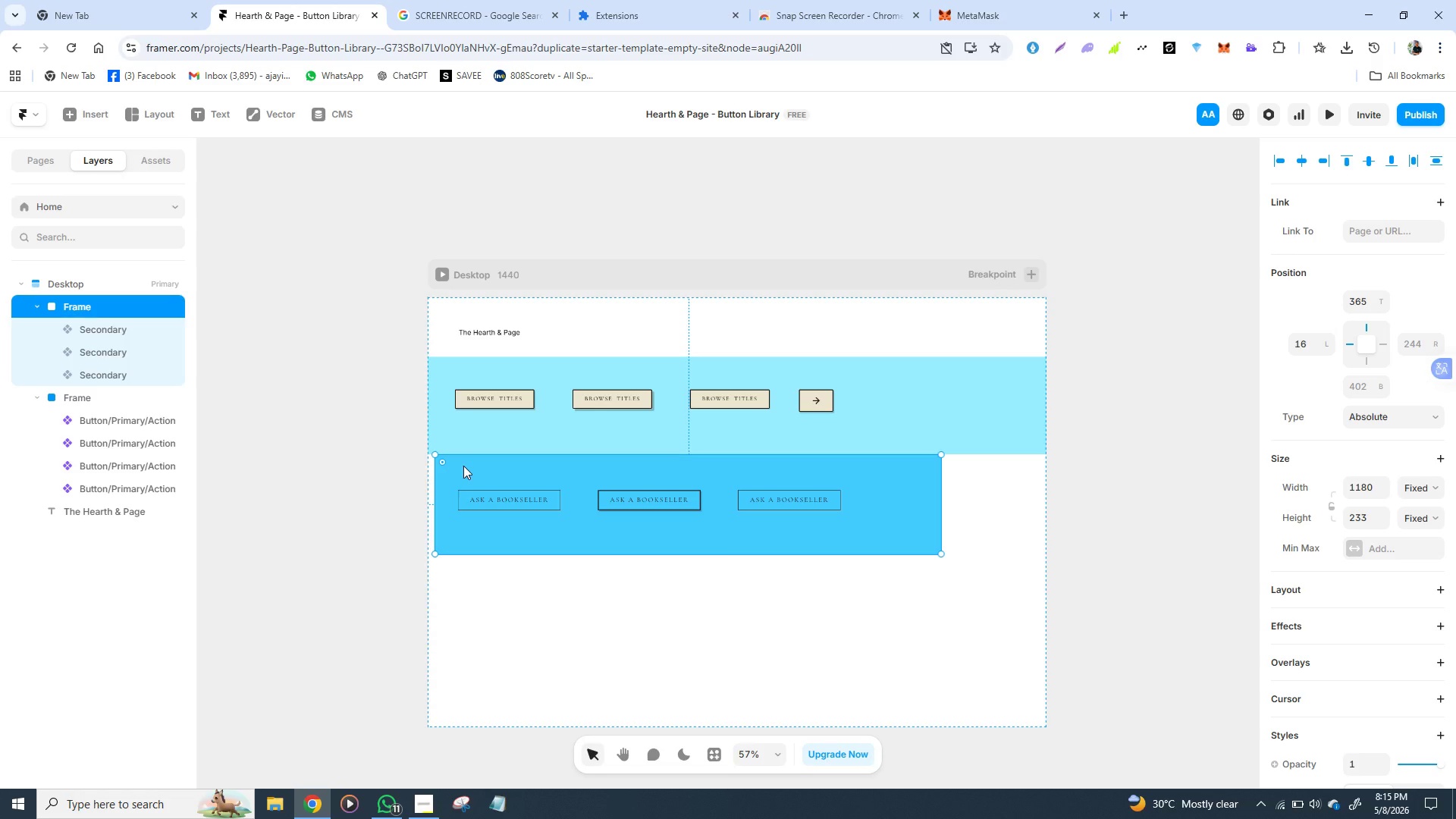 
key(Control+Z)
 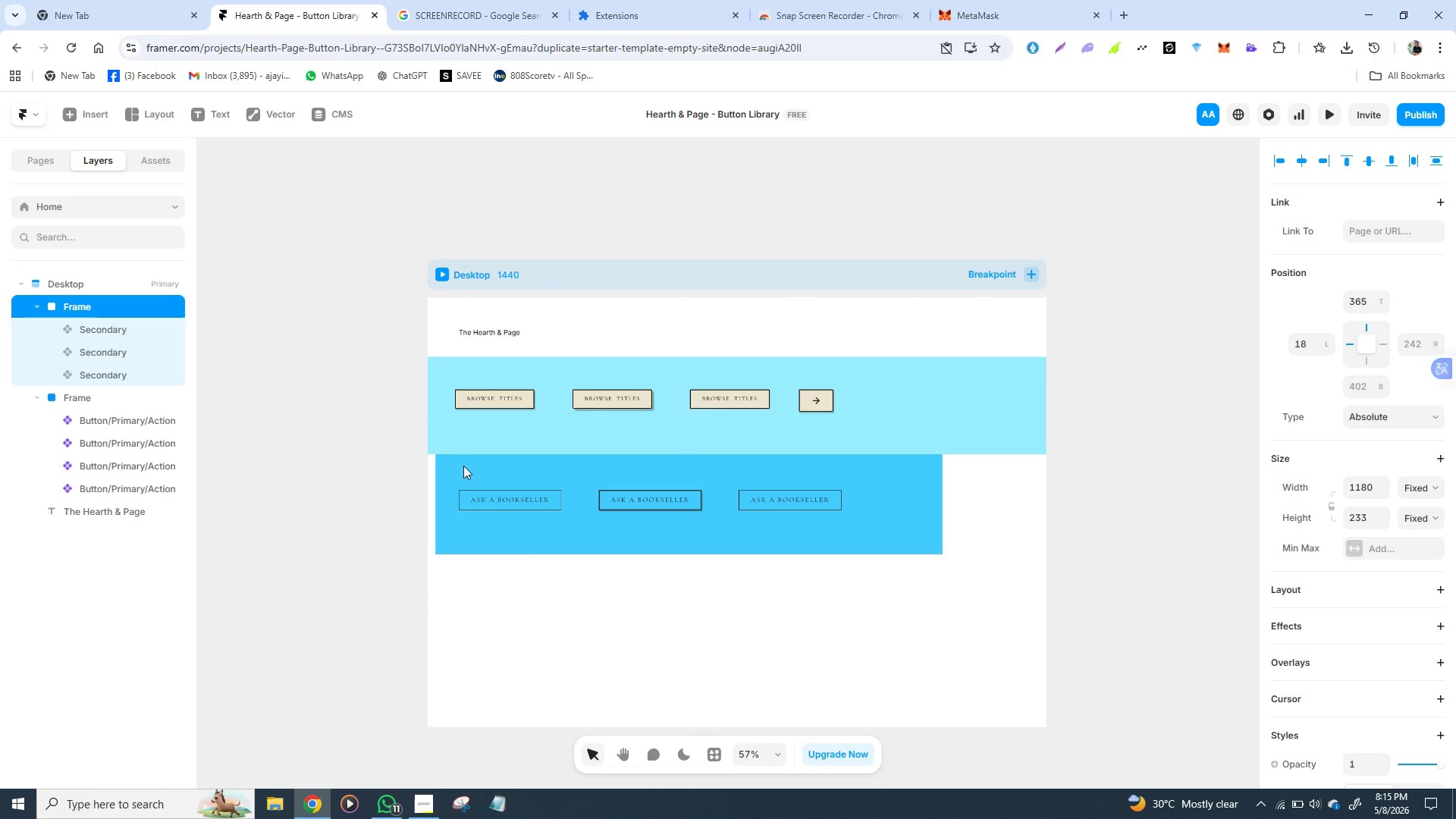 
key(Control+Z)
 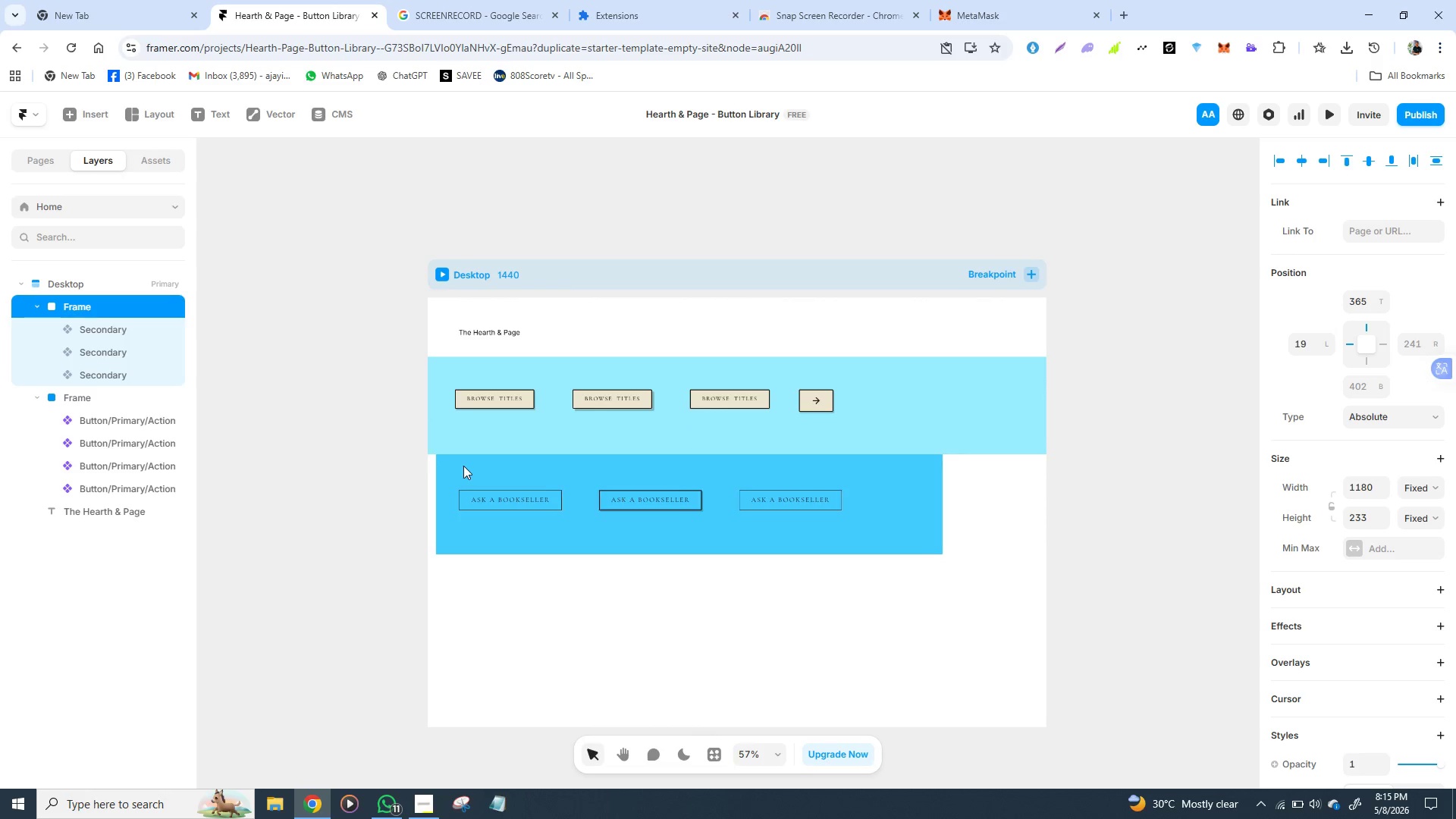 
key(Control+Z)
 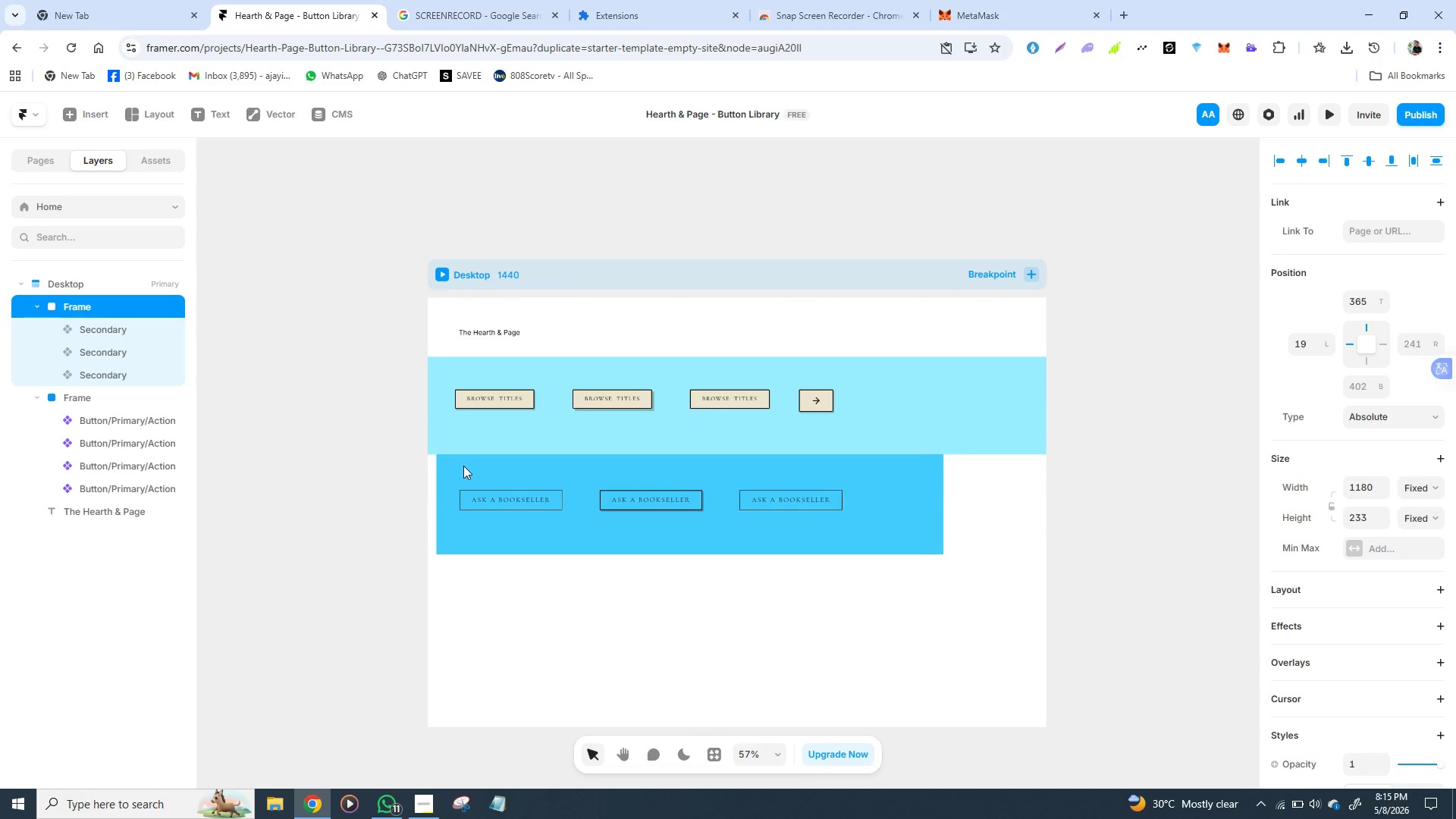 
key(Control+Z)
 